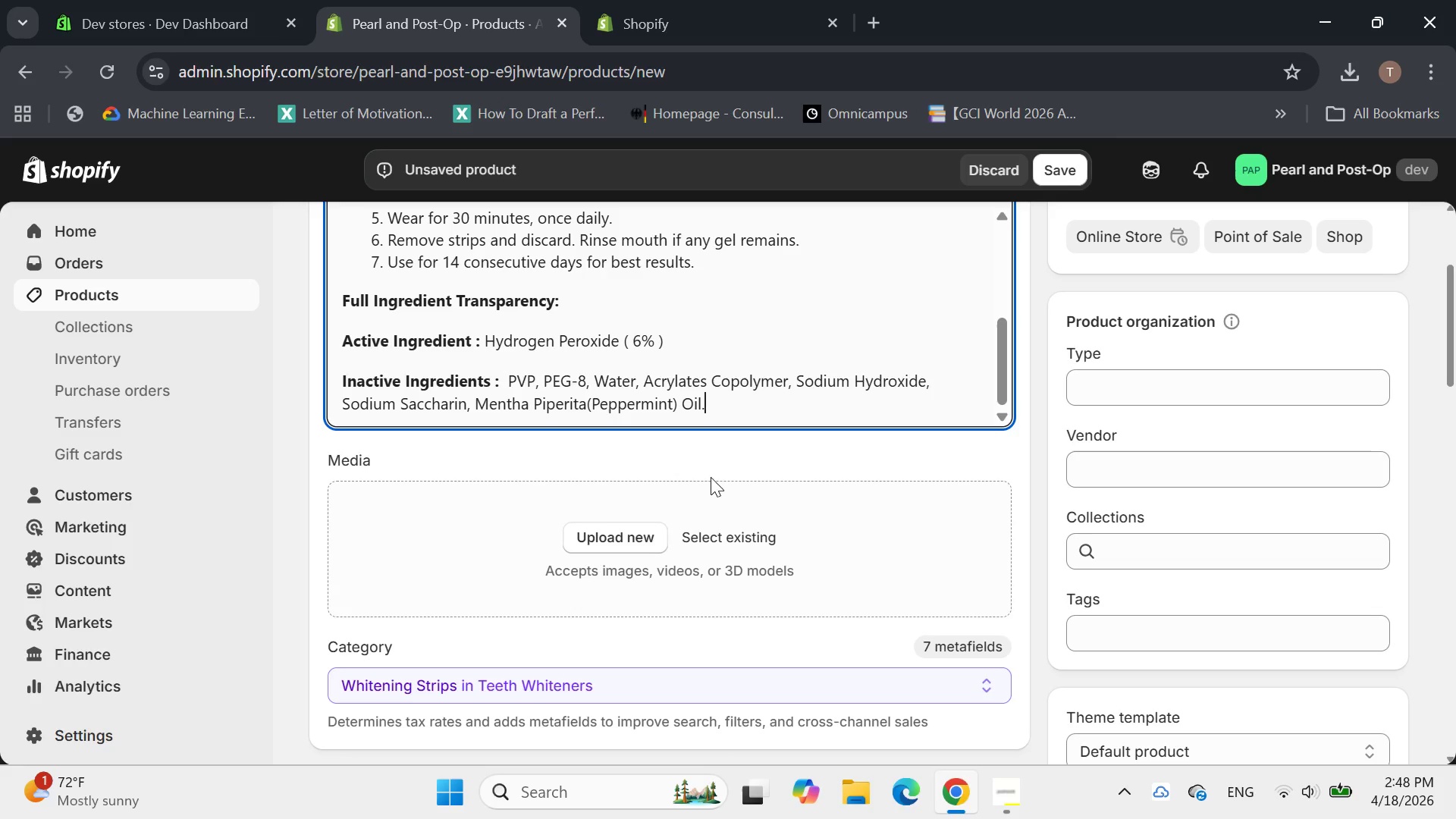 
left_click([611, 527])
 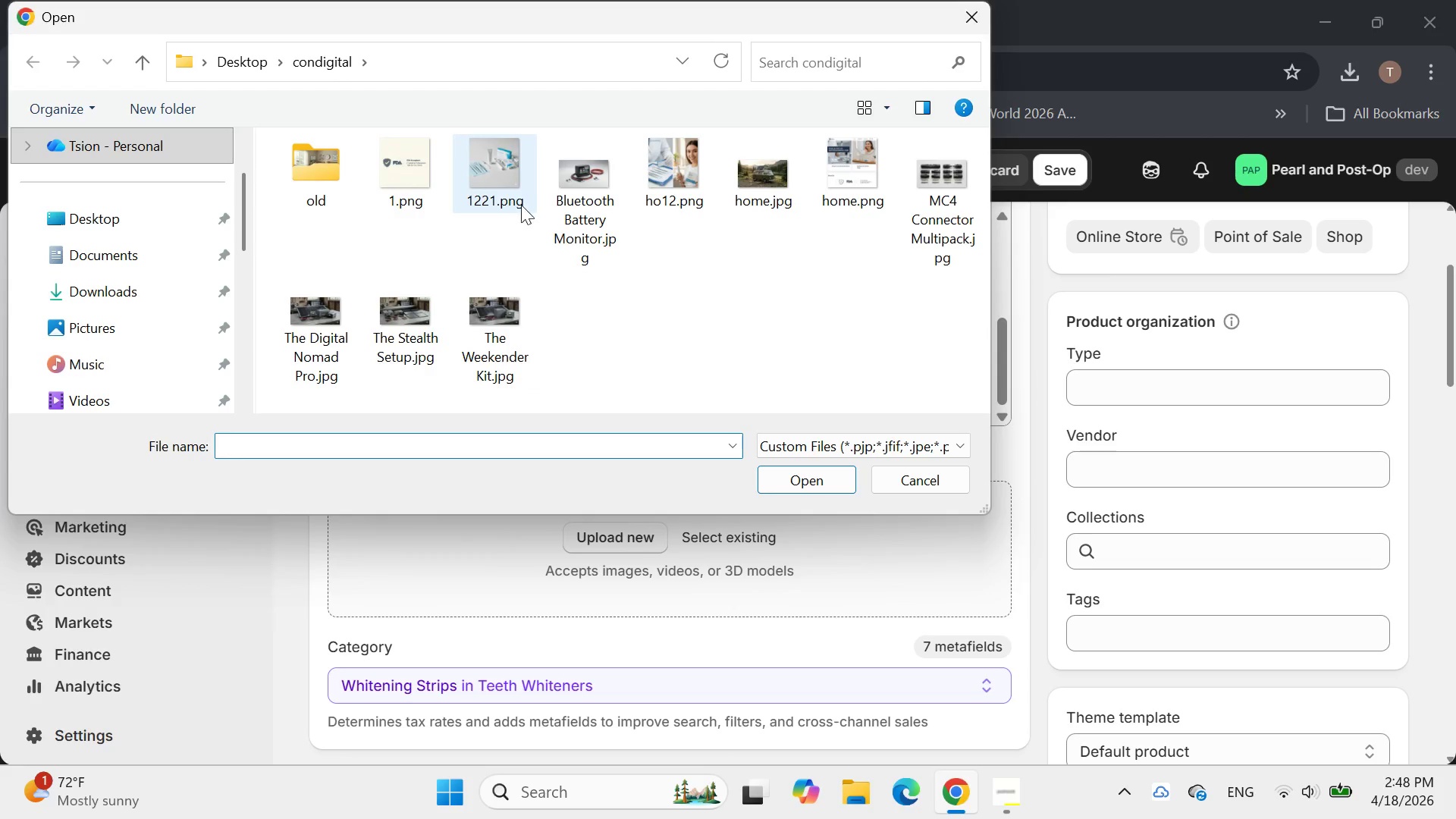 
double_click([500, 186])
 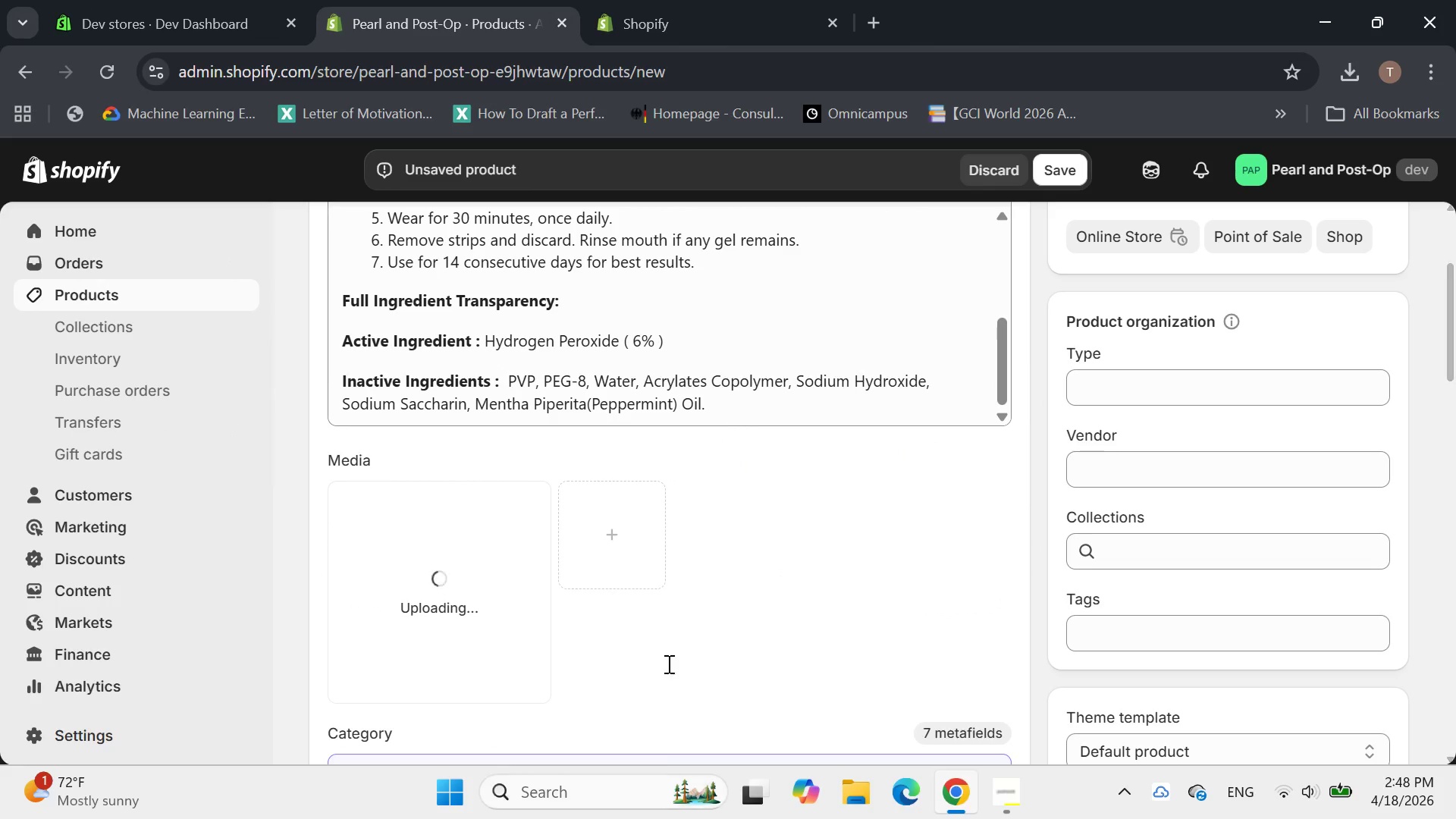 
scroll: coordinate [713, 598], scroll_direction: down, amount: 1.0
 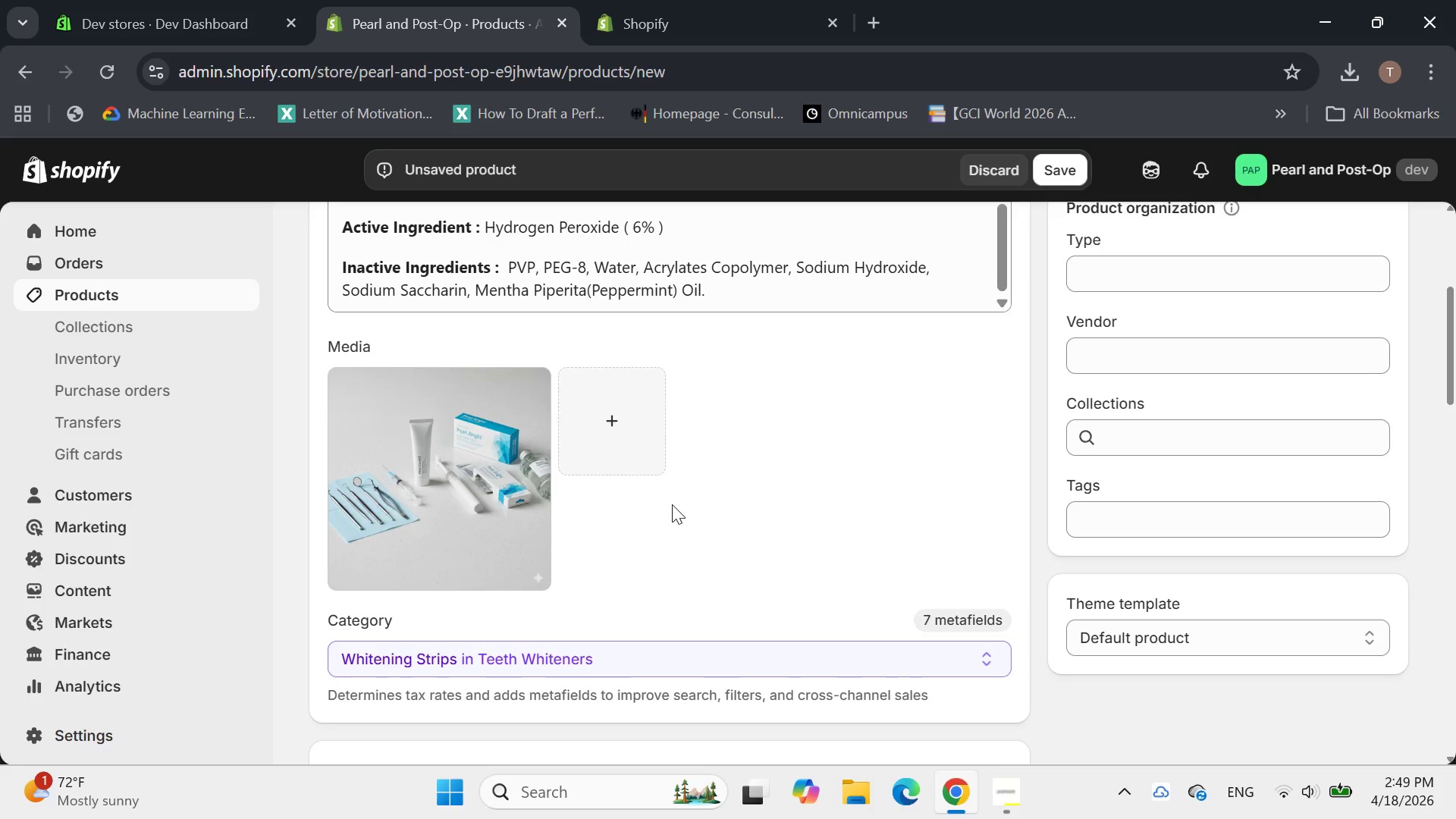 
wait(10.78)
 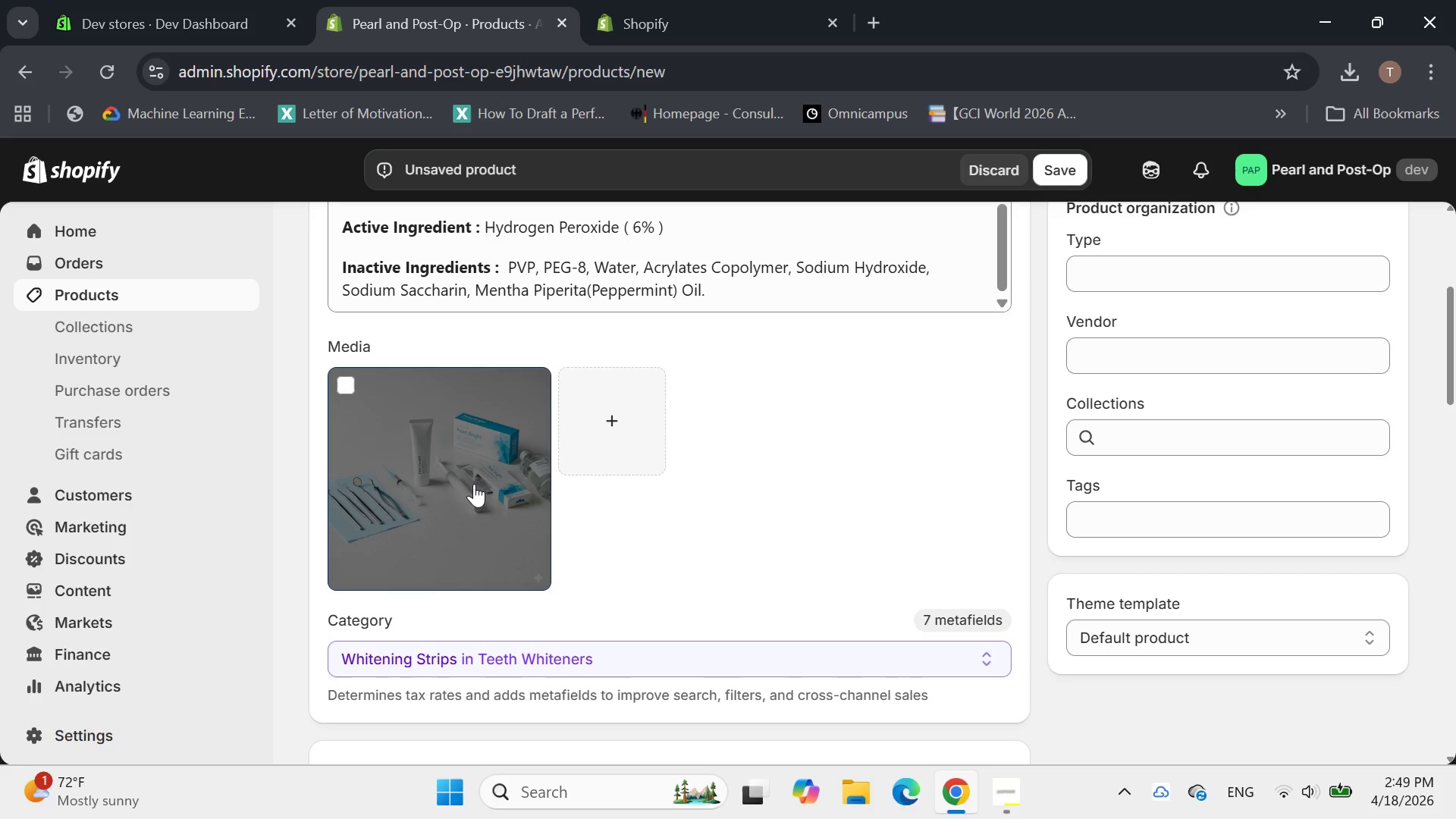 
key(Shift+B)
 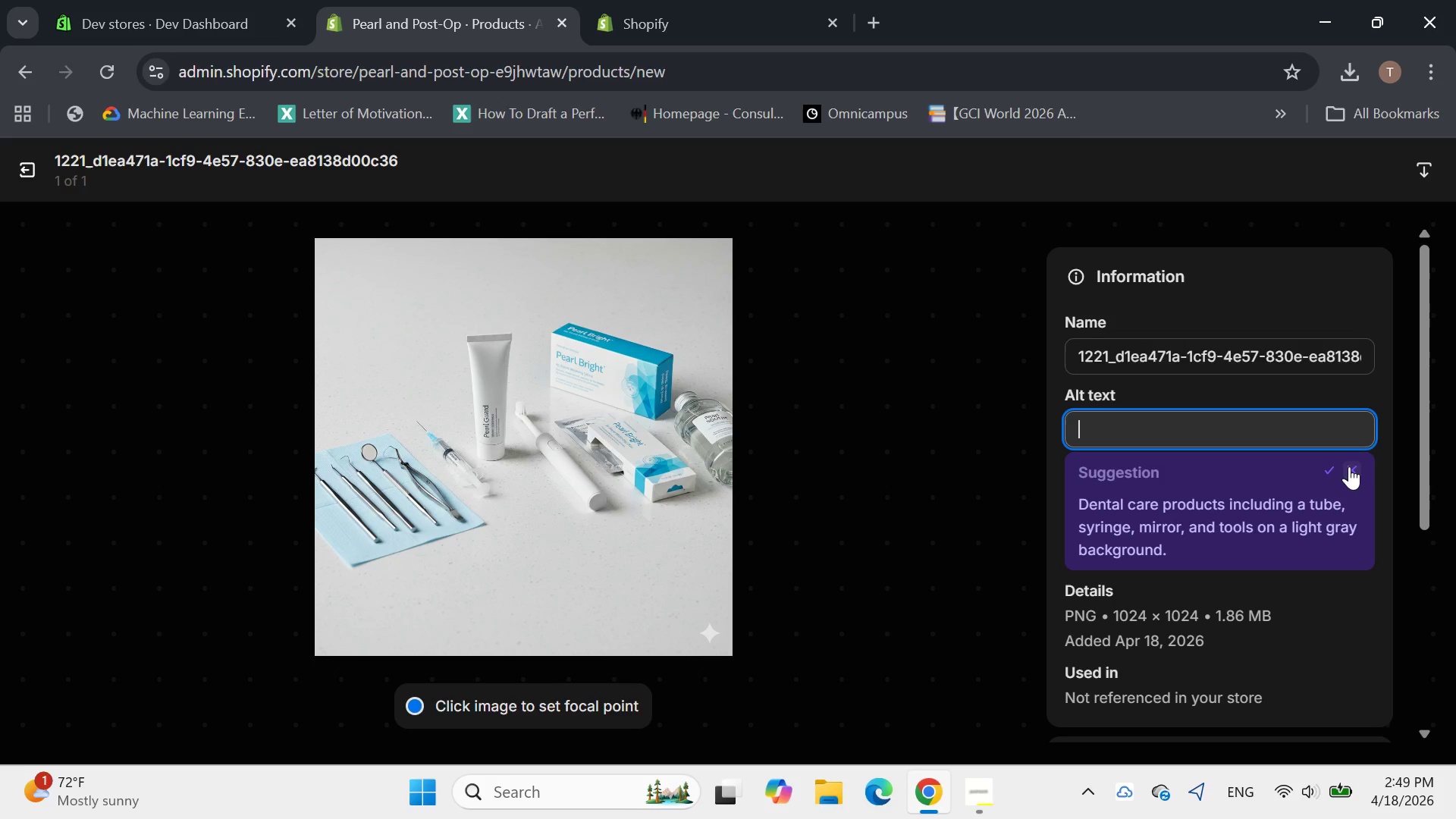 
wait(5.72)
 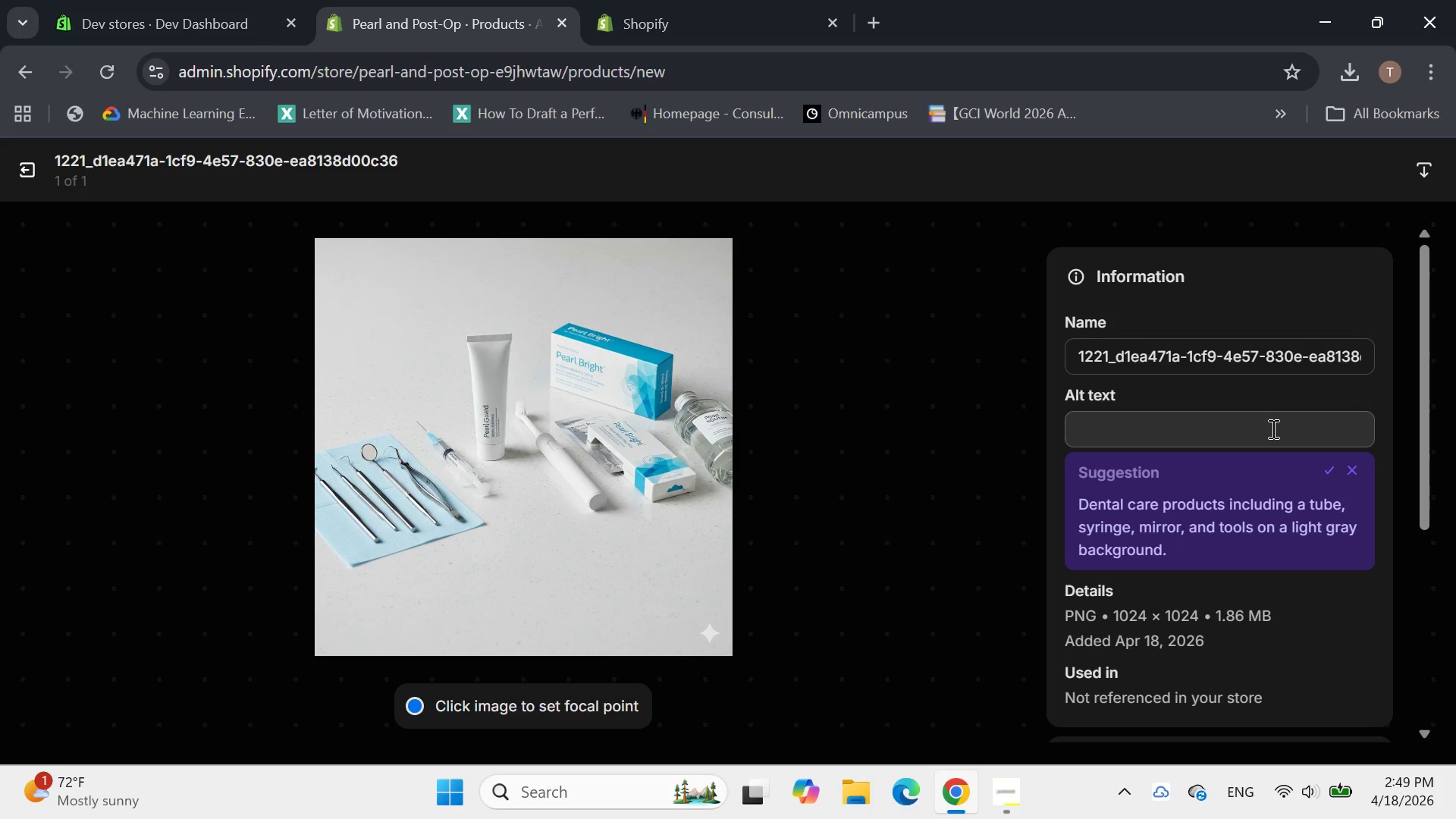 
type(Box of Preal Bright at home)
 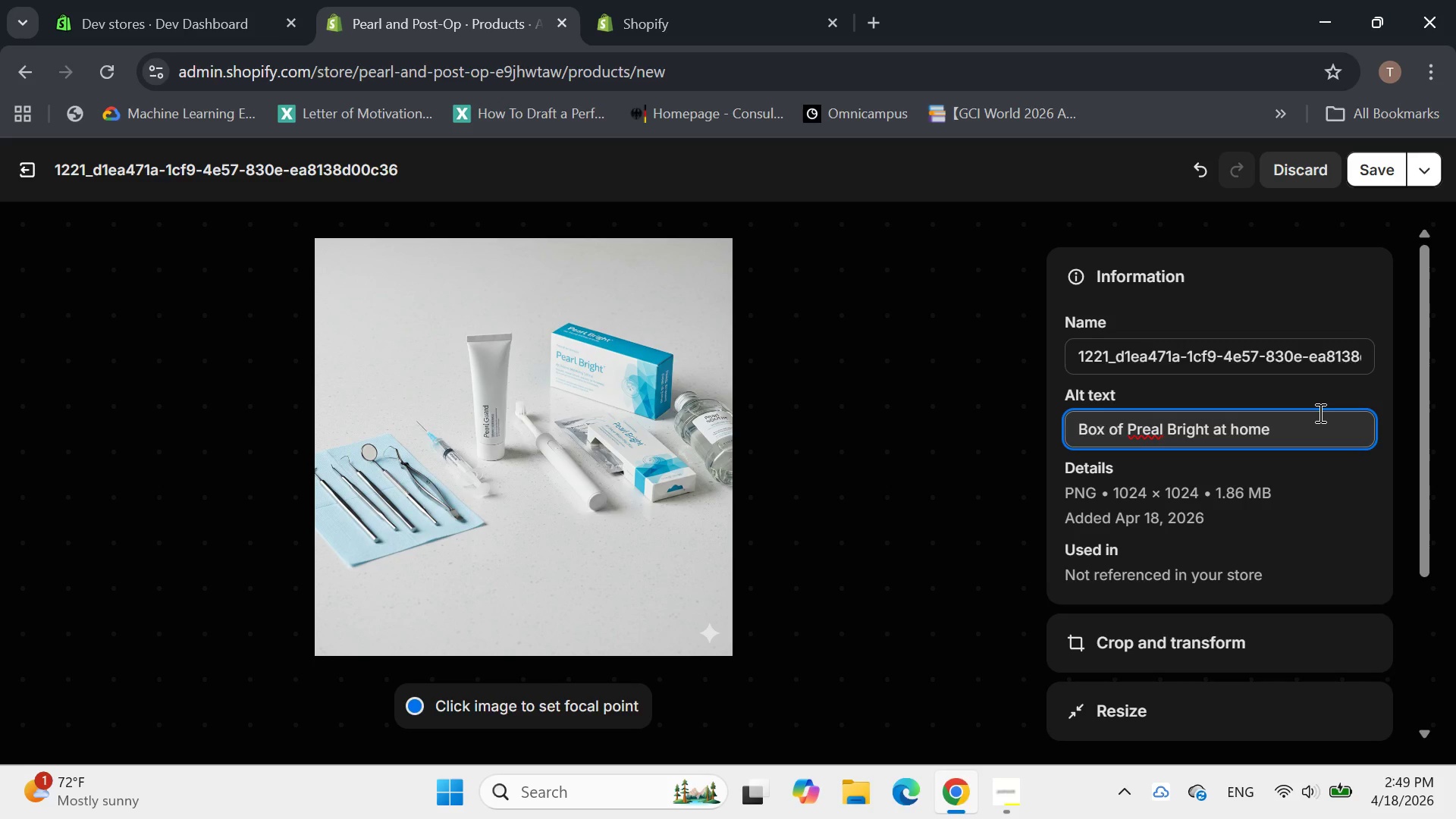 
key(ArrowLeft)
 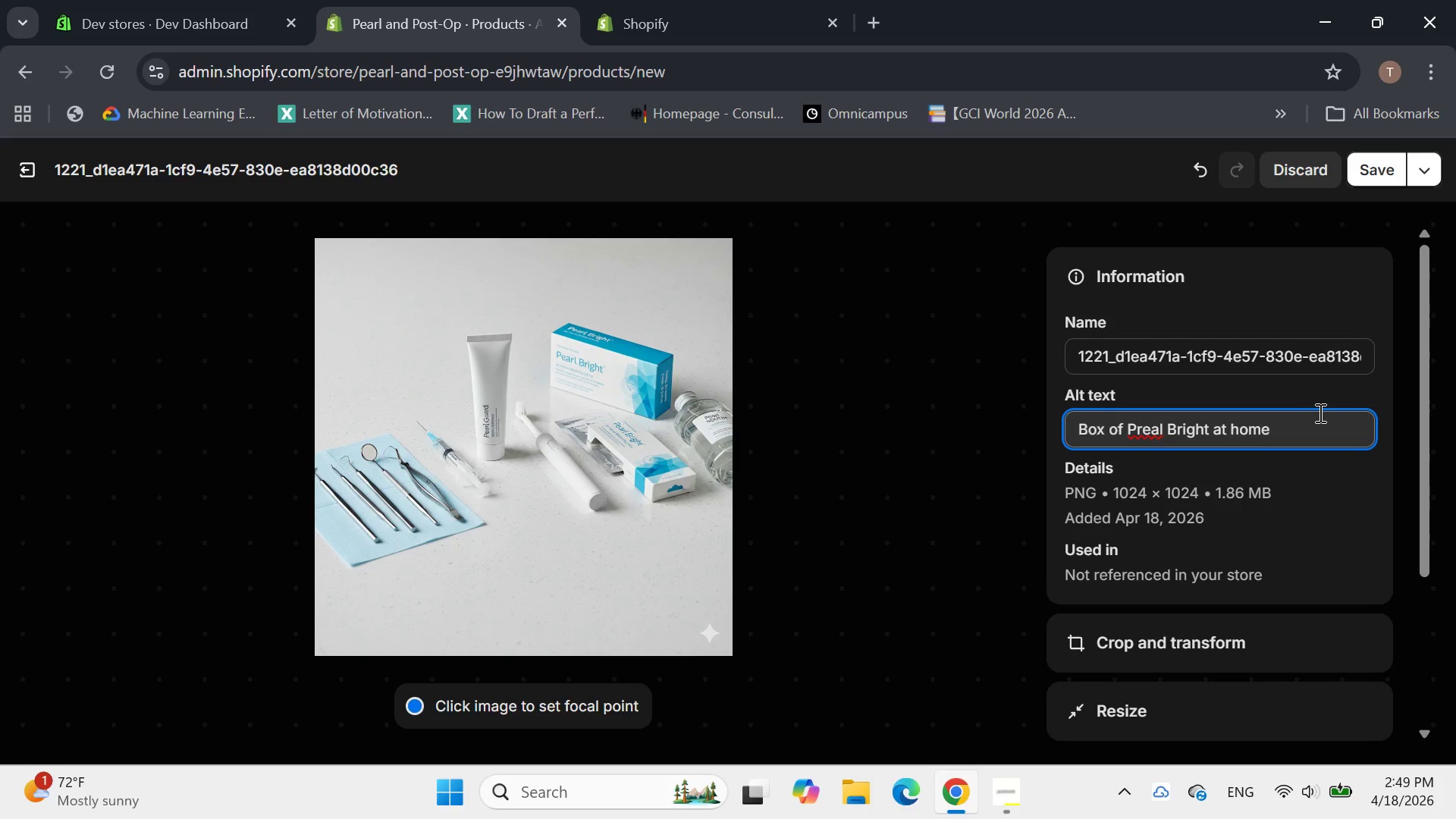 
key(ArrowLeft)
 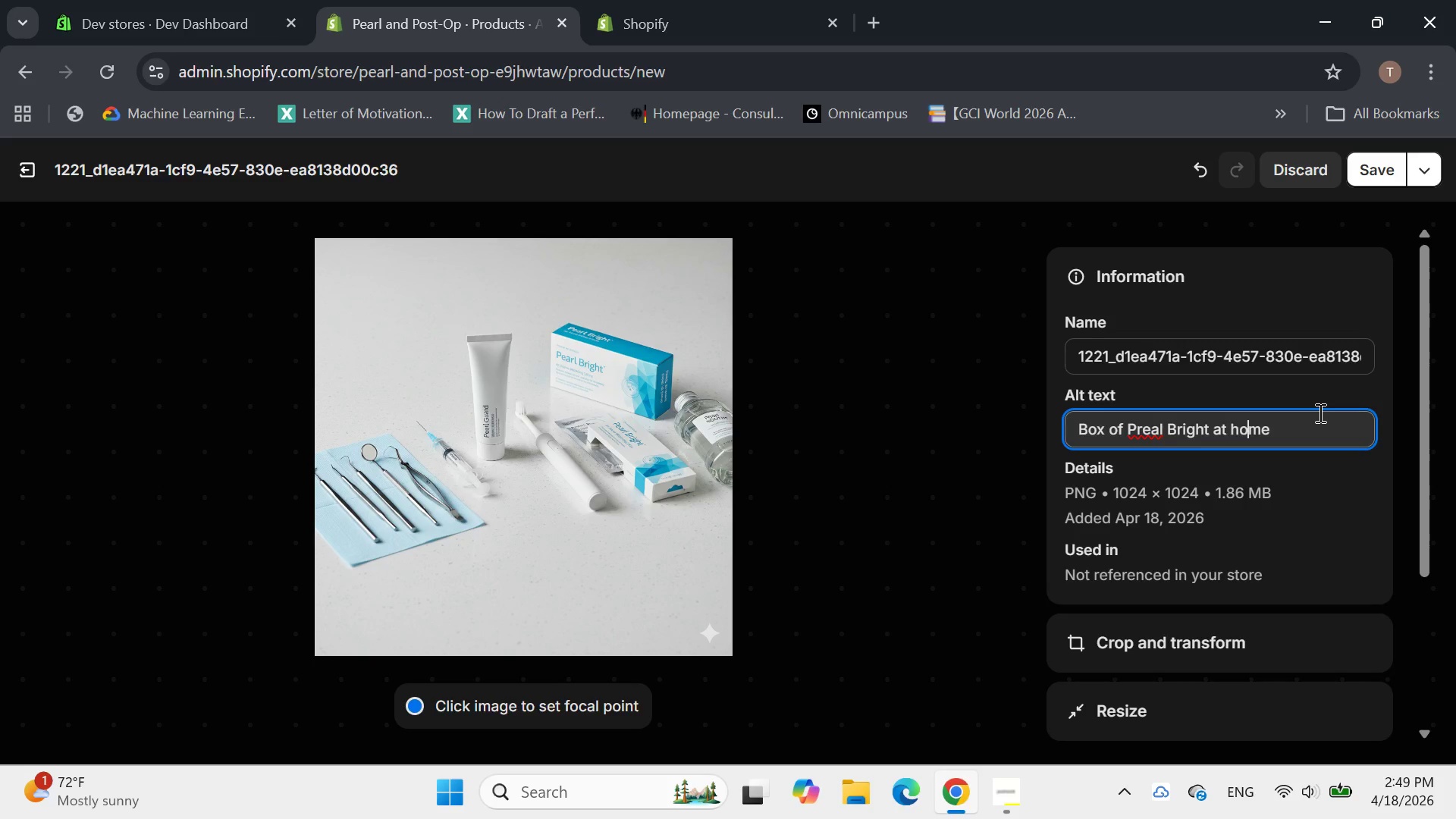 
key(ArrowLeft)
 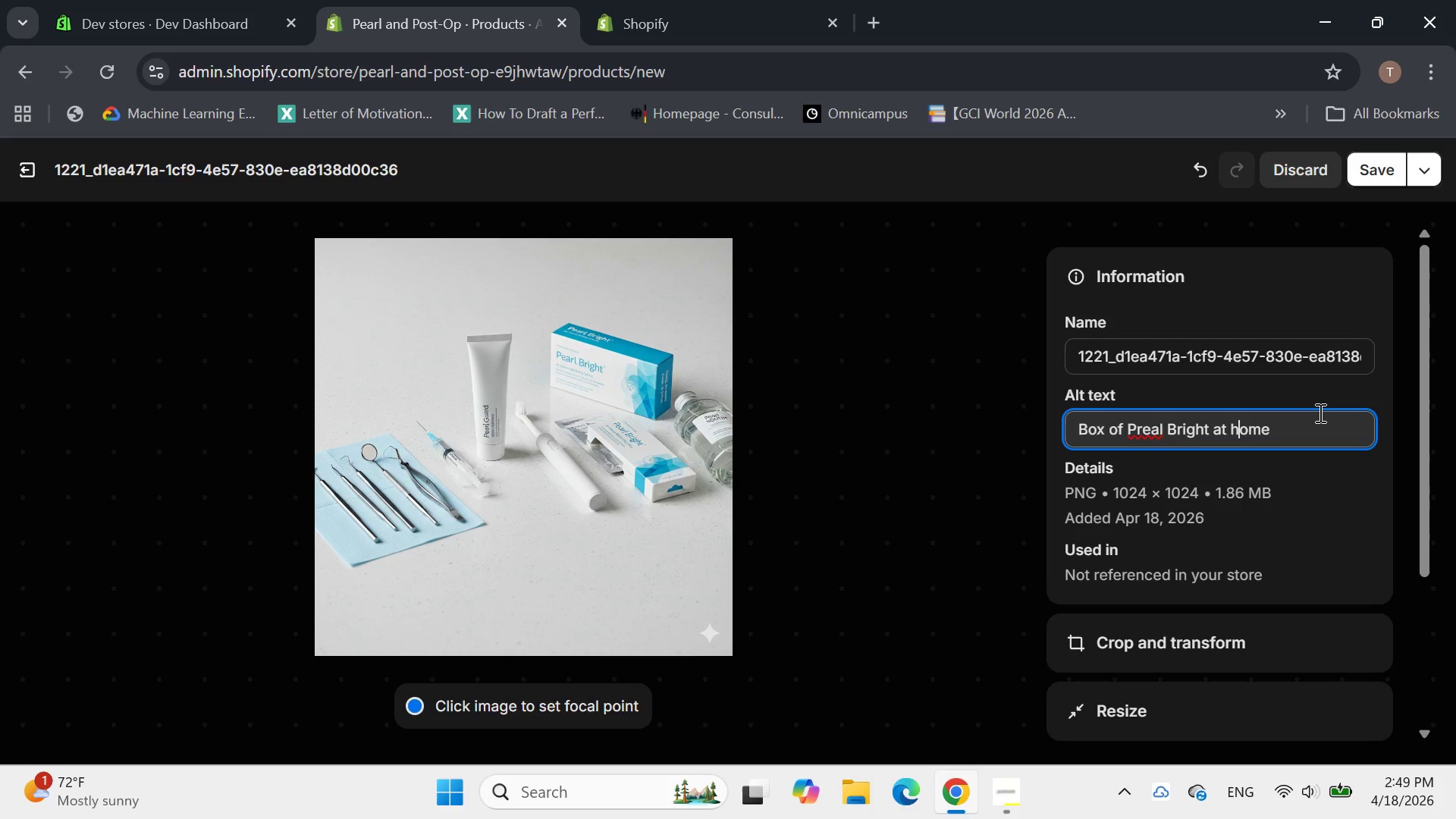 
key(ArrowLeft)
 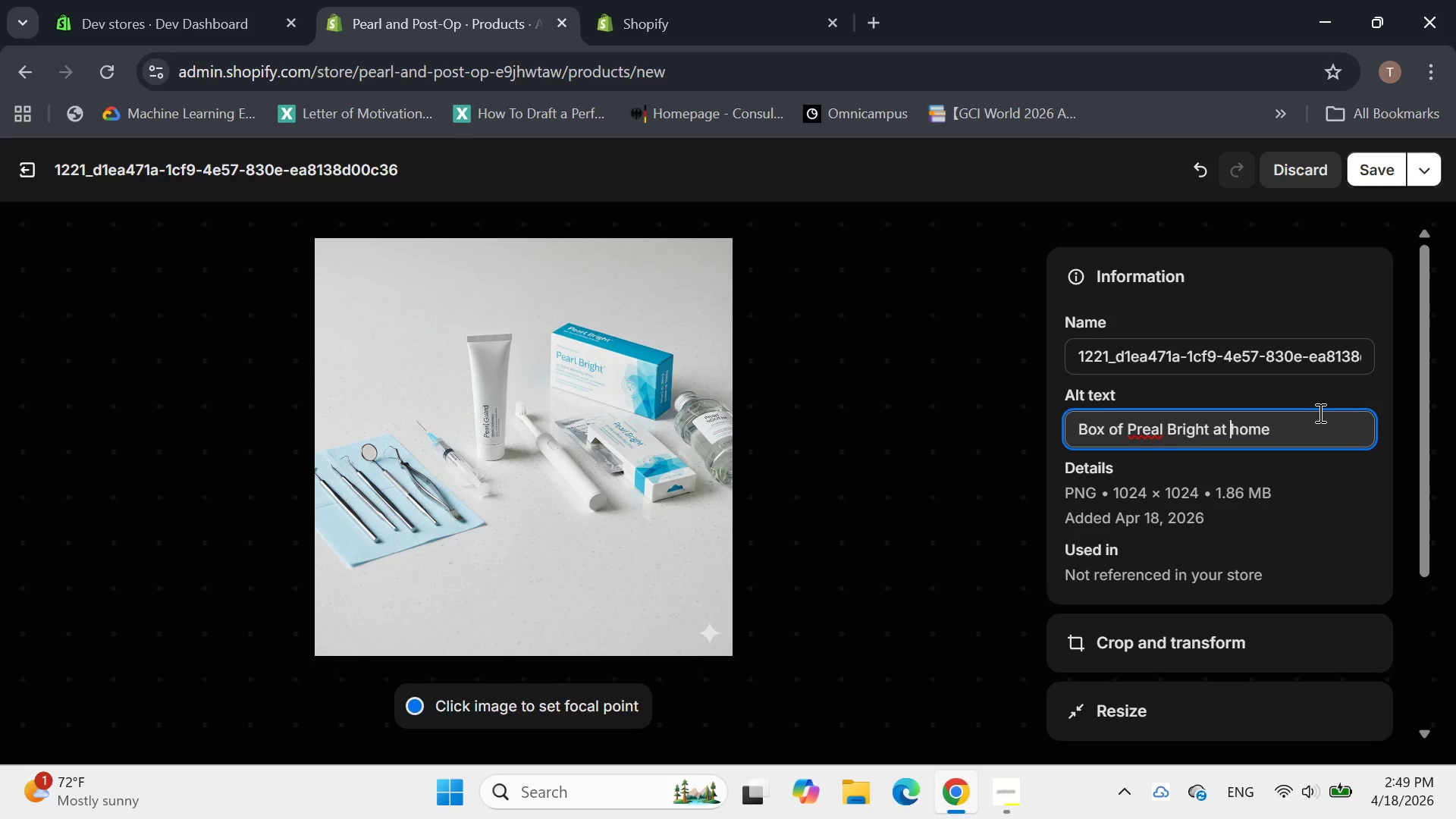 
key(ArrowLeft)
 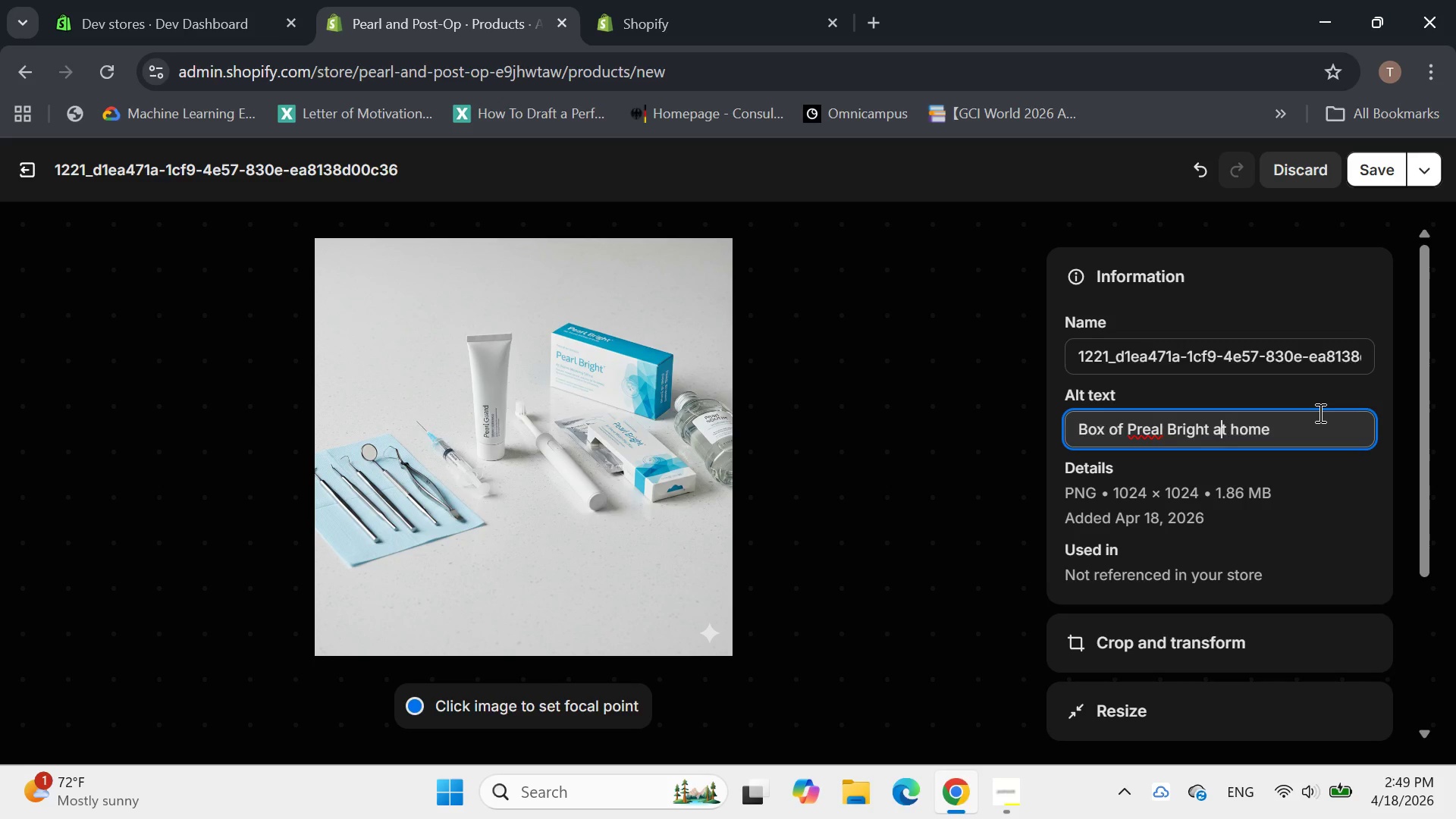 
key(ArrowLeft)
 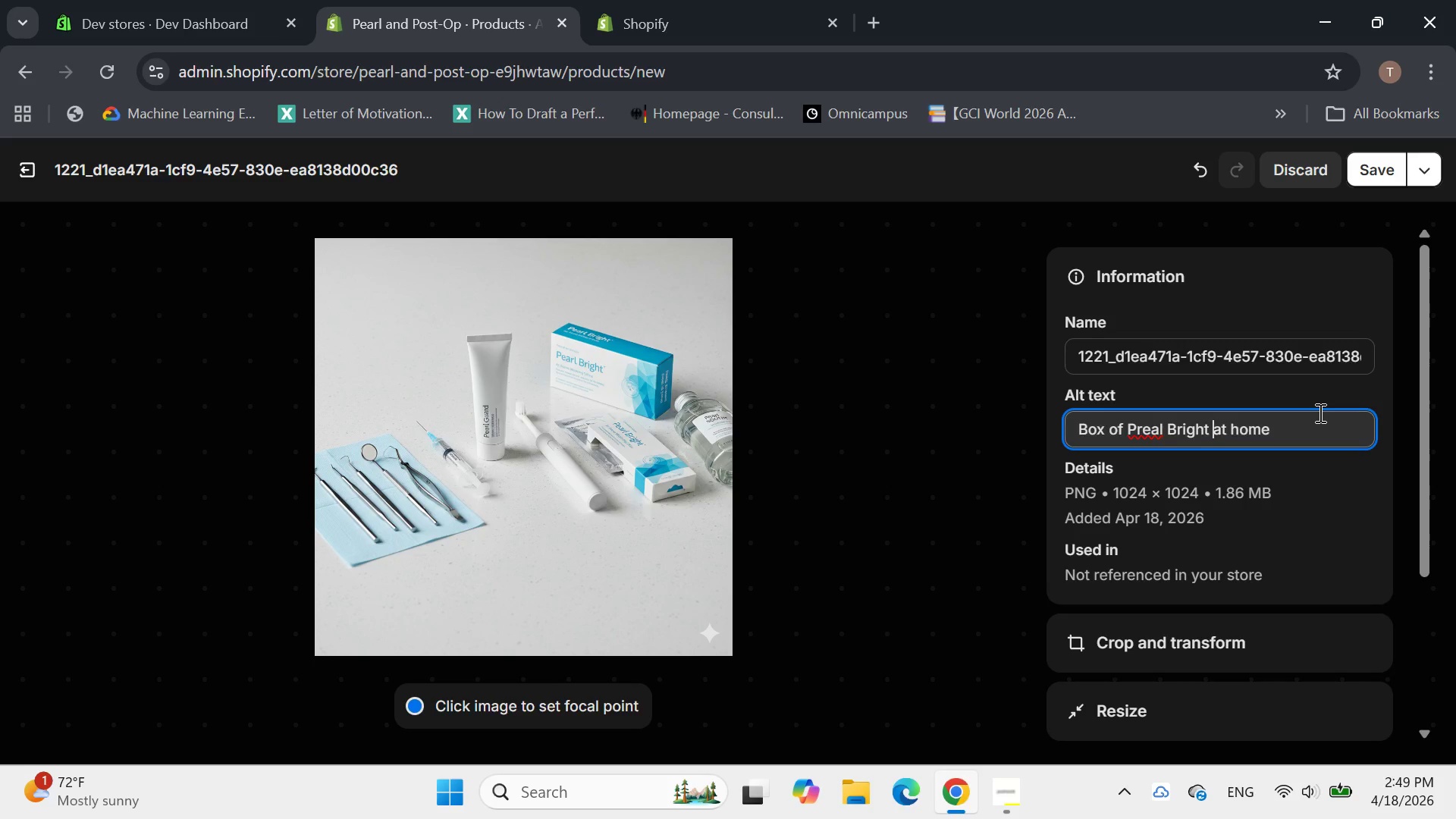 
hold_key(key=ArrowLeft, duration=0.84)
 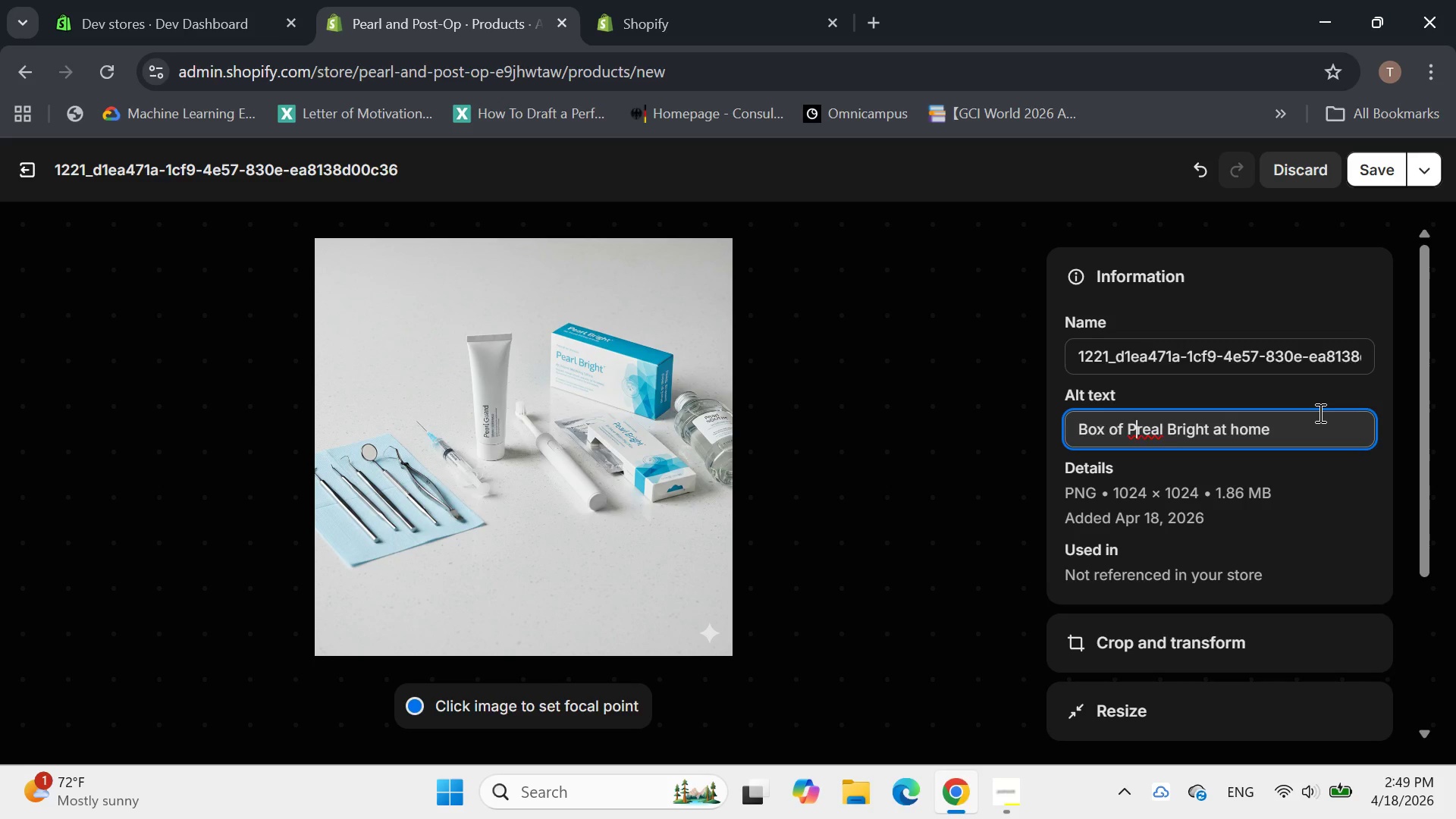 
key(ArrowLeft)
 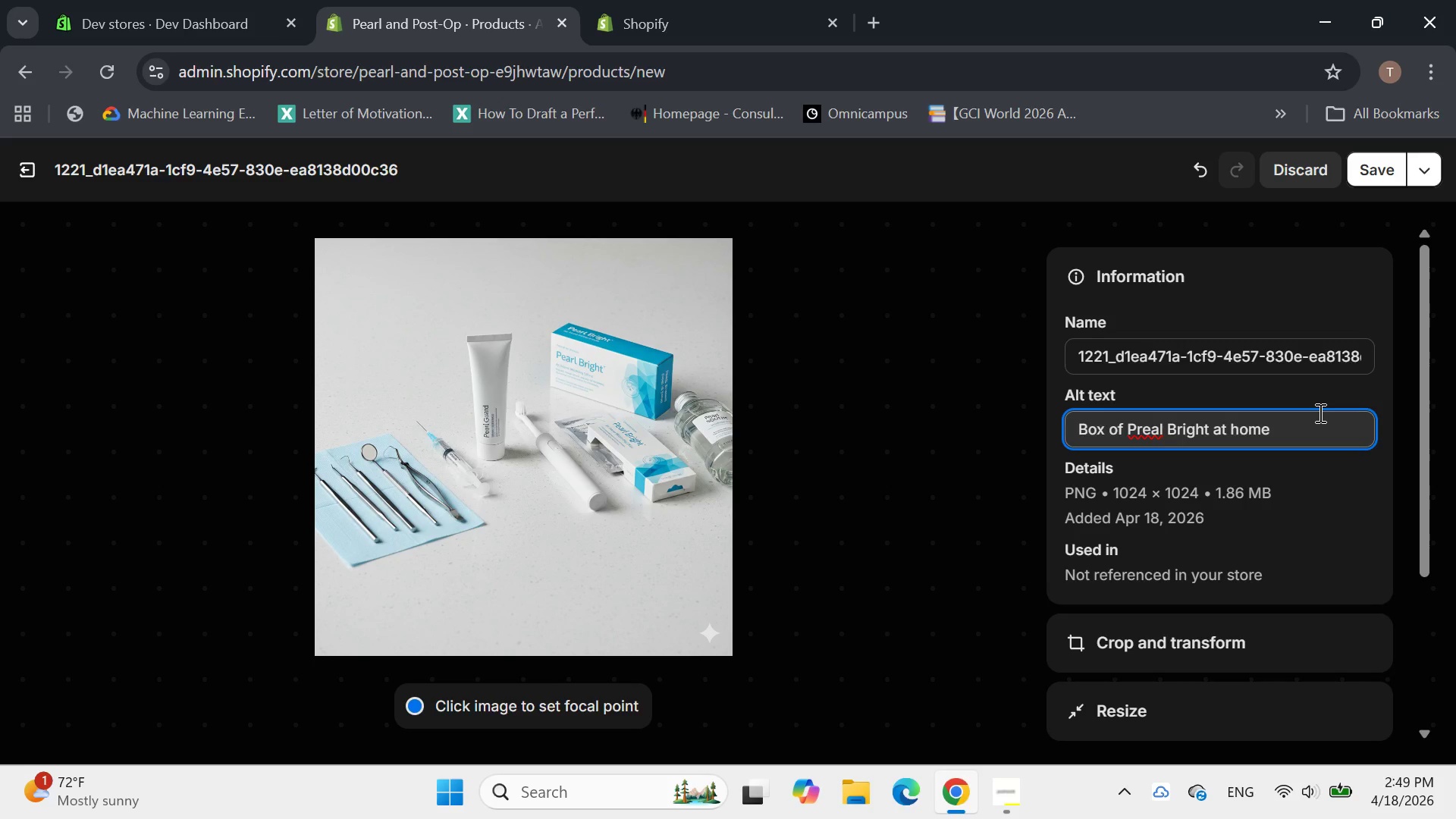 
key(Delete)
 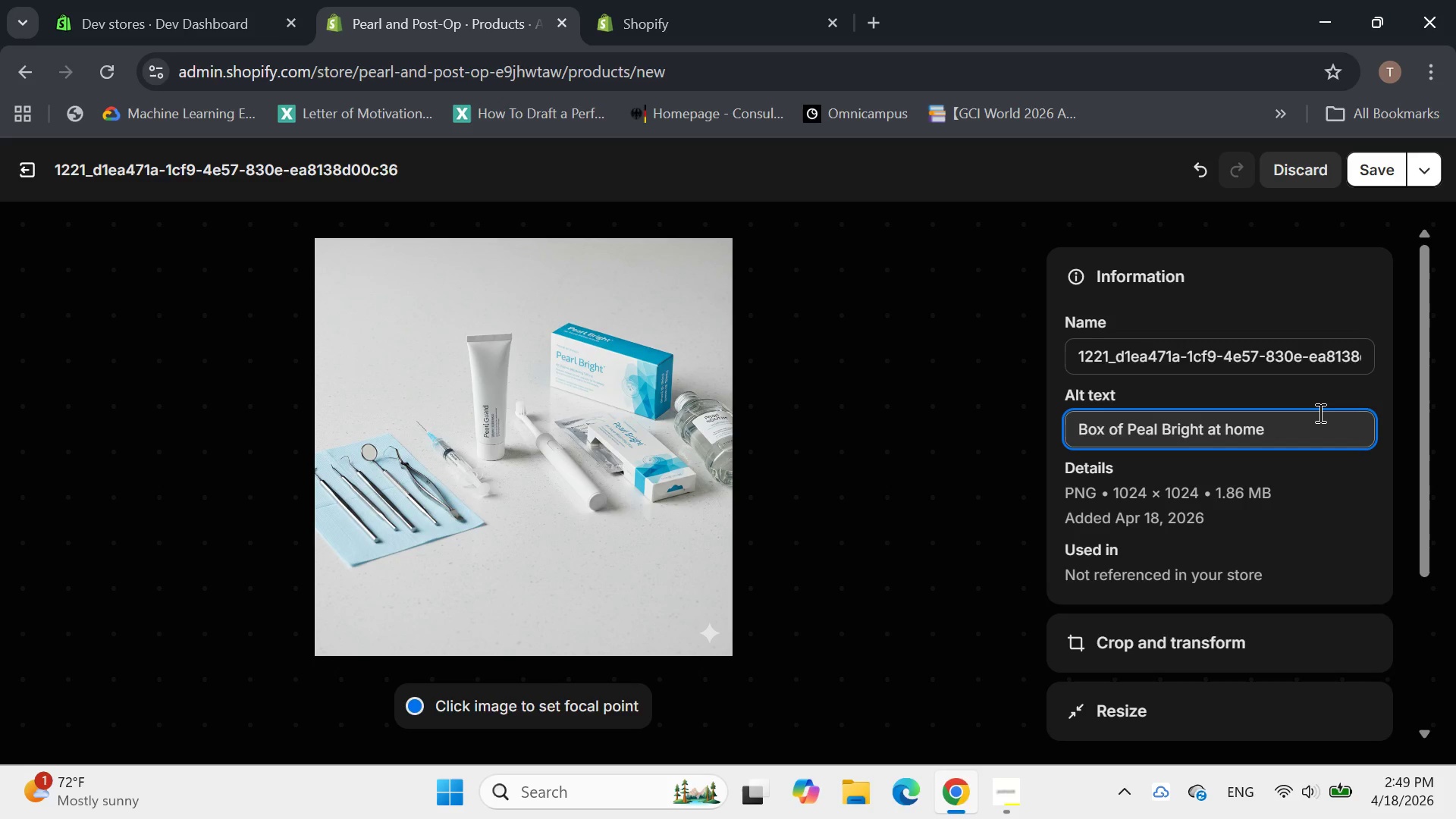 
key(ArrowRight)
 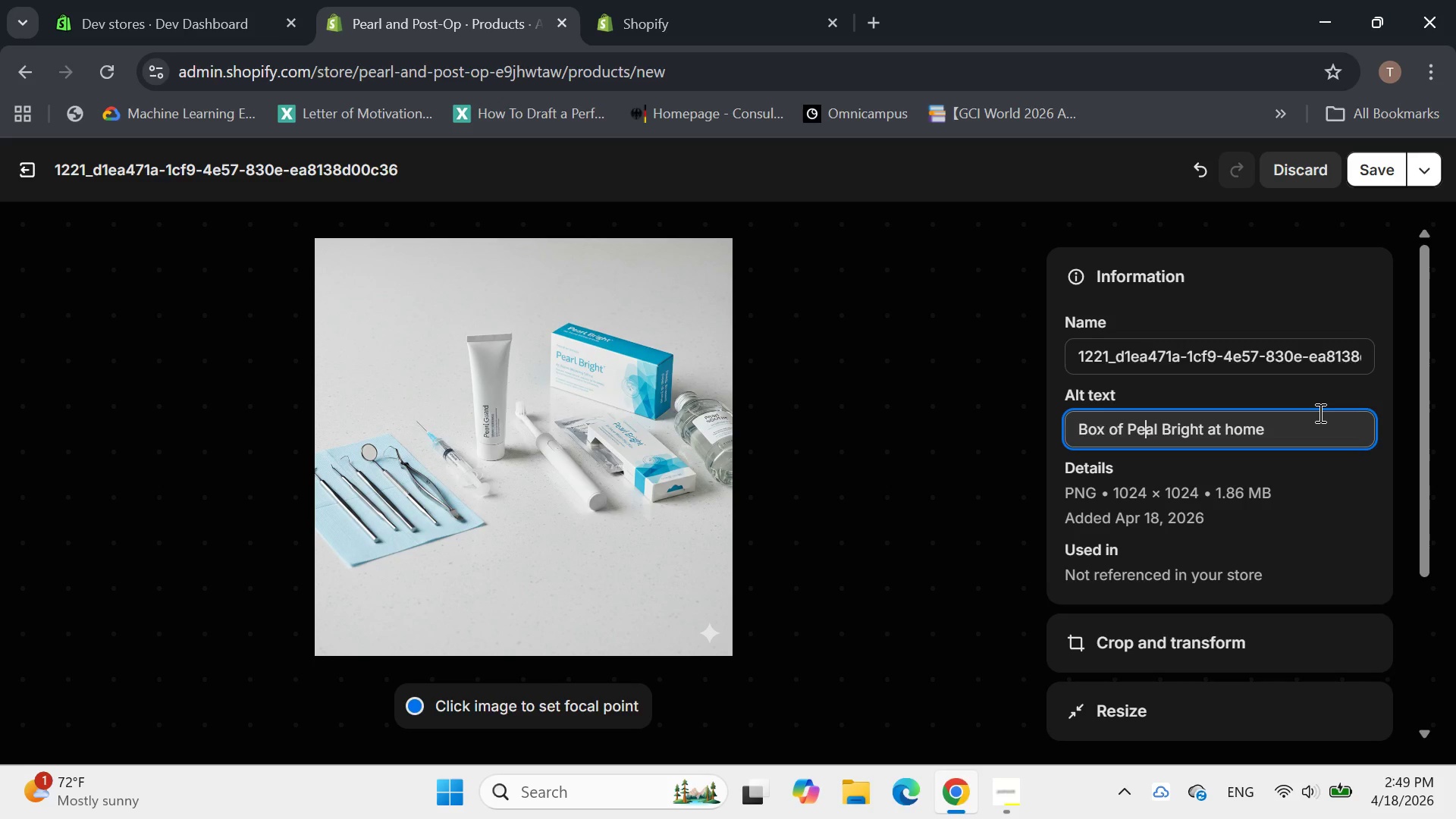 
key(ArrowRight)
 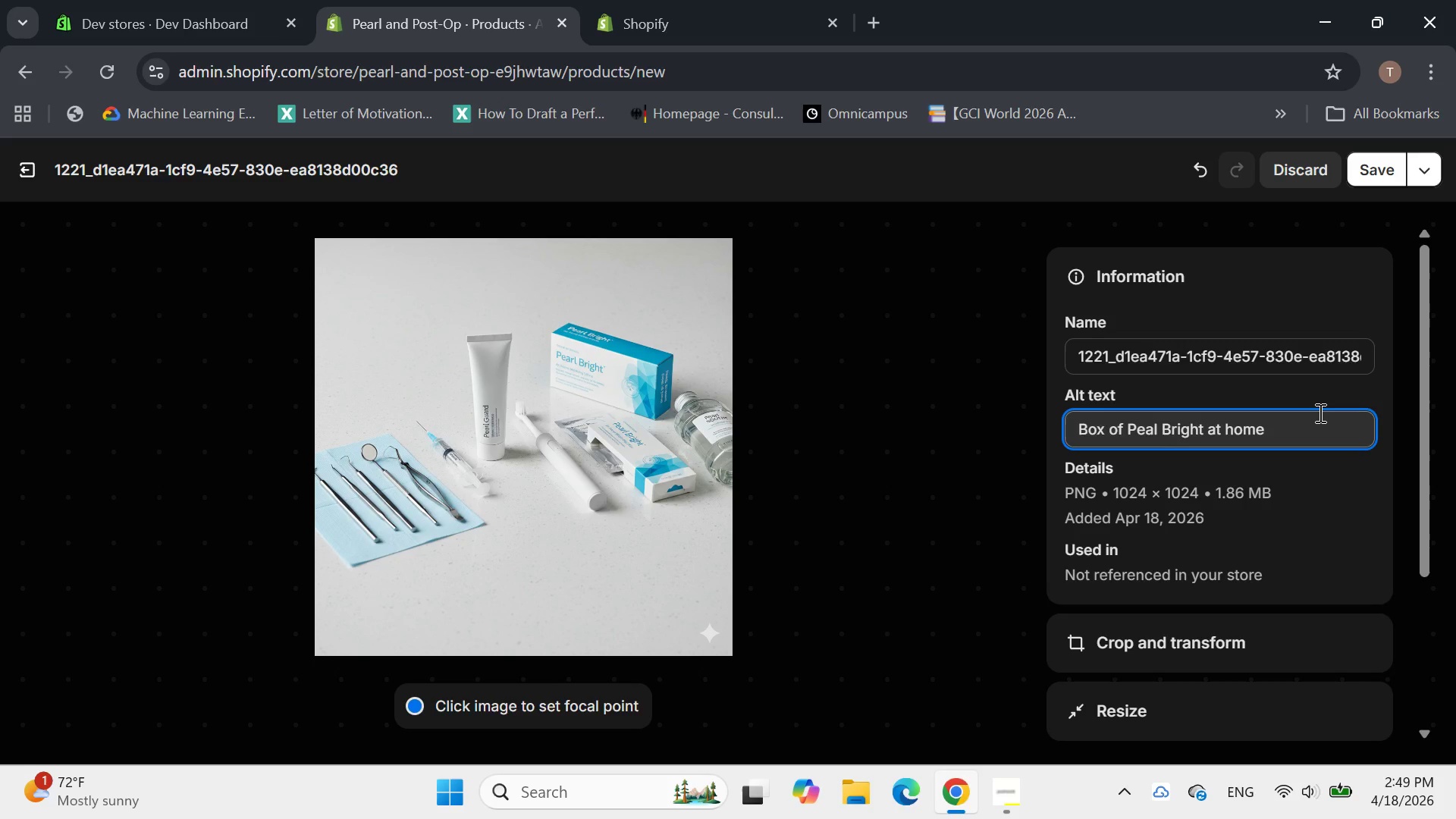 
key(R)
 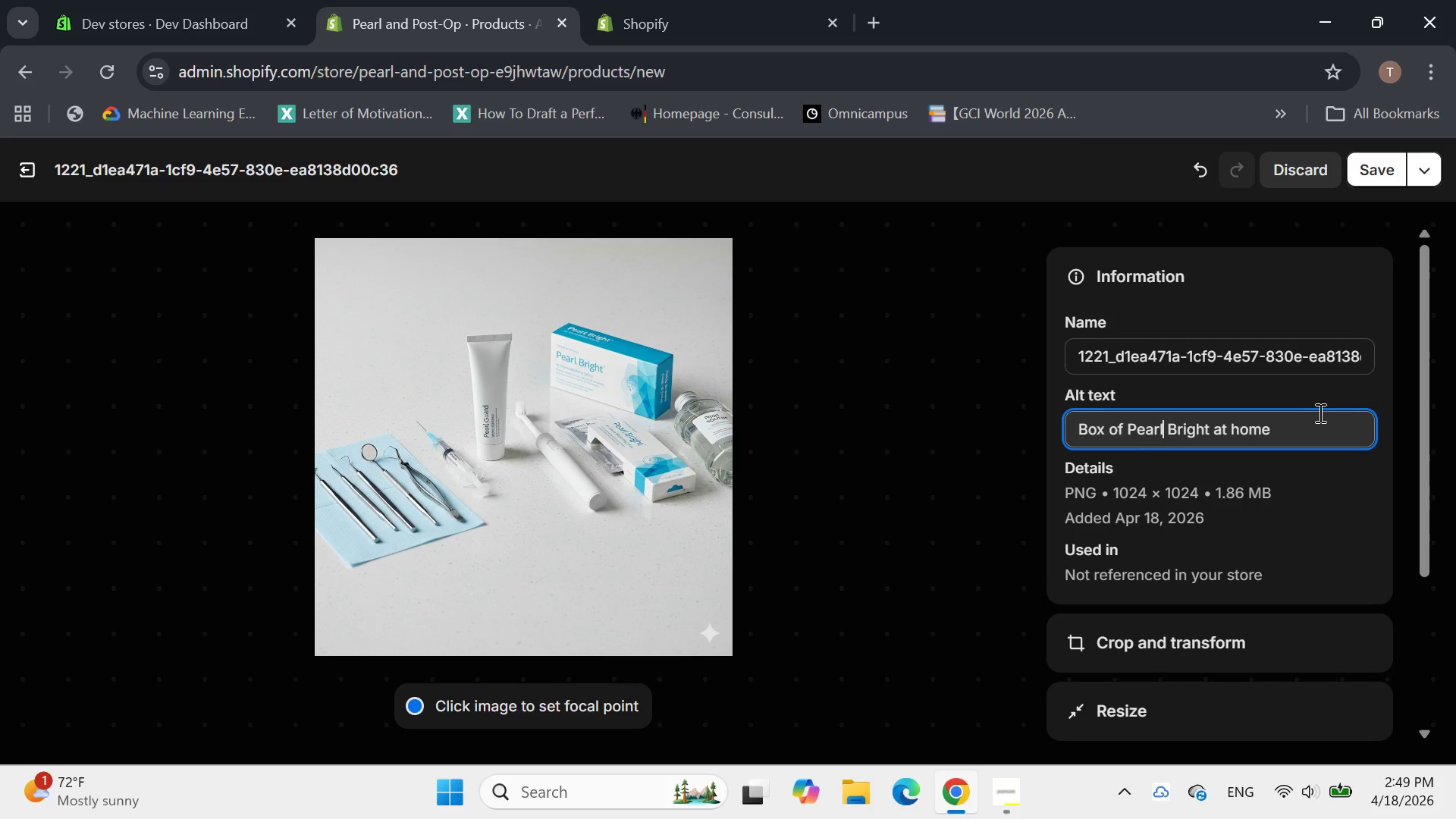 
hold_key(key=ArrowRight, duration=1.03)
 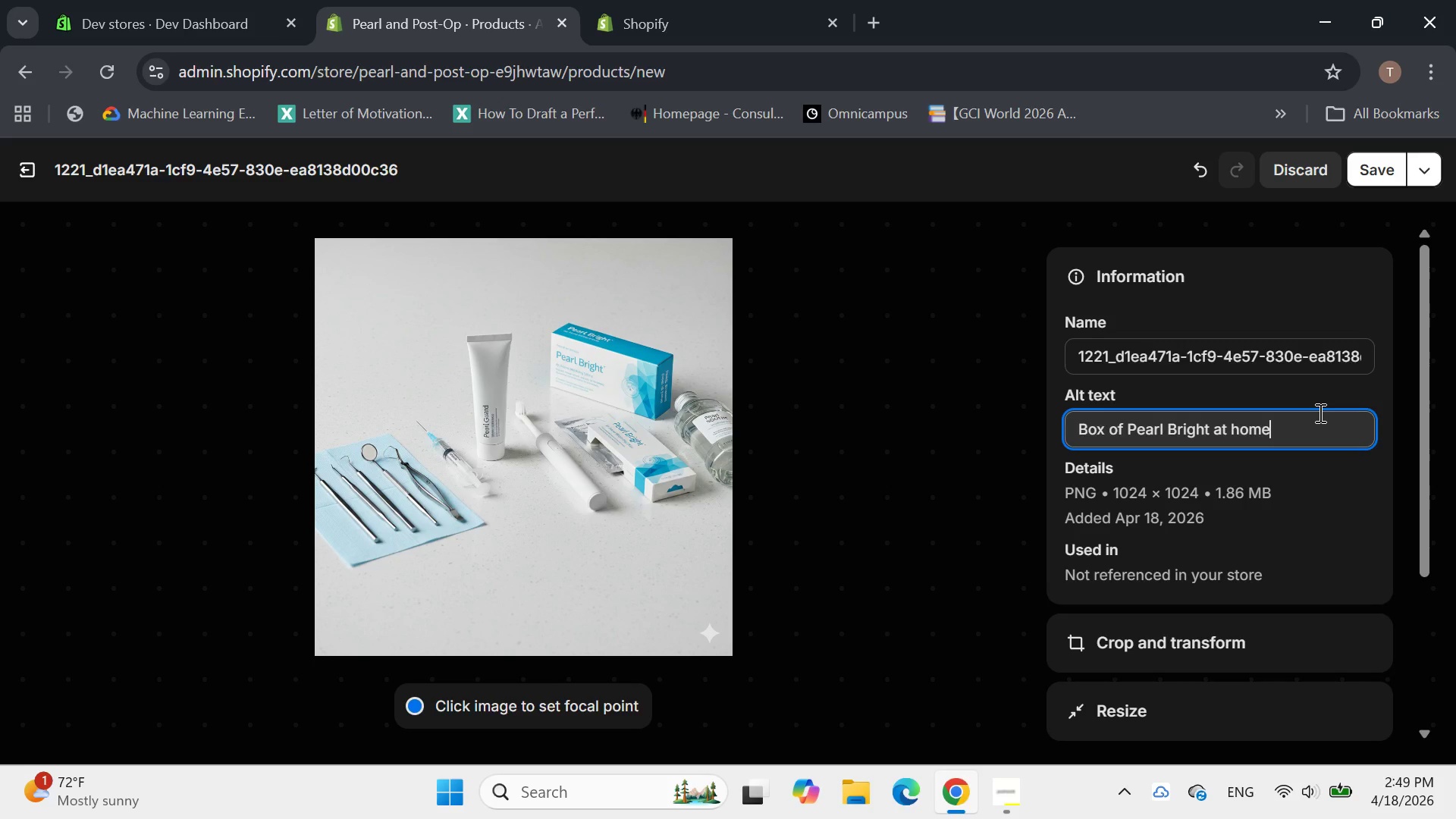 
key(Space)
 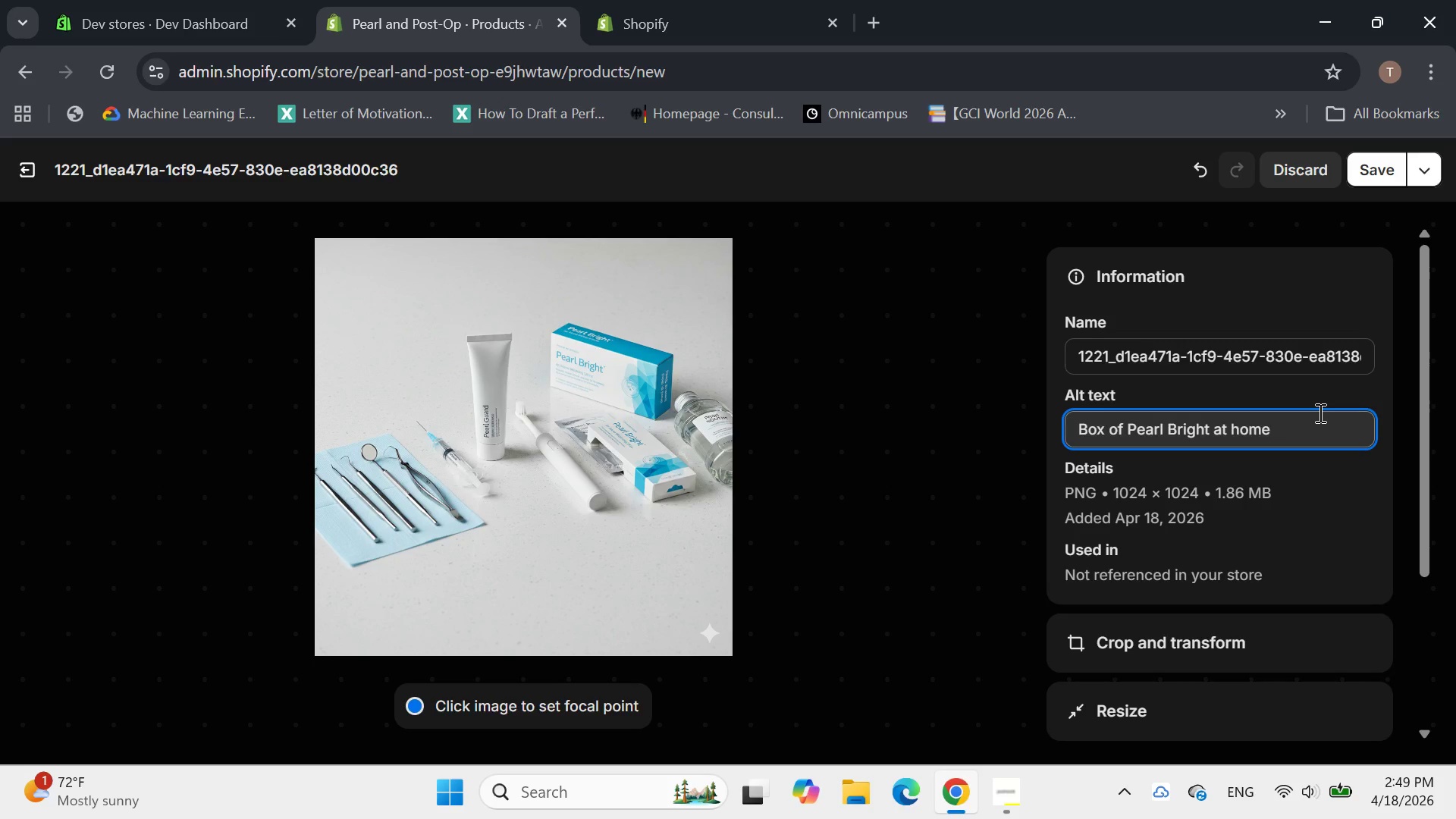 
hold_key(key=ArrowLeft, duration=0.55)
 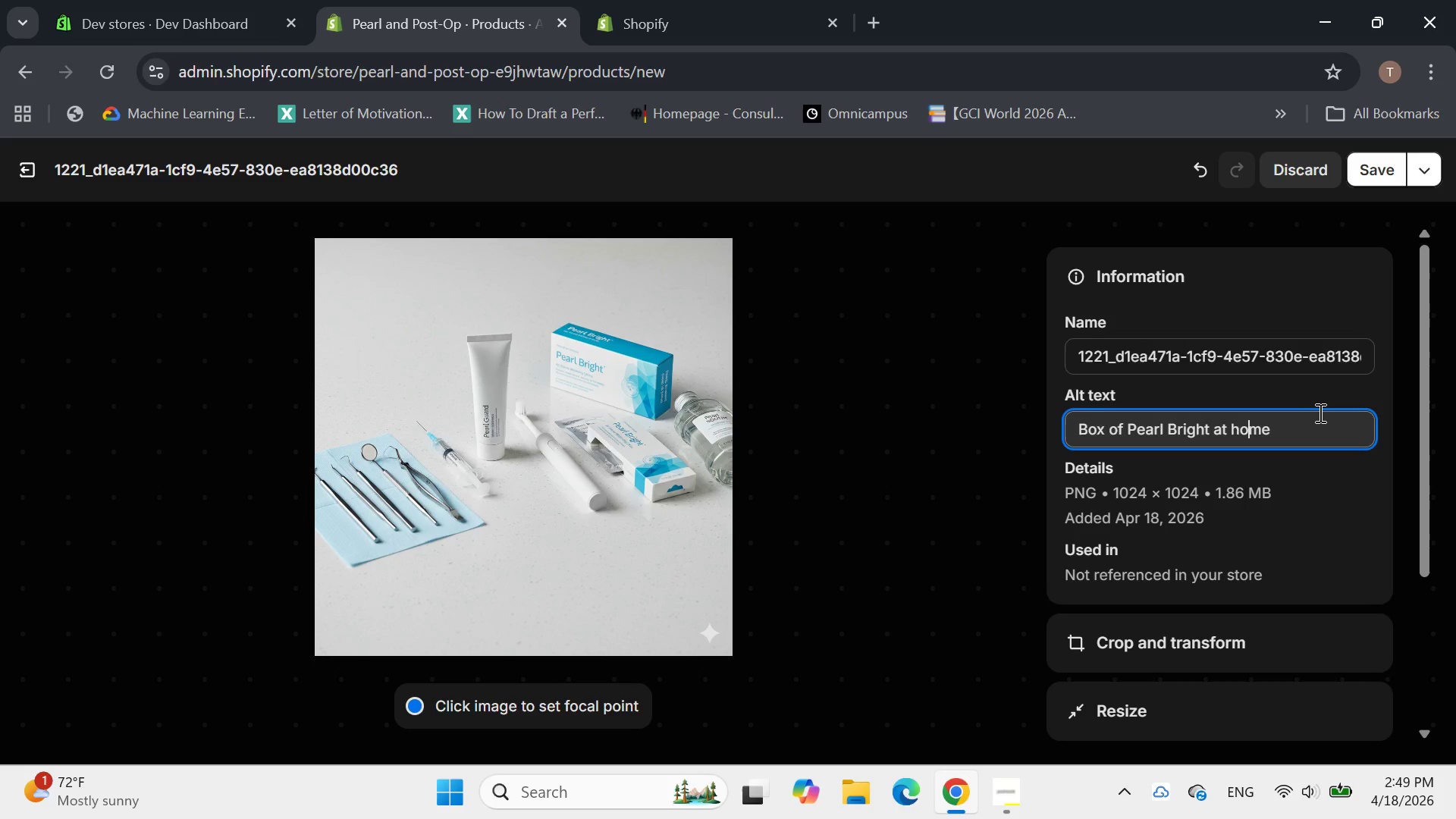 
key(ArrowLeft)
 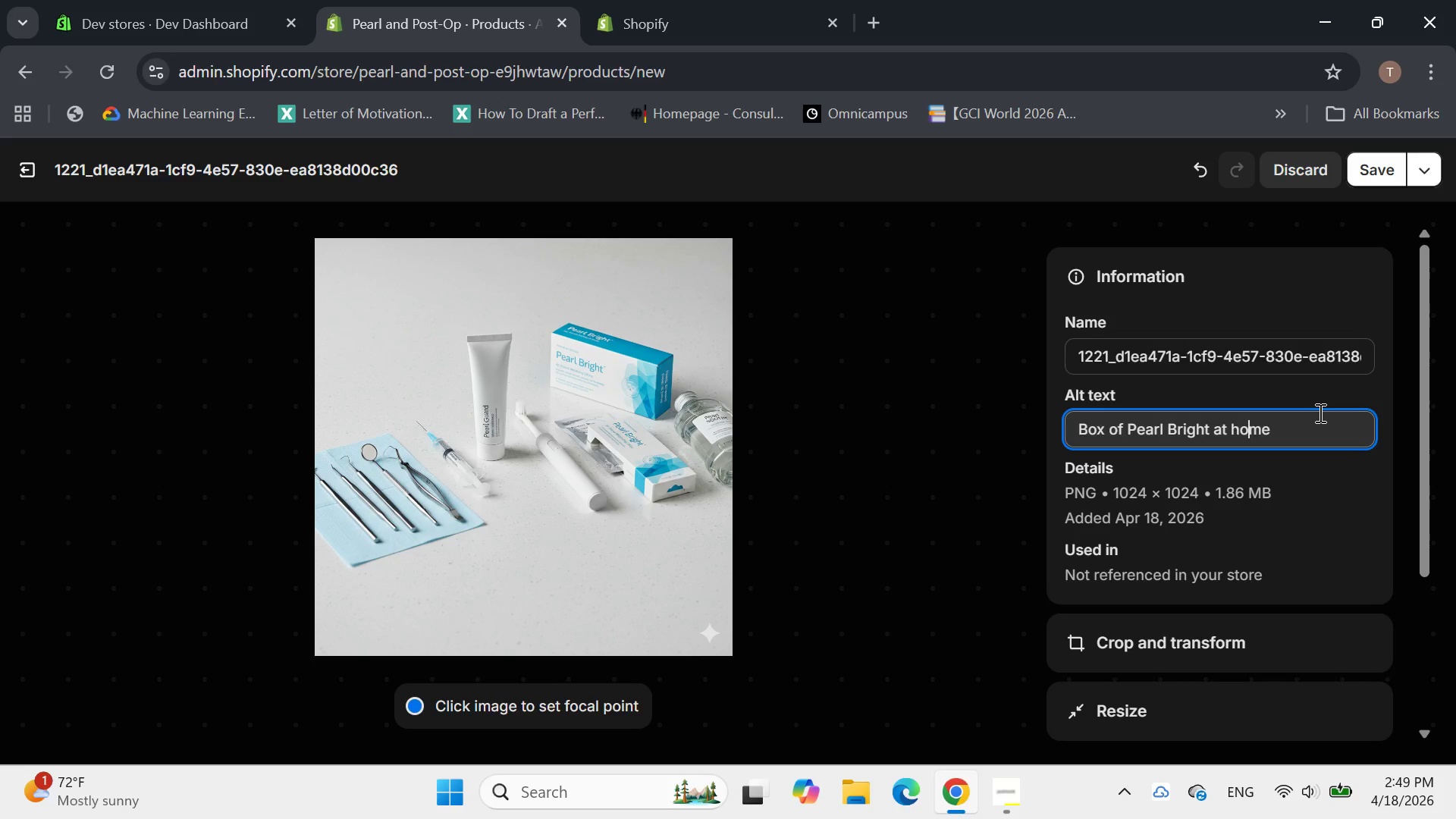 
key(ArrowLeft)
 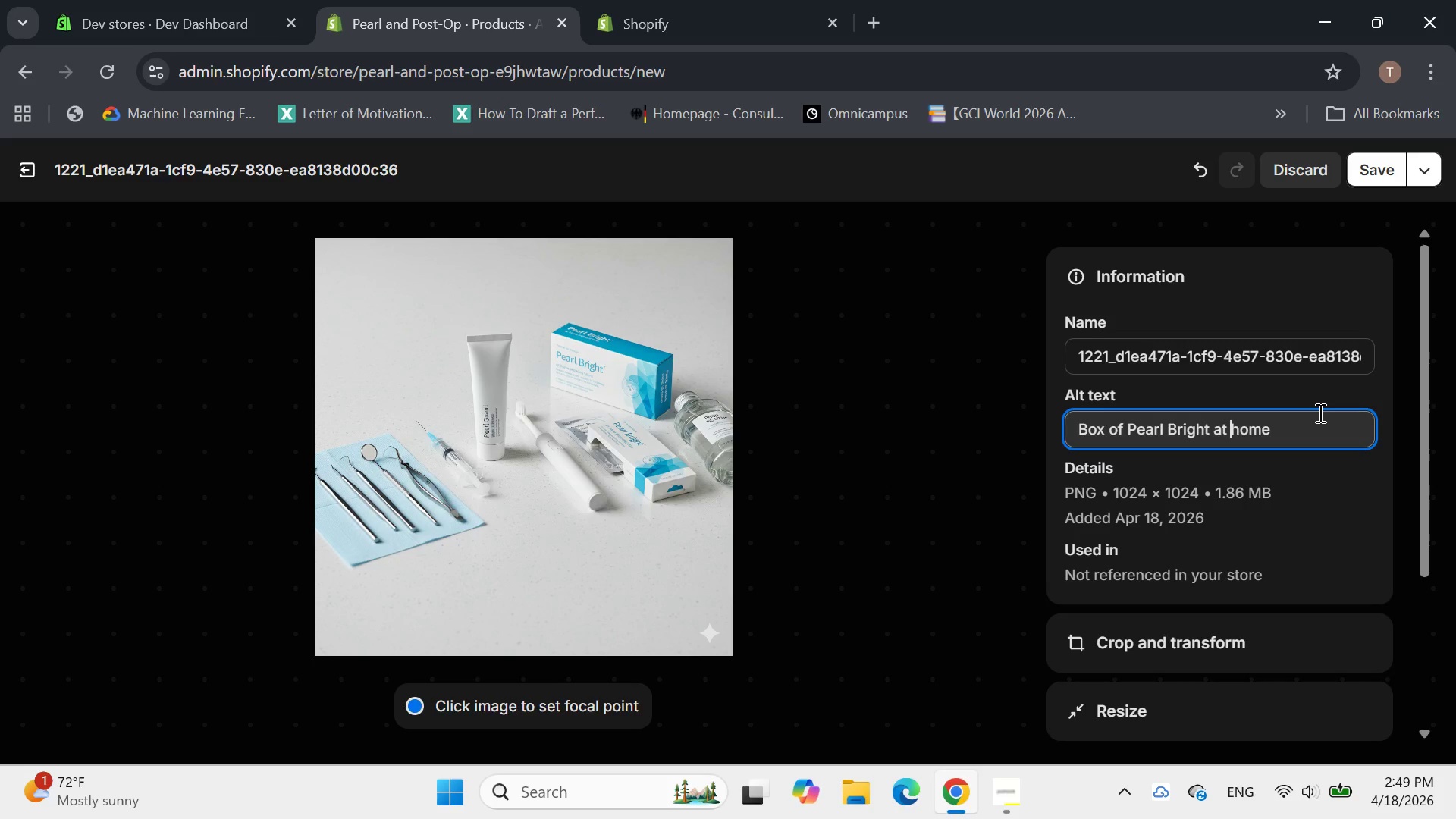 
key(ArrowLeft)
 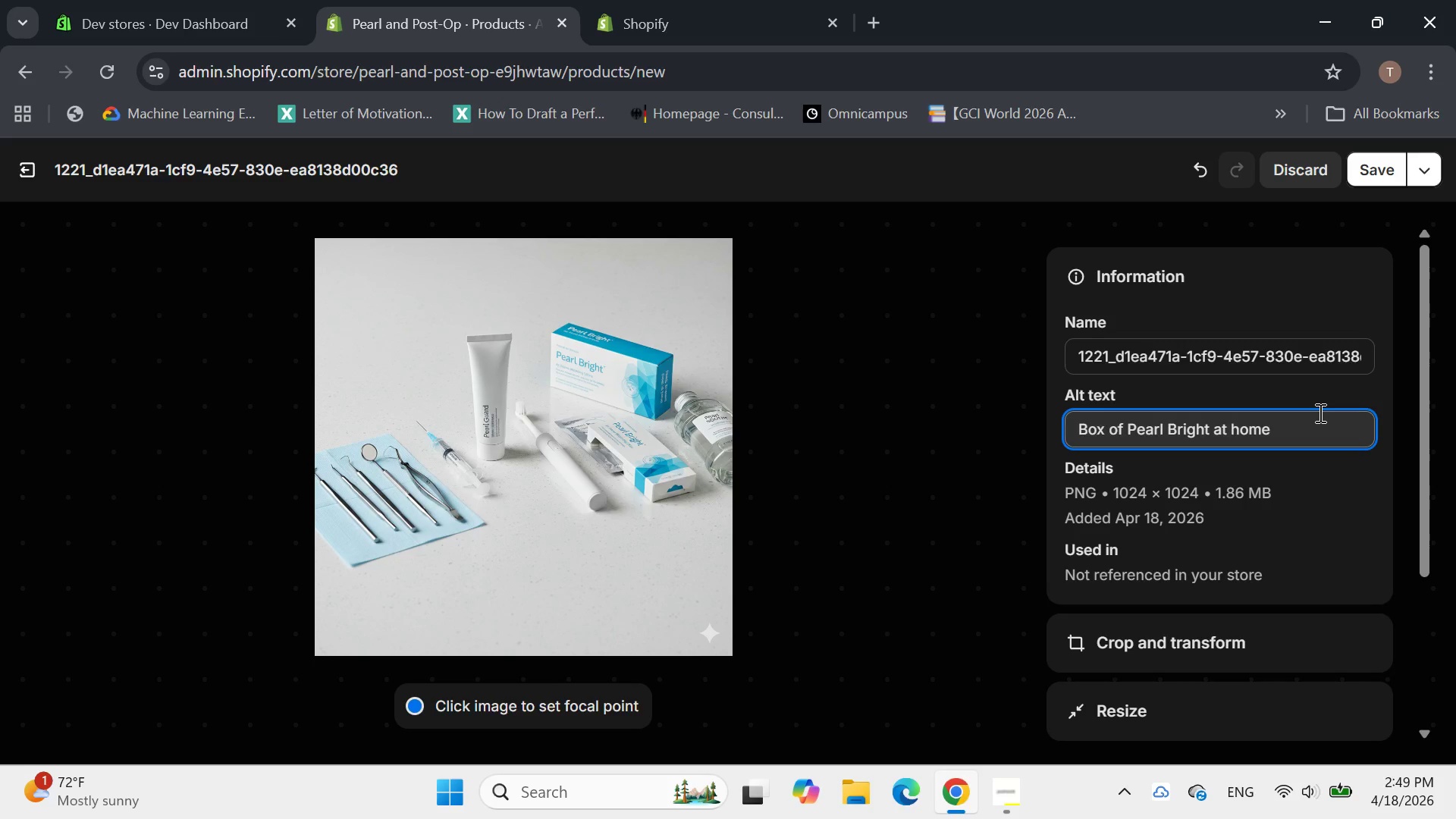 
key(Backspace)
type(-teeth whitee)
key(Backspace)
type(m)
key(Backspace)
type(ning strips with individual package)
 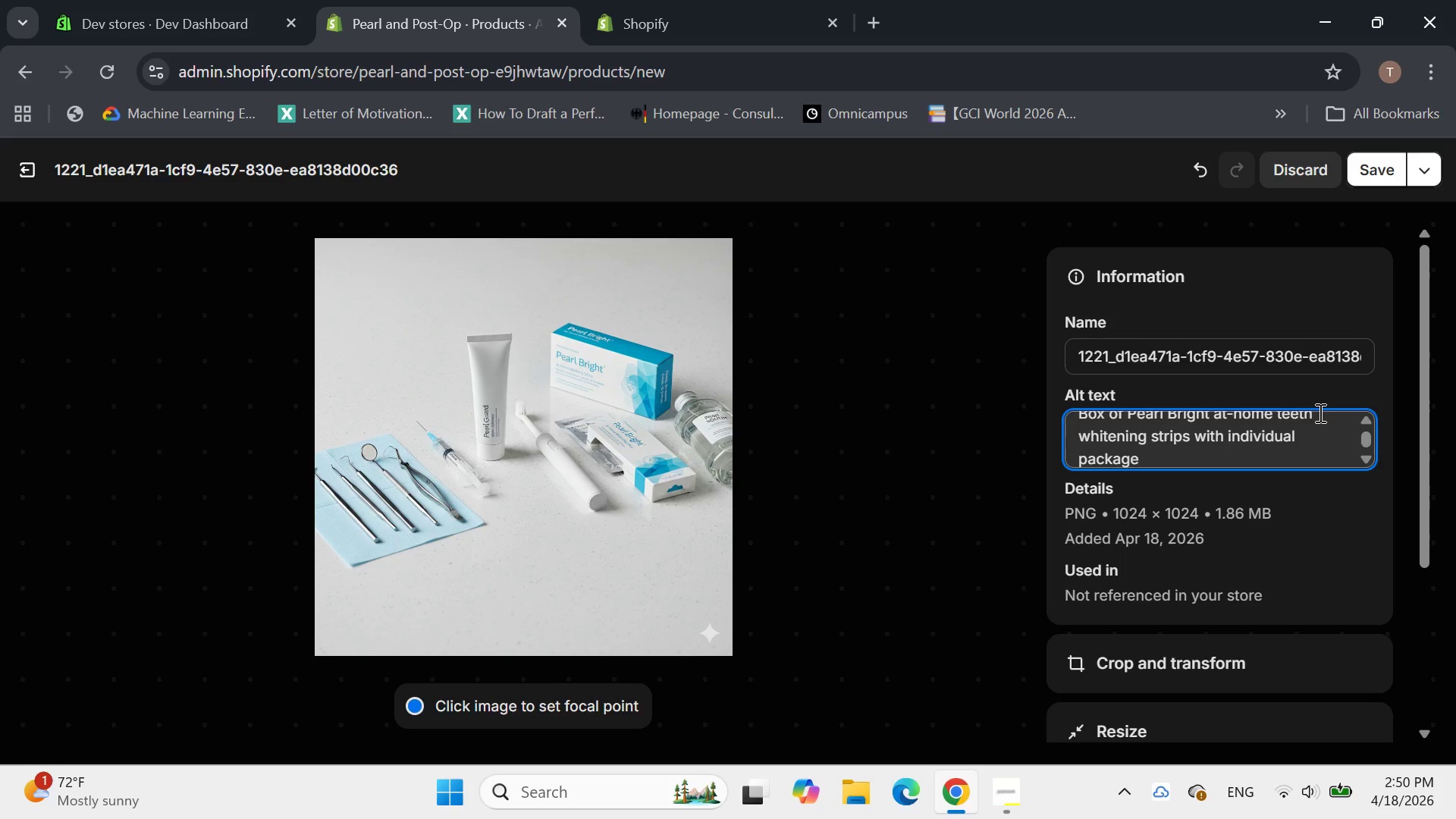 
hold_key(key=ArrowRight, duration=0.62)
 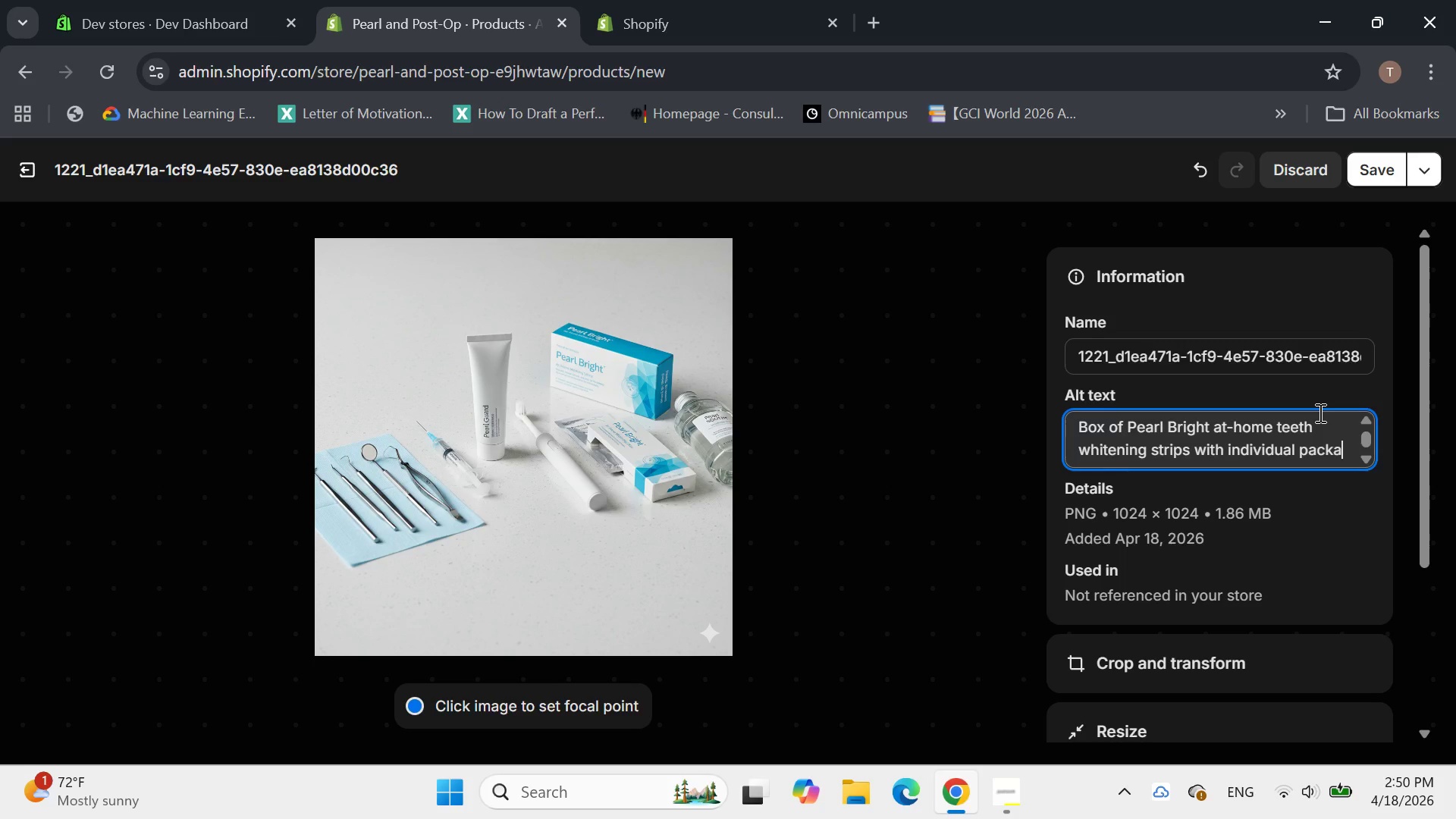 
key(Backspace)
key(Backspace)
type(ts)
 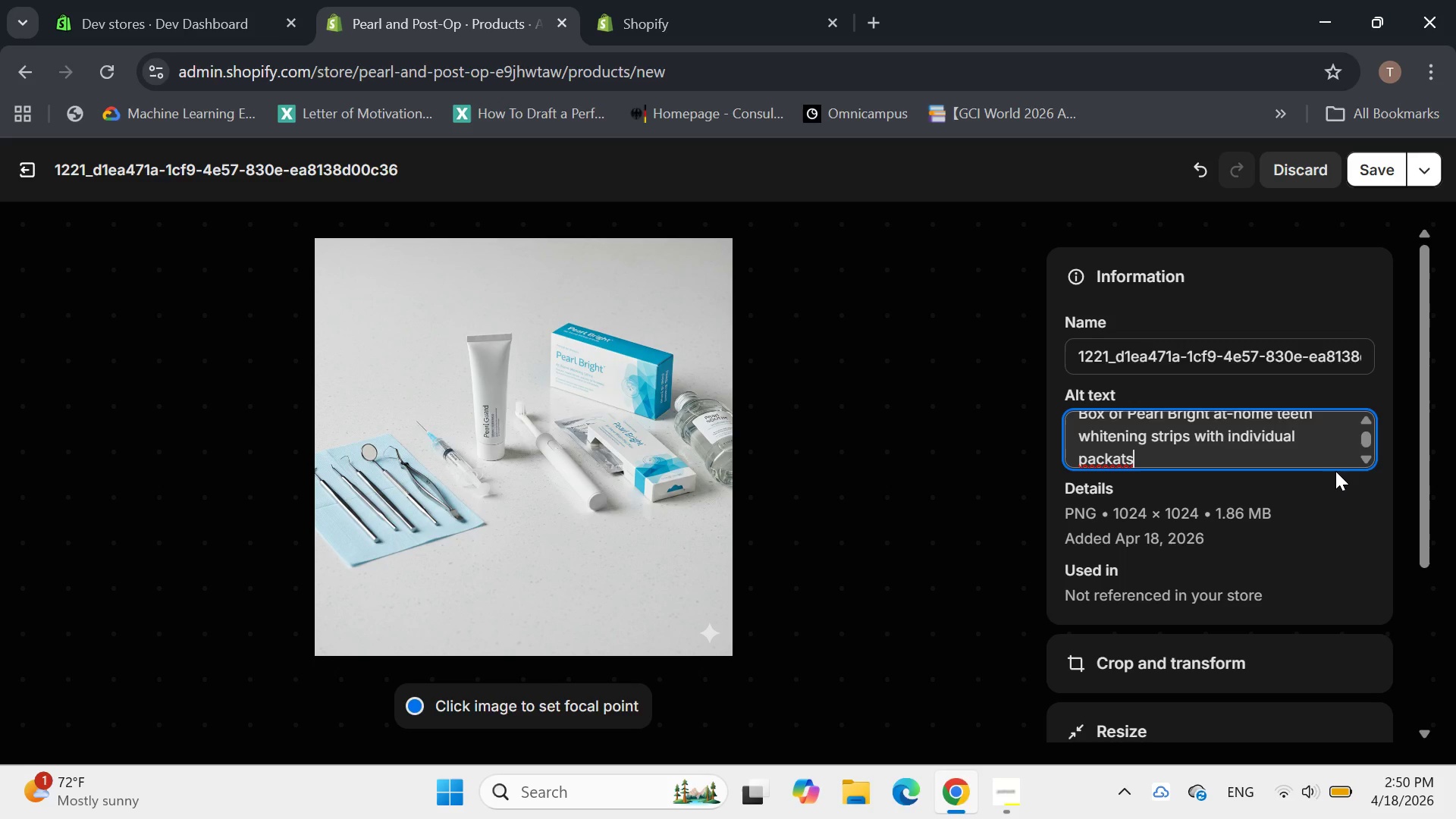 
wait(6.03)
 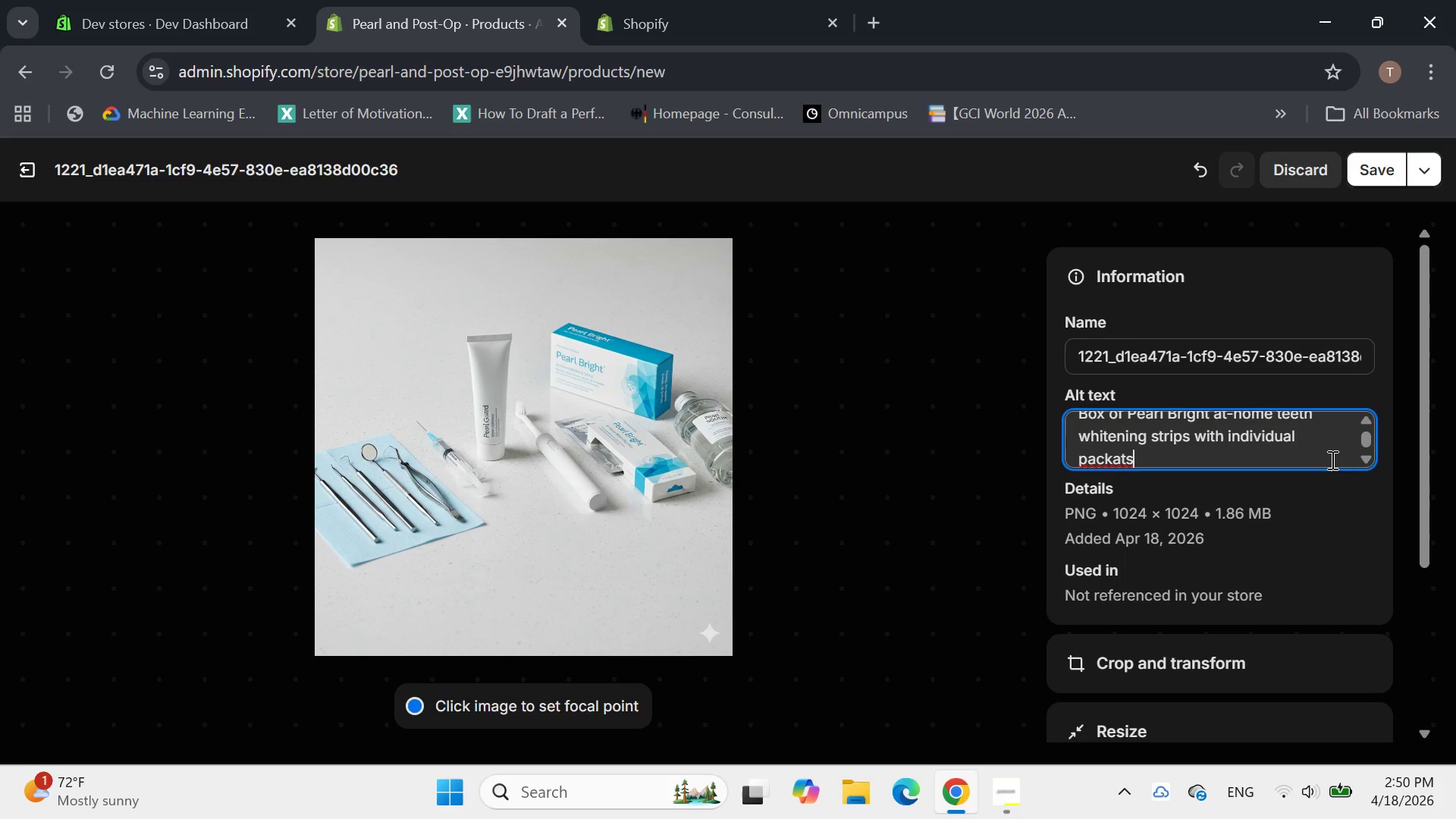 
key(Backspace)
 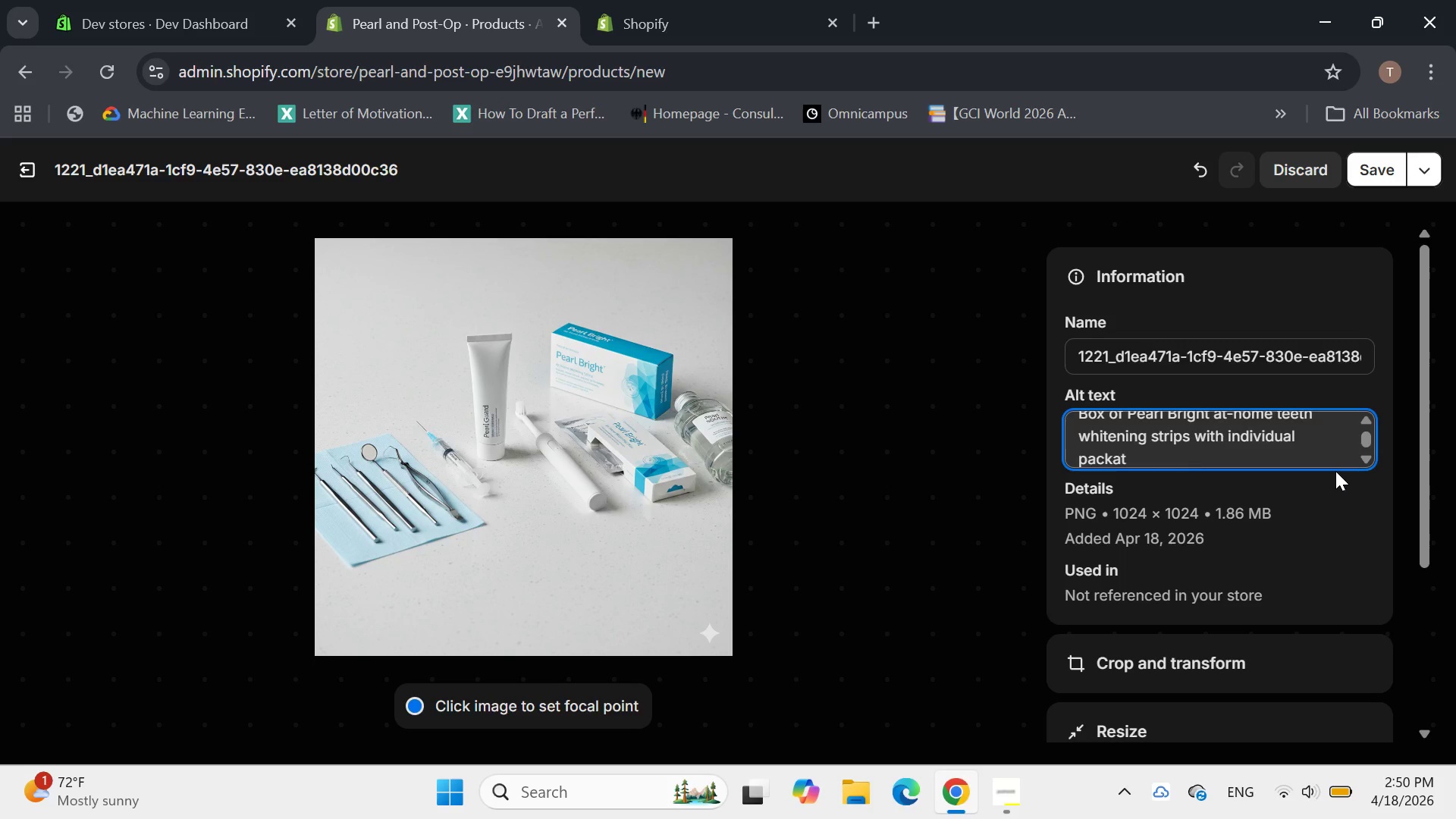 
key(Backspace)
 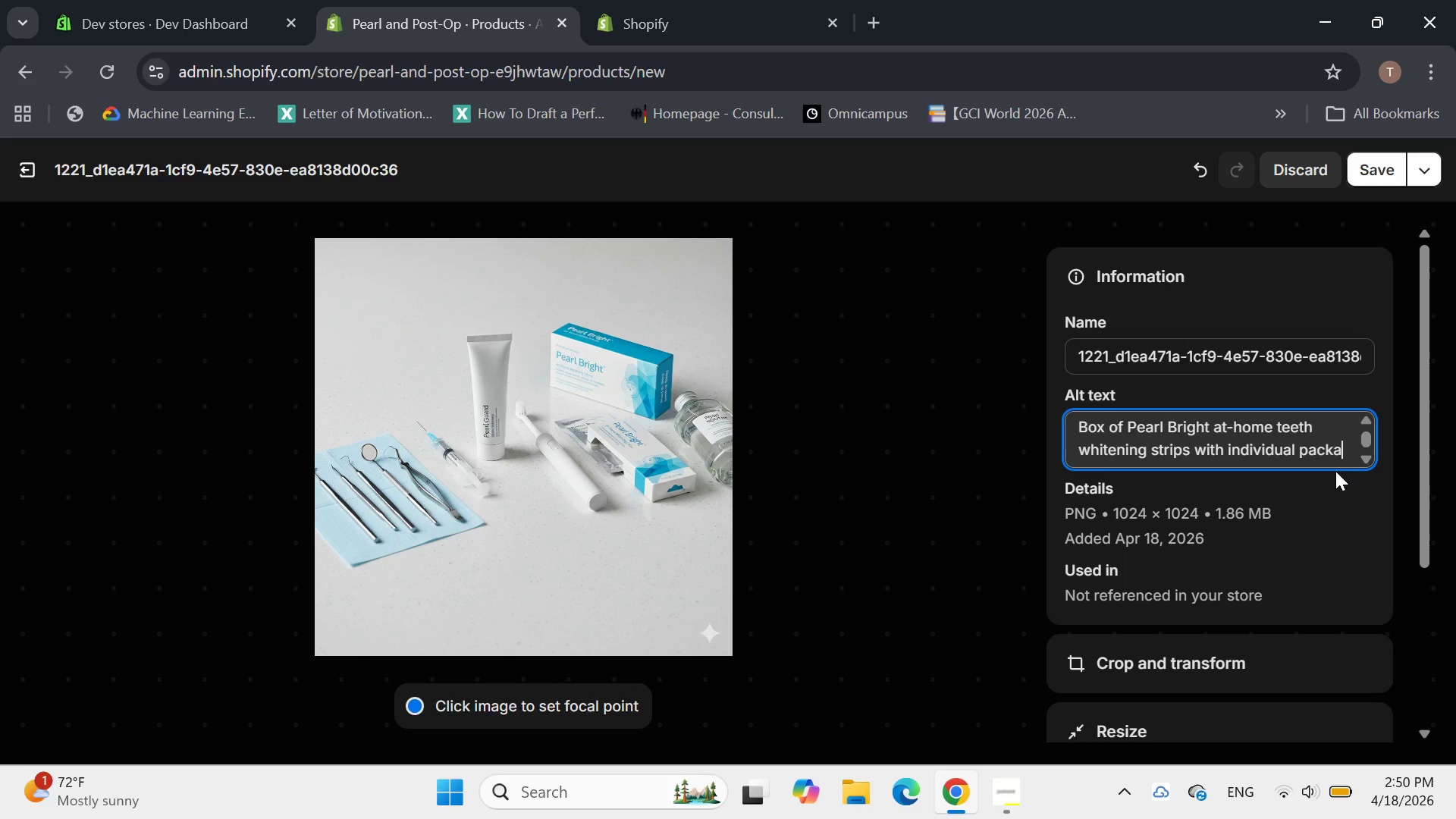 
key(Backspace)
 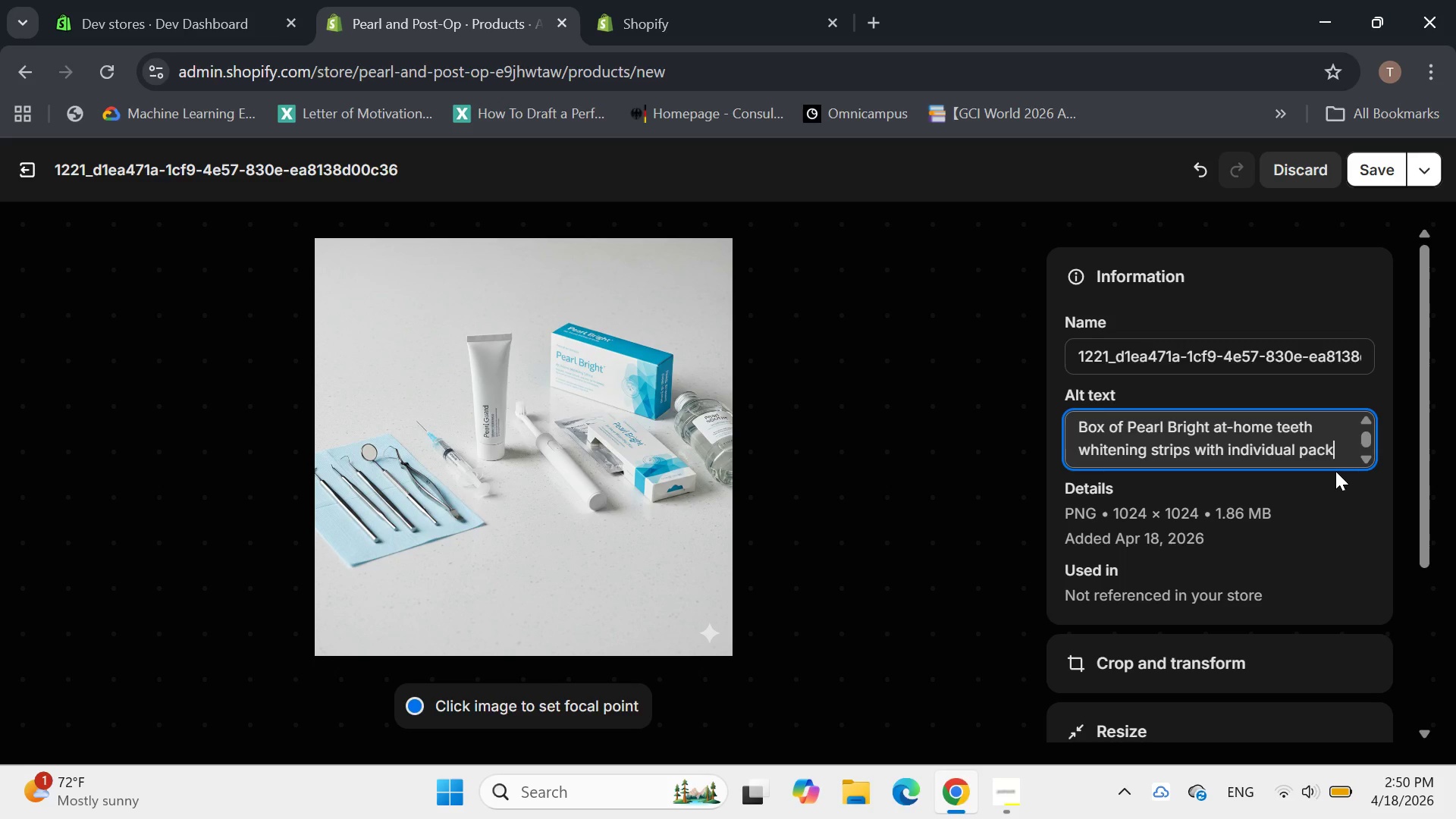 
type(ets.)
 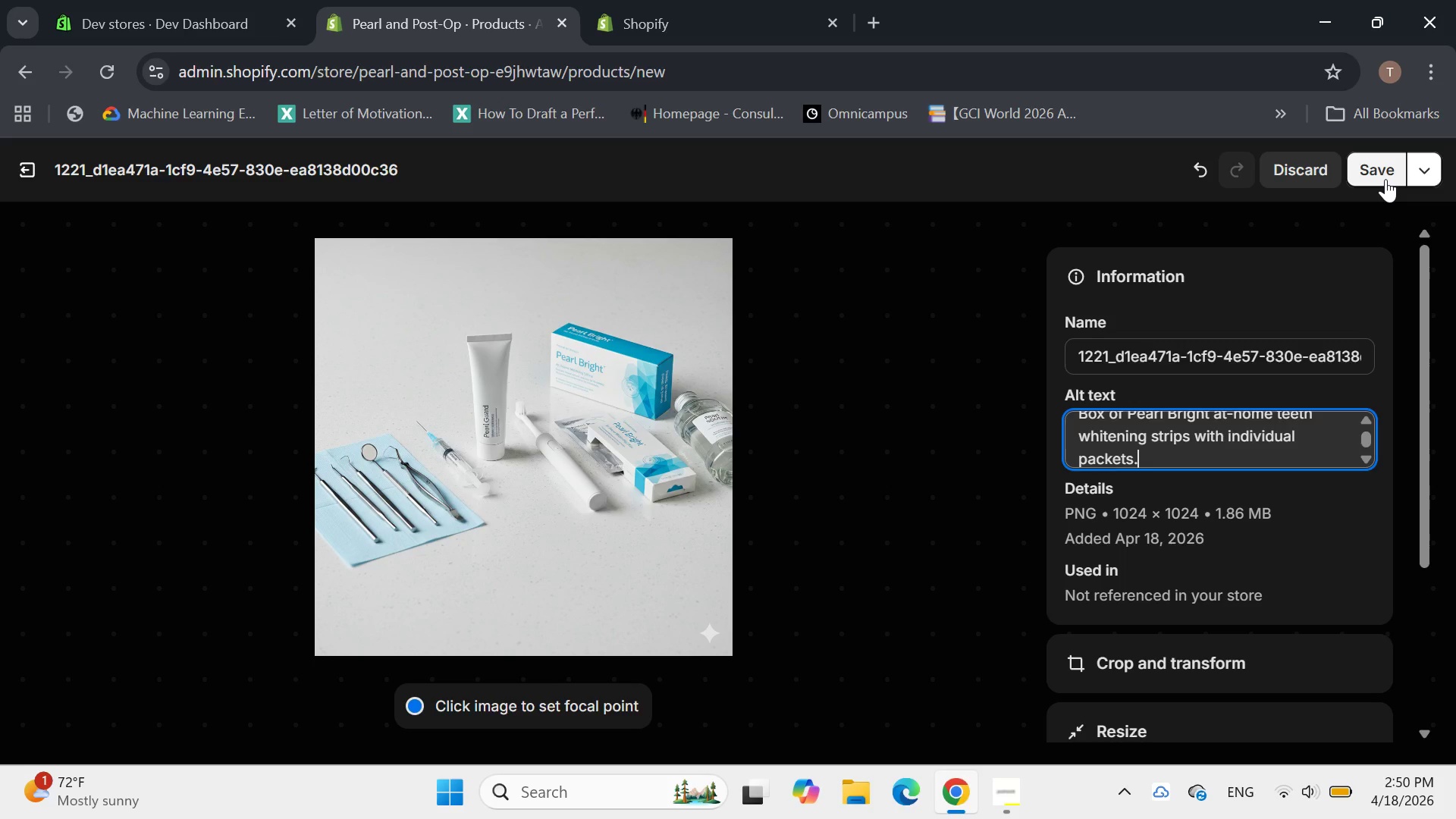 
left_click([1374, 170])
 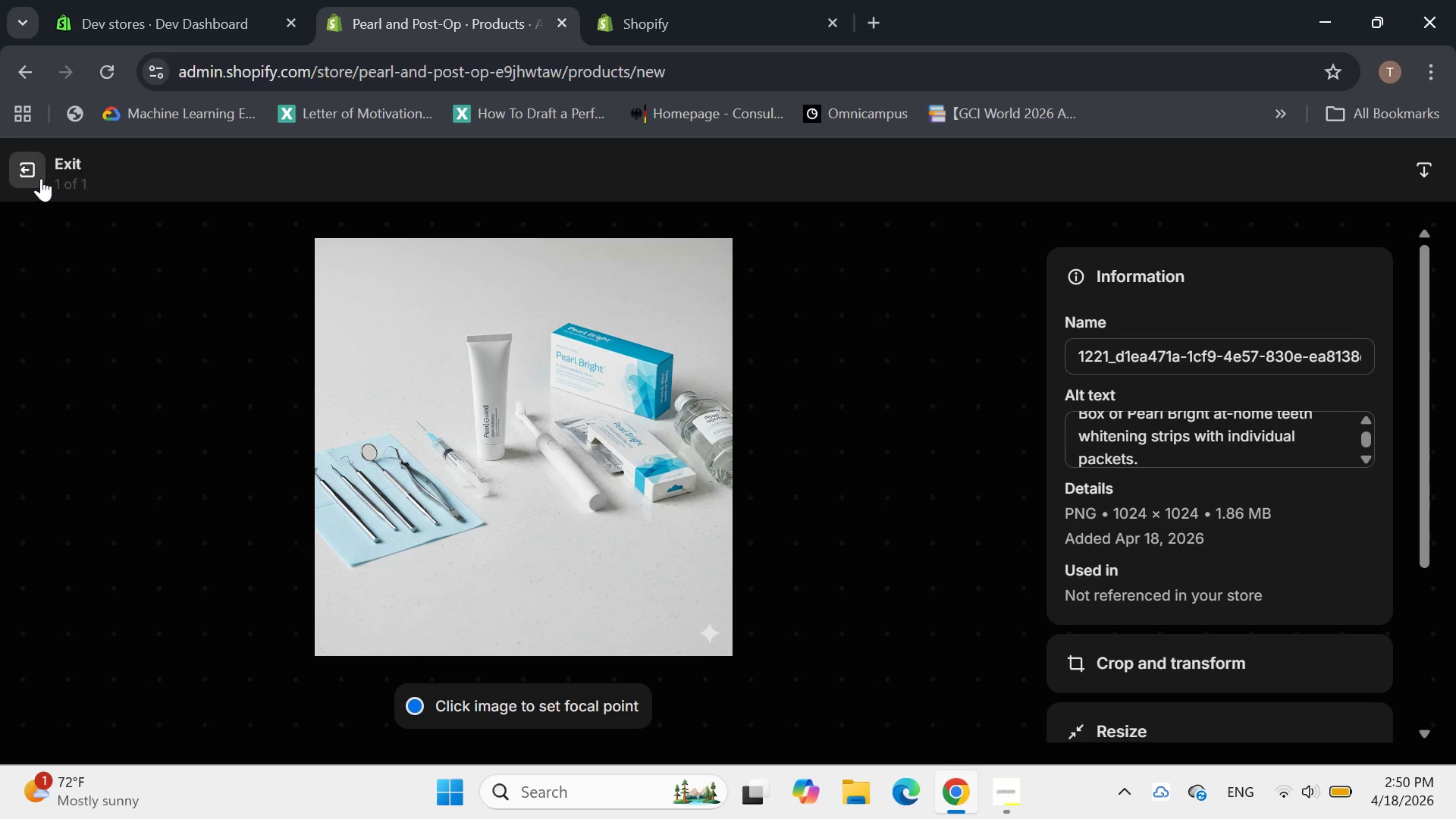 
left_click([41, 178])
 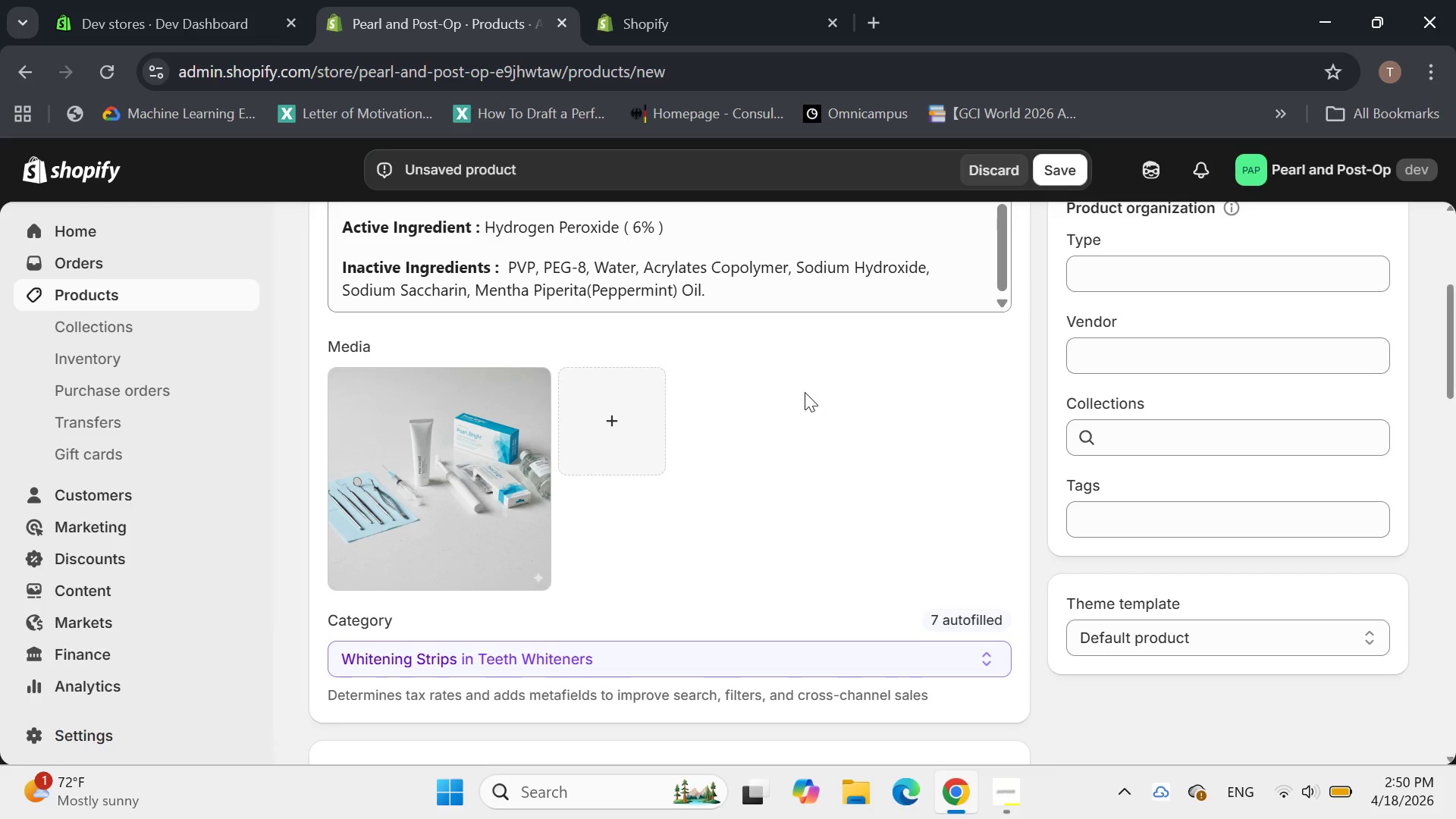 
scroll: coordinate [802, 393], scroll_direction: down, amount: 1.0
 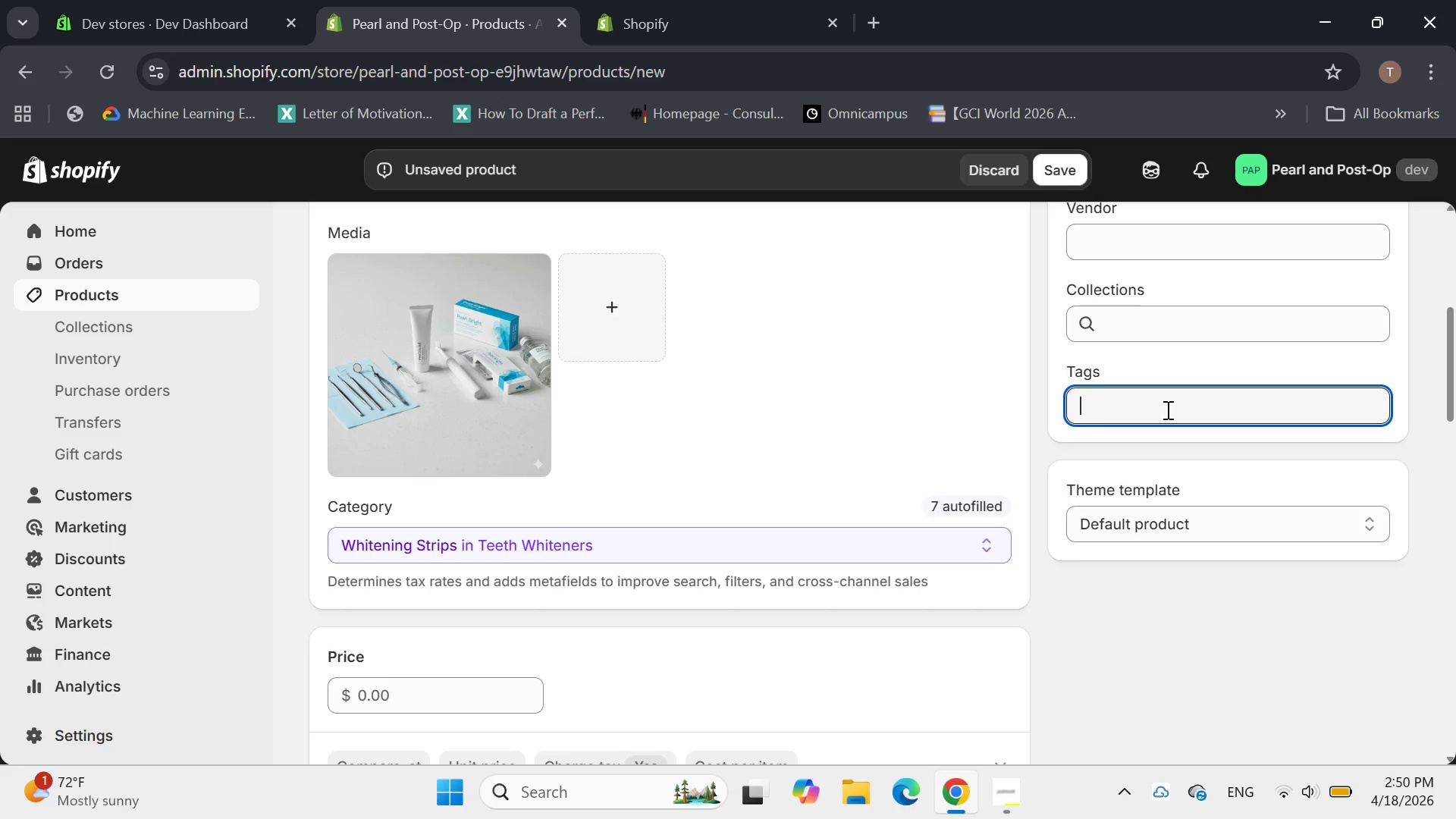 
type(cond)
key(Backspace)
type(sumer-care)
 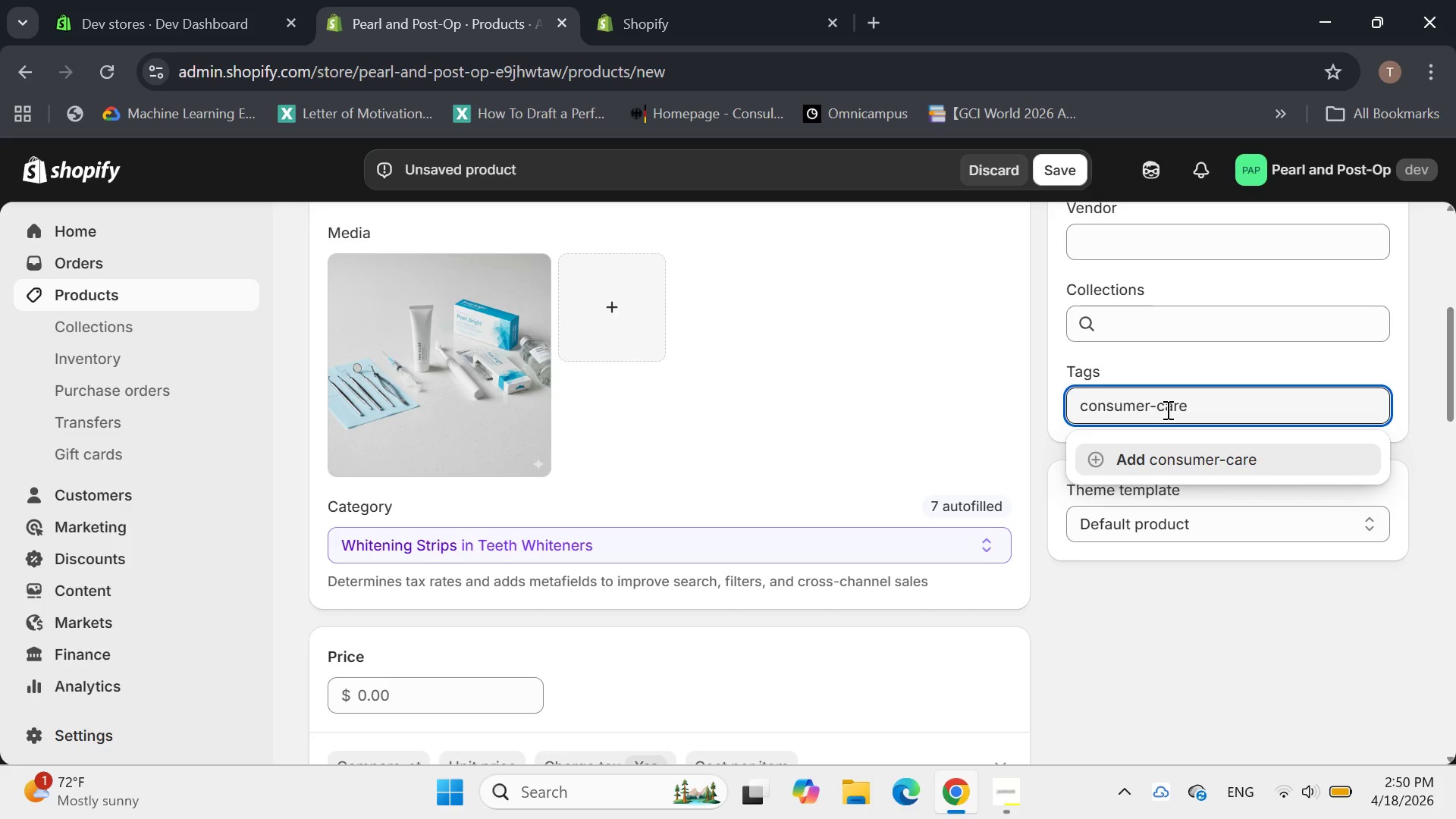 
key(Enter)
 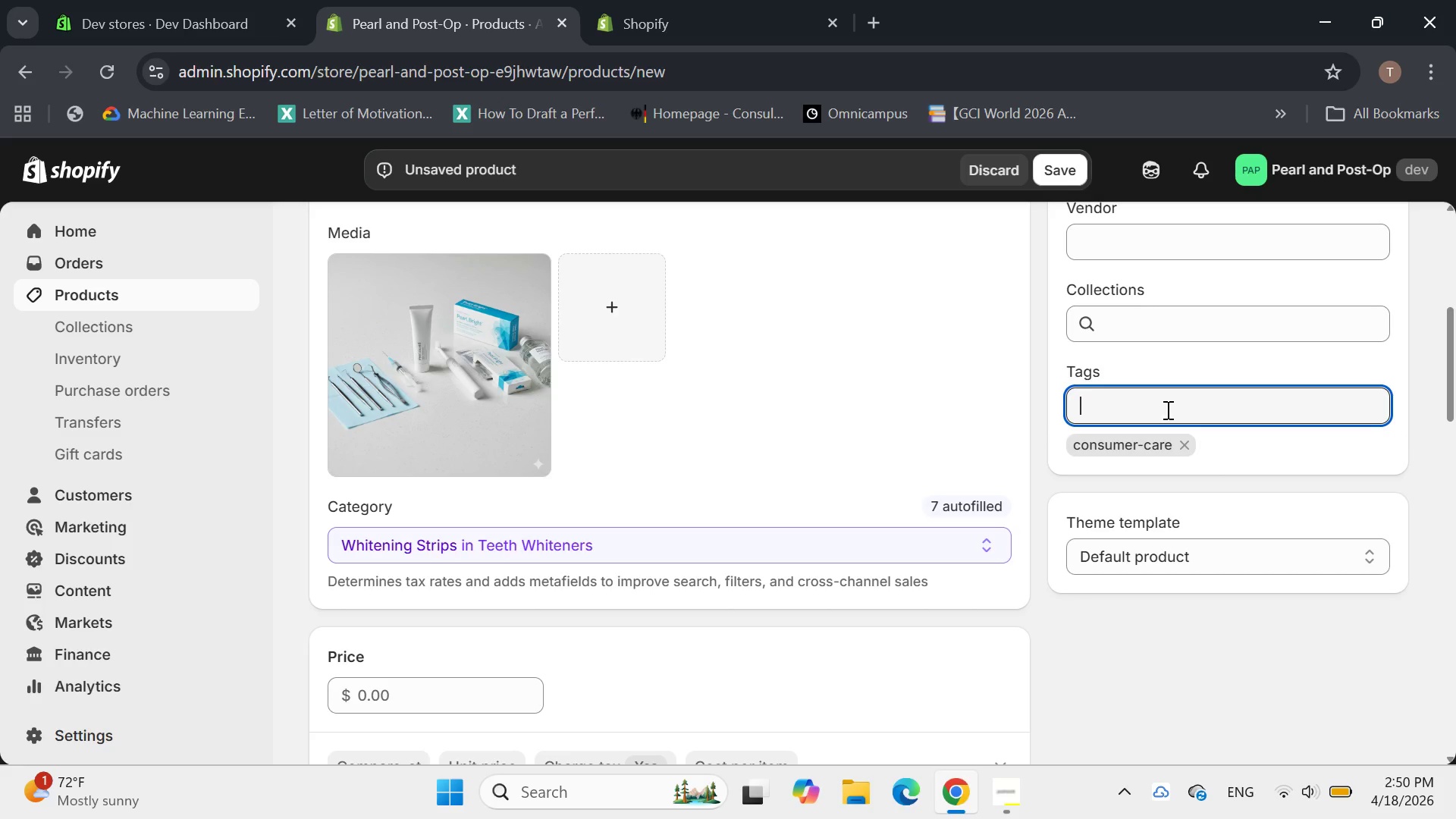 
type(whit)
 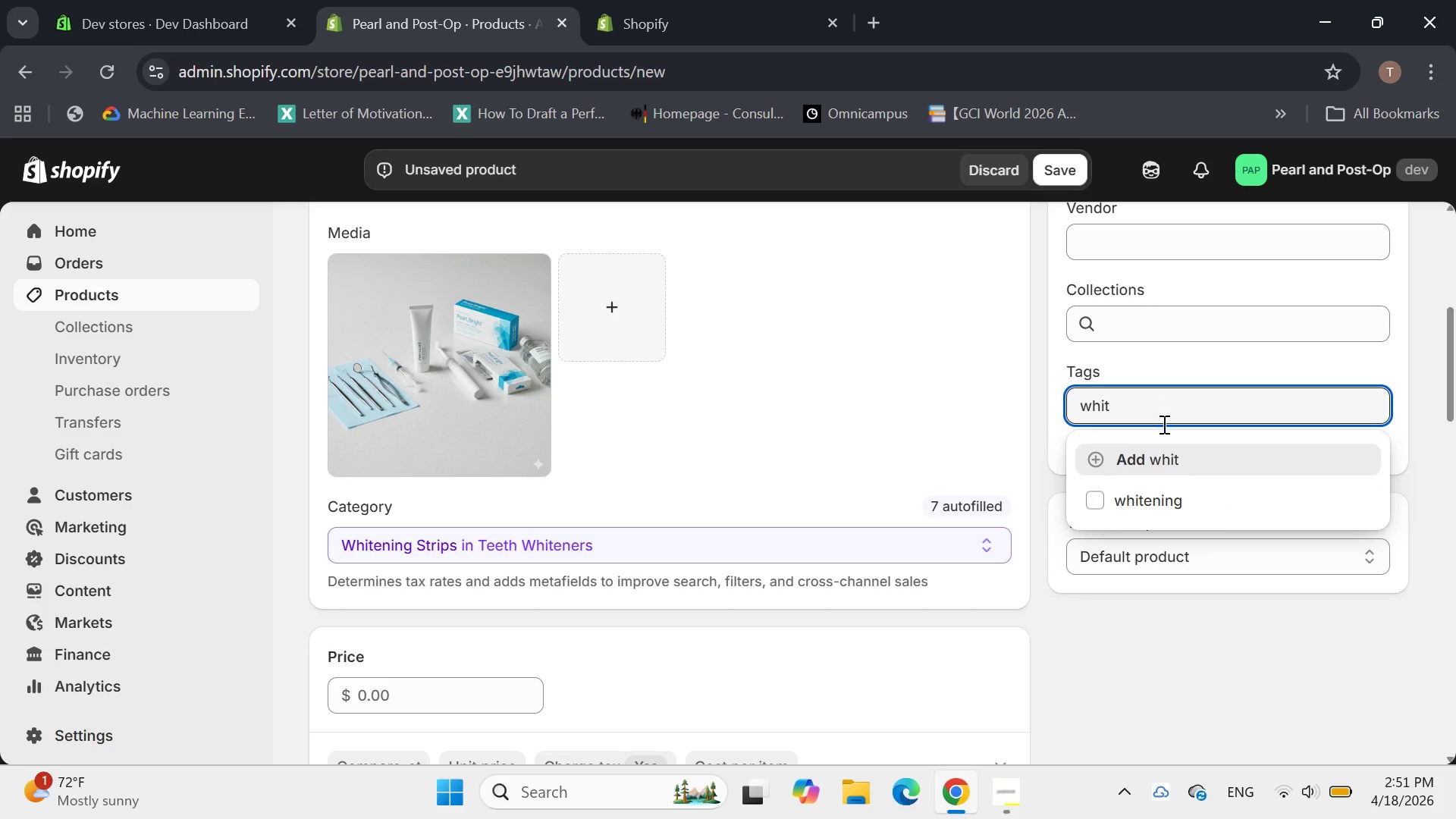 
left_click([1096, 502])
 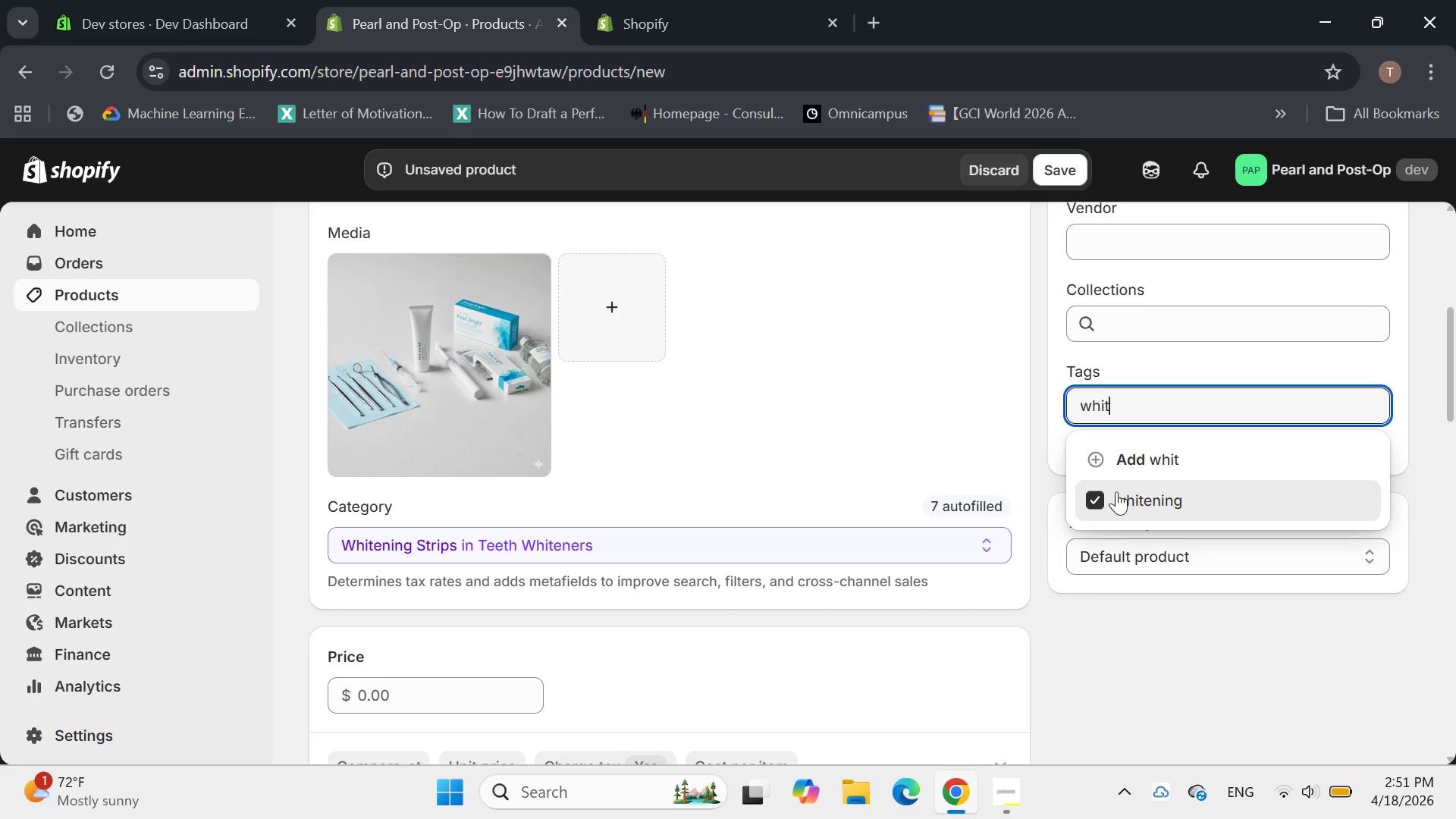 
left_click([1141, 493])
 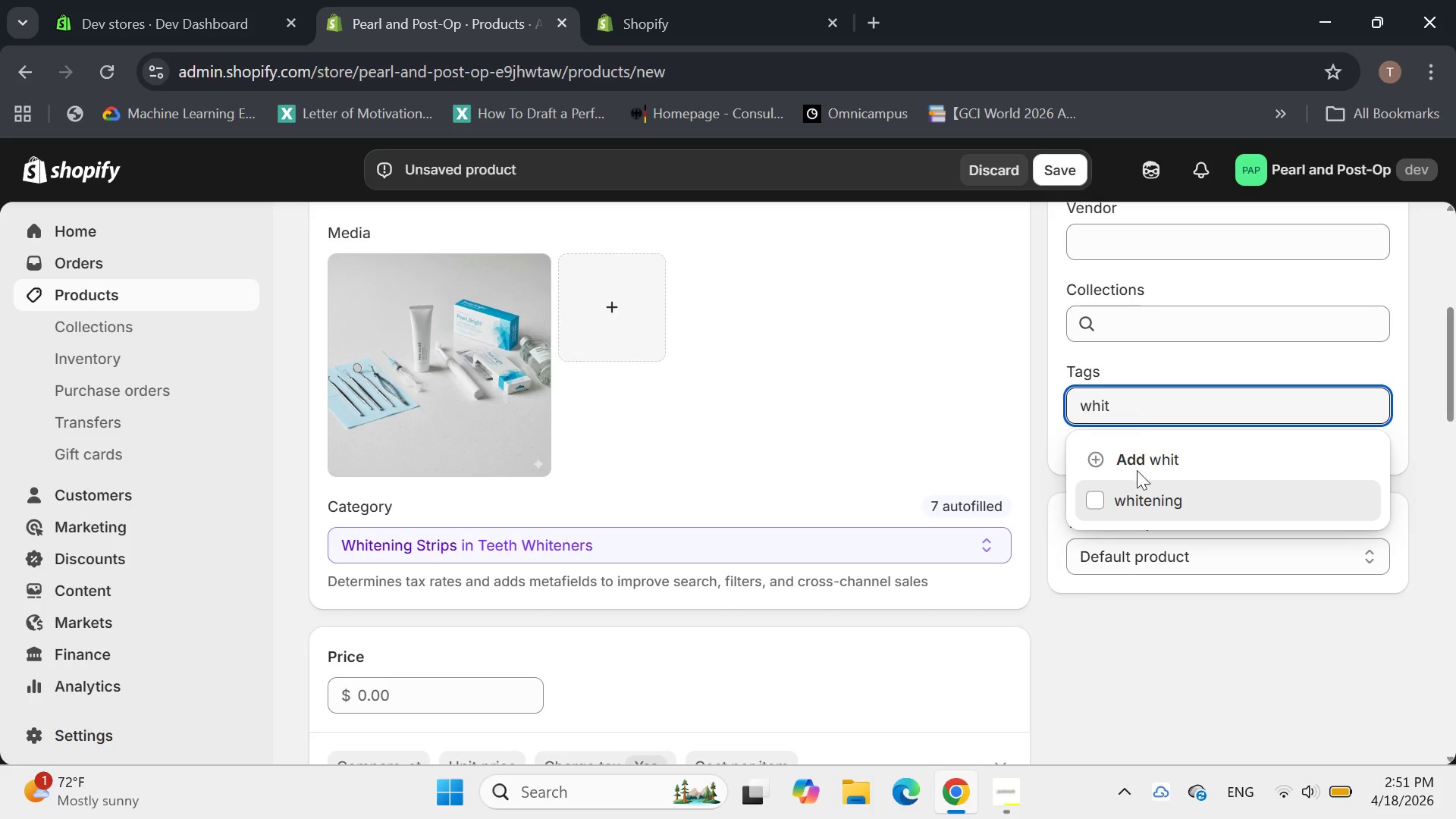 
left_click([1148, 494])
 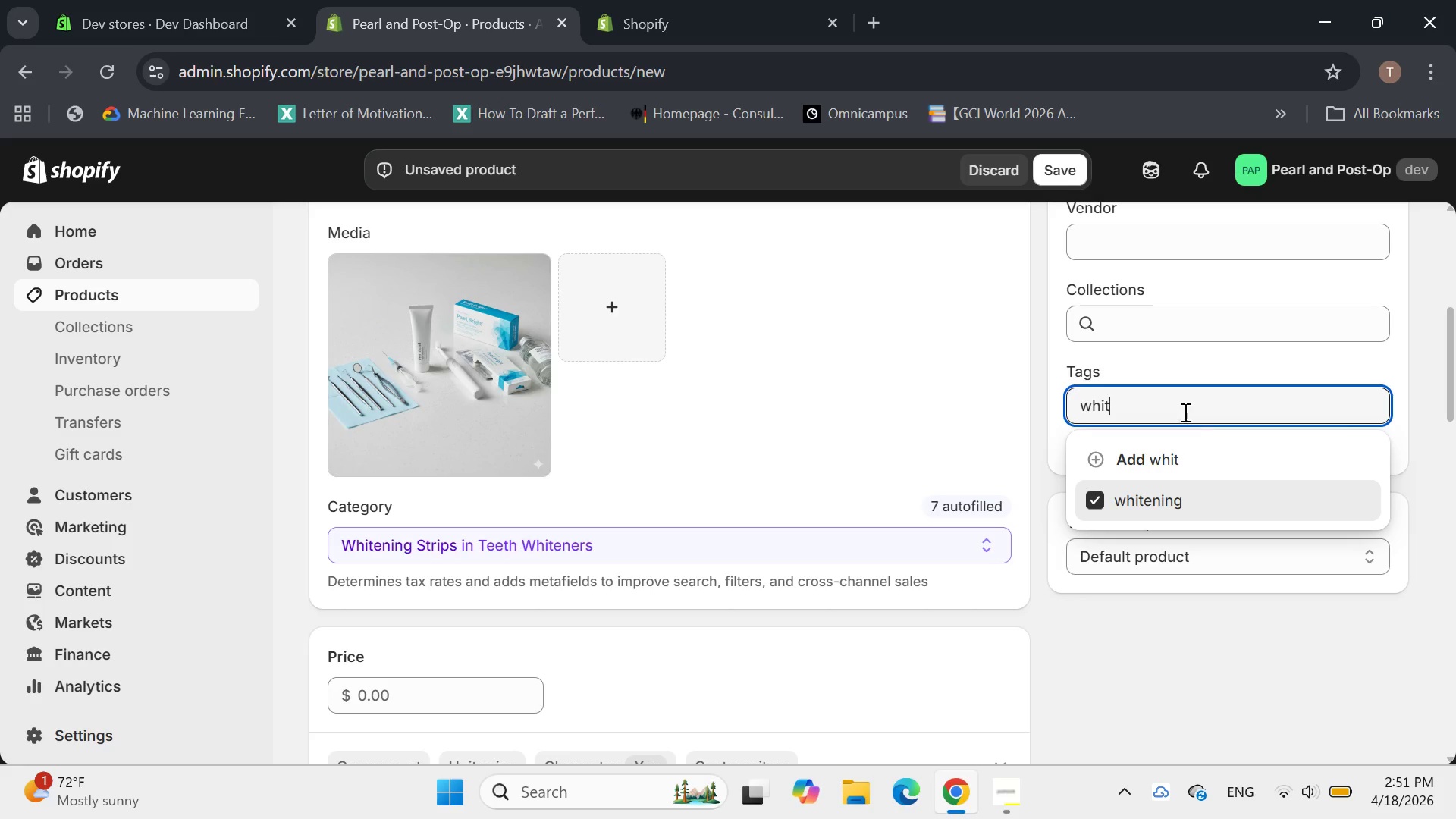 
left_click([1182, 407])
 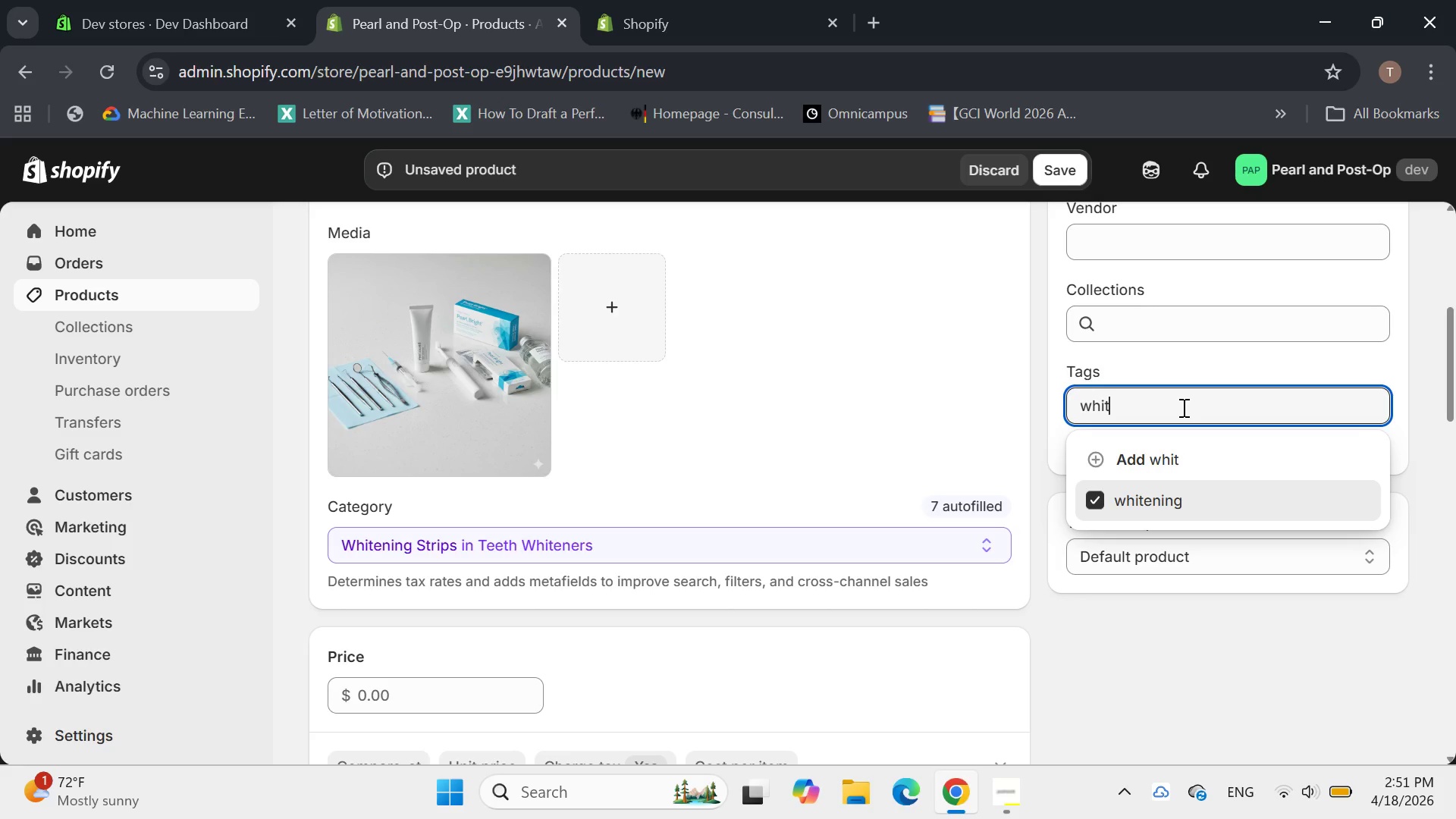 
left_click([1182, 407])
 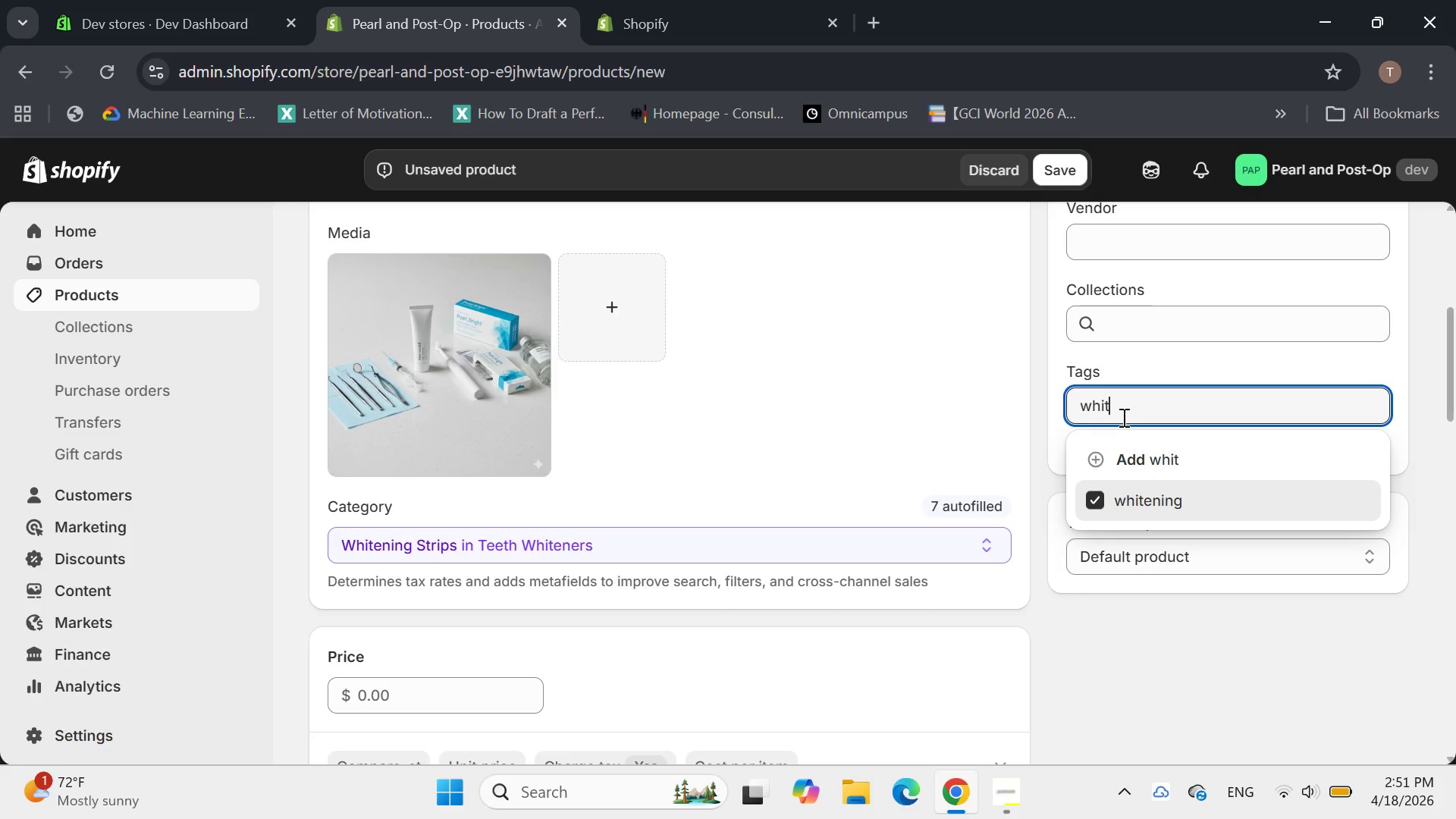 
key(Backspace)
 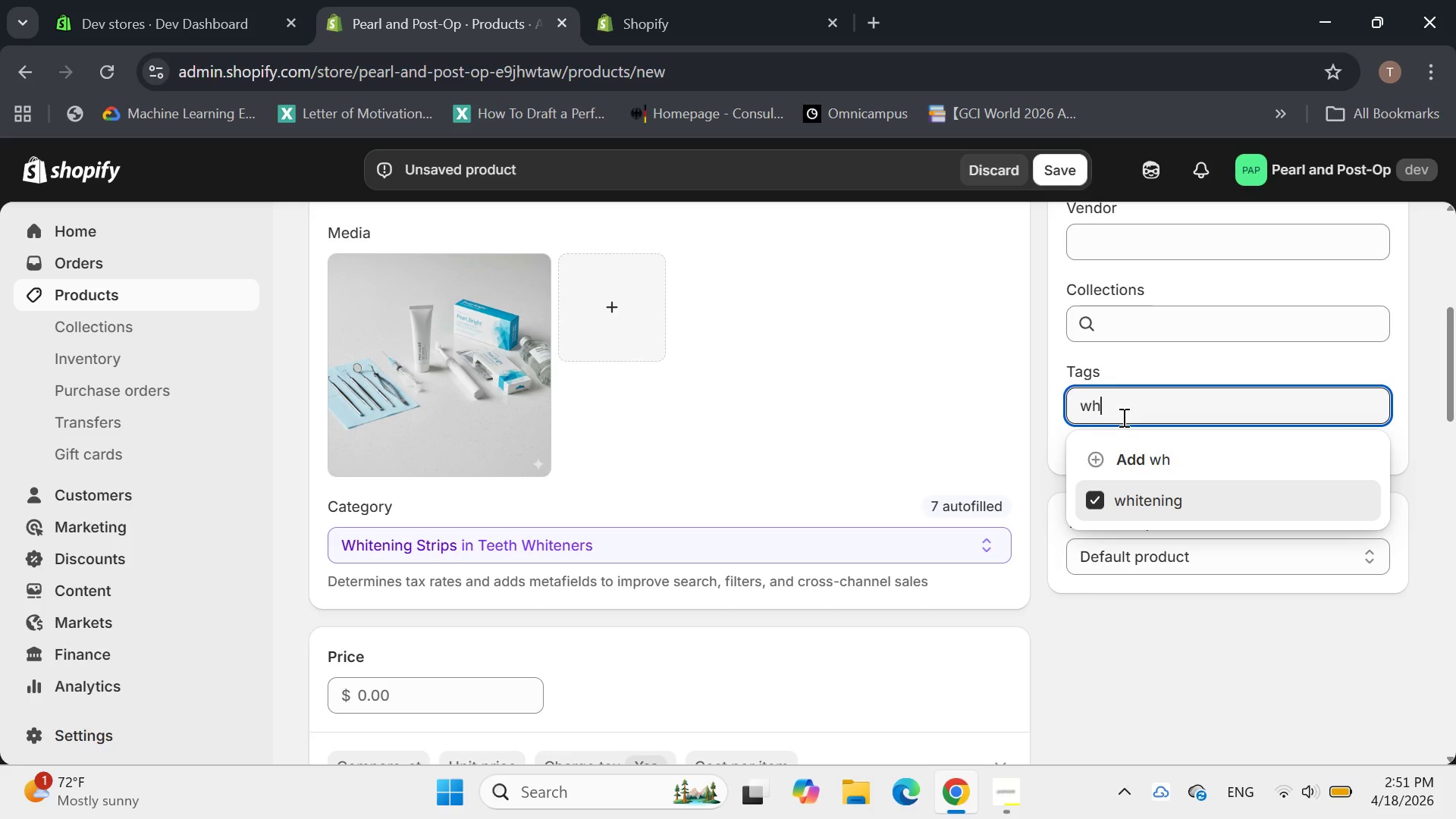 
key(Backspace)
 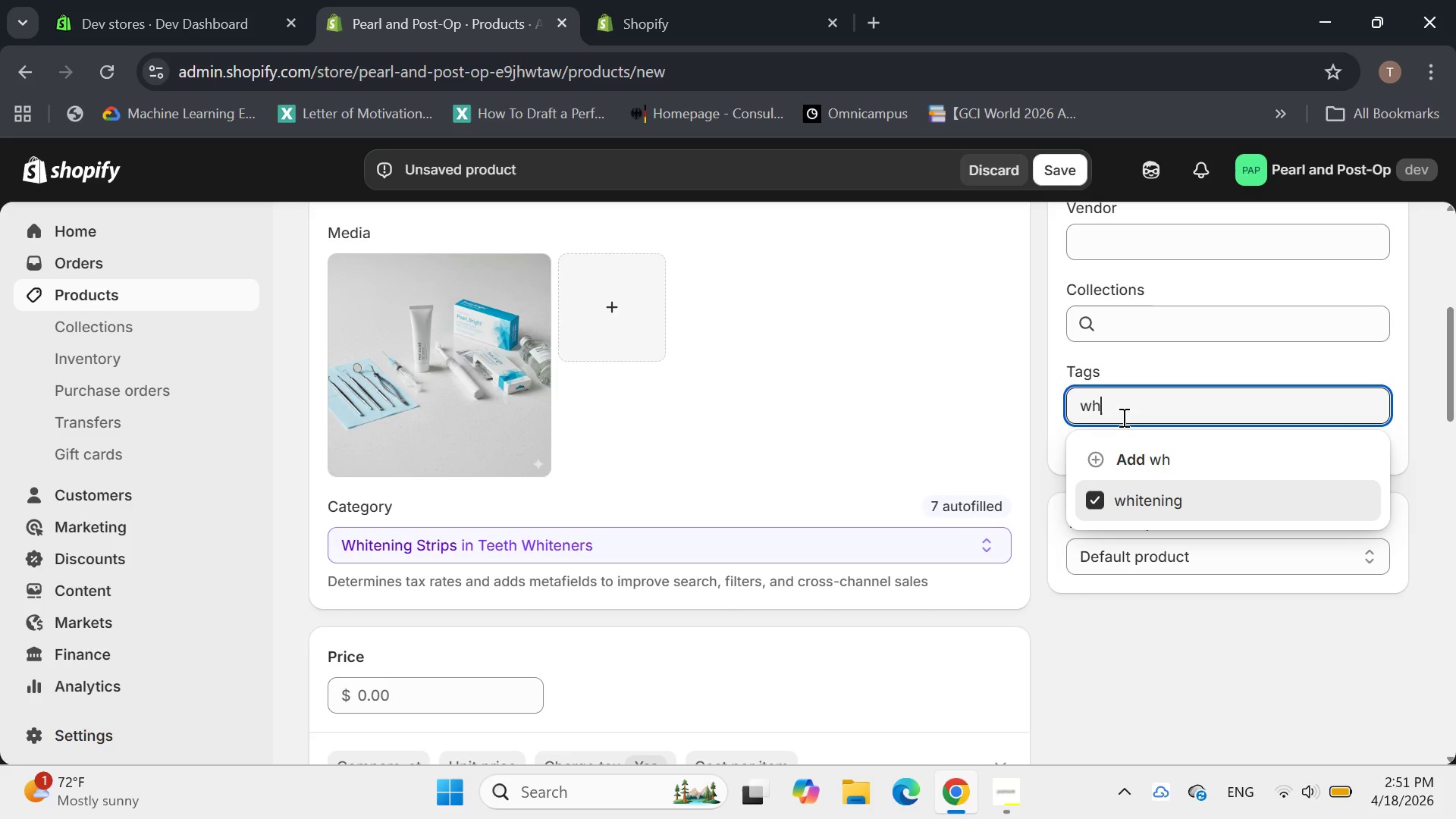 
key(Backspace)
 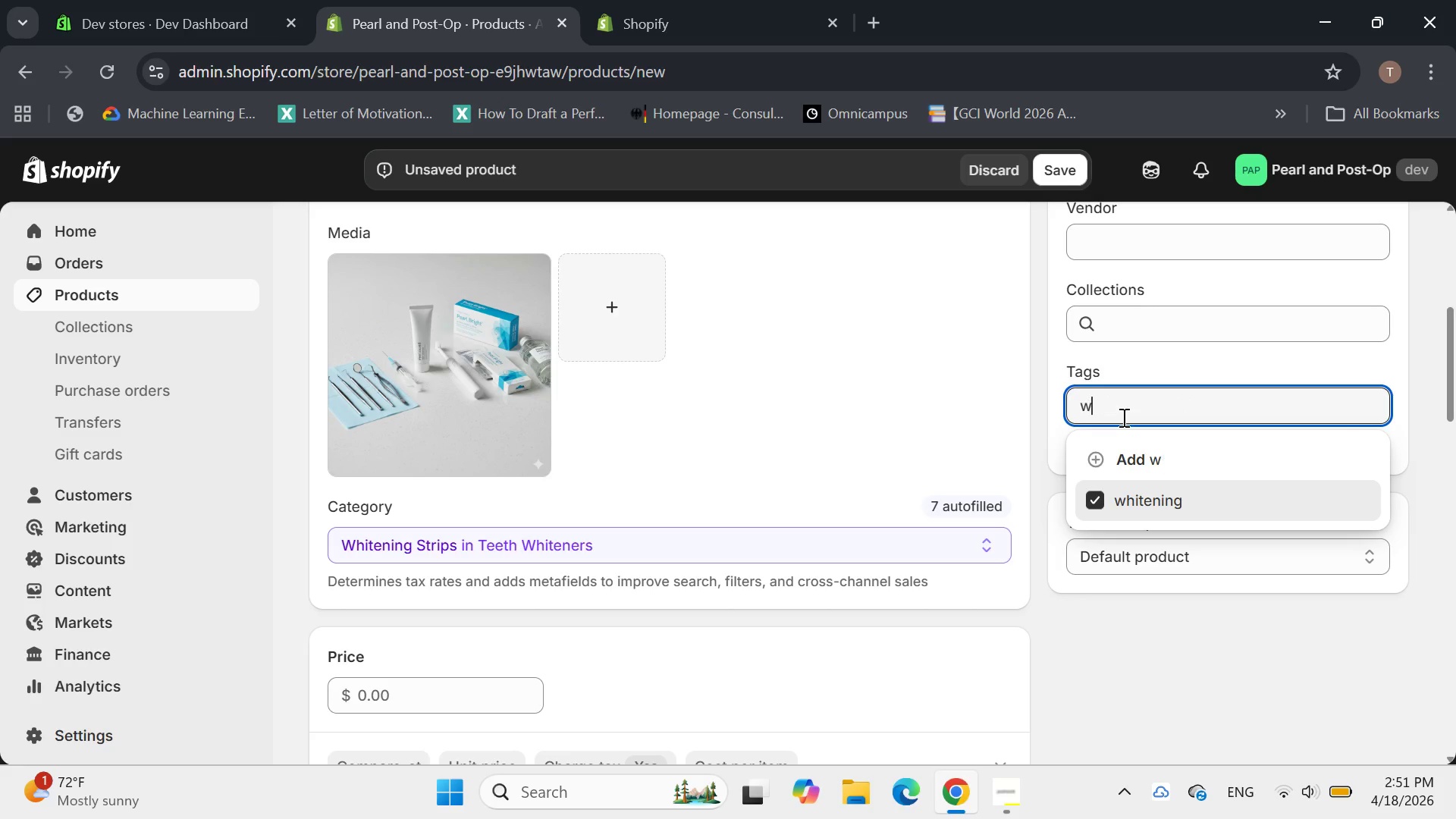 
key(Backspace)
 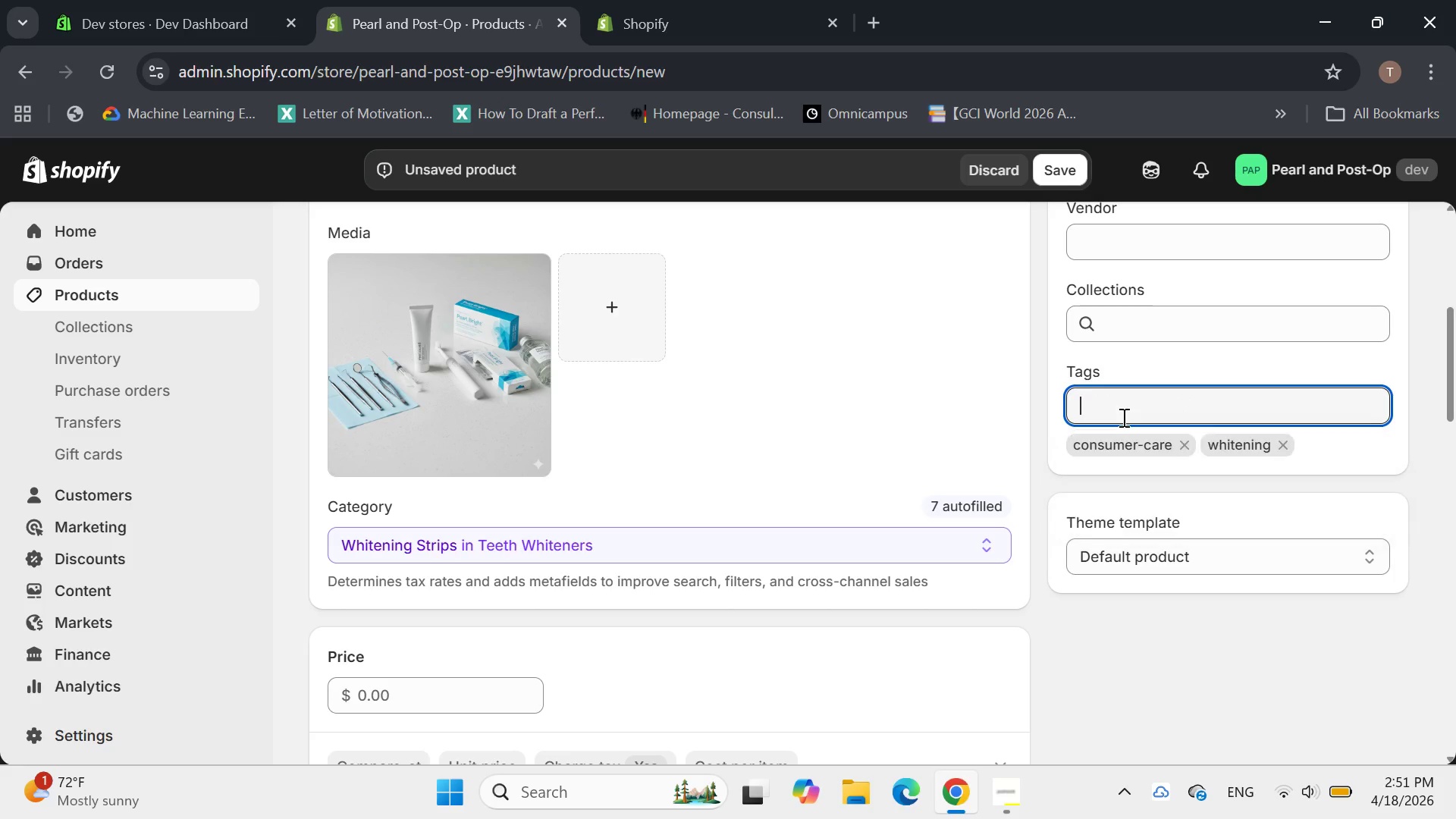 
key(Backspace)
 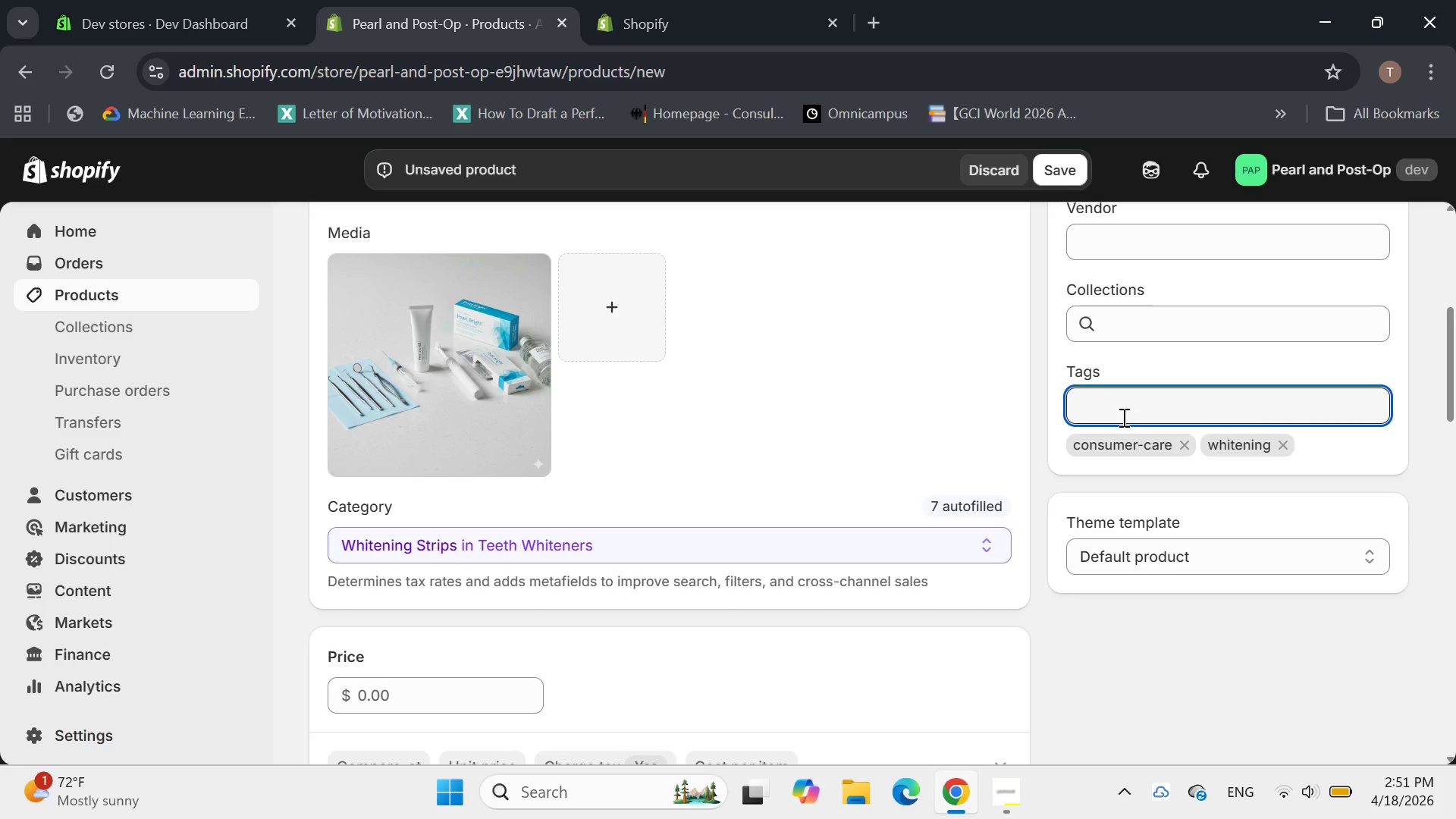 
type(strip)
 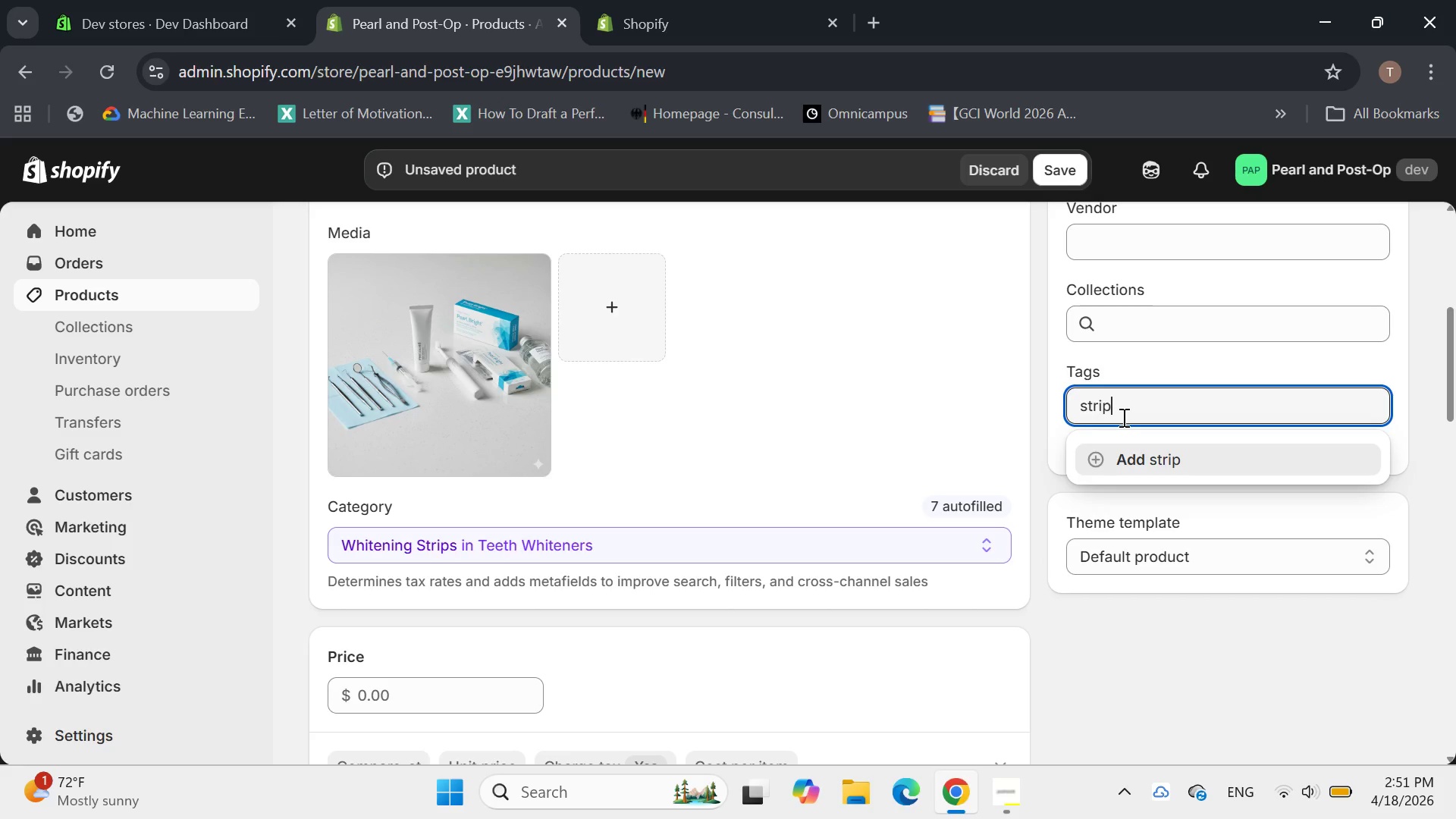 
key(S)
 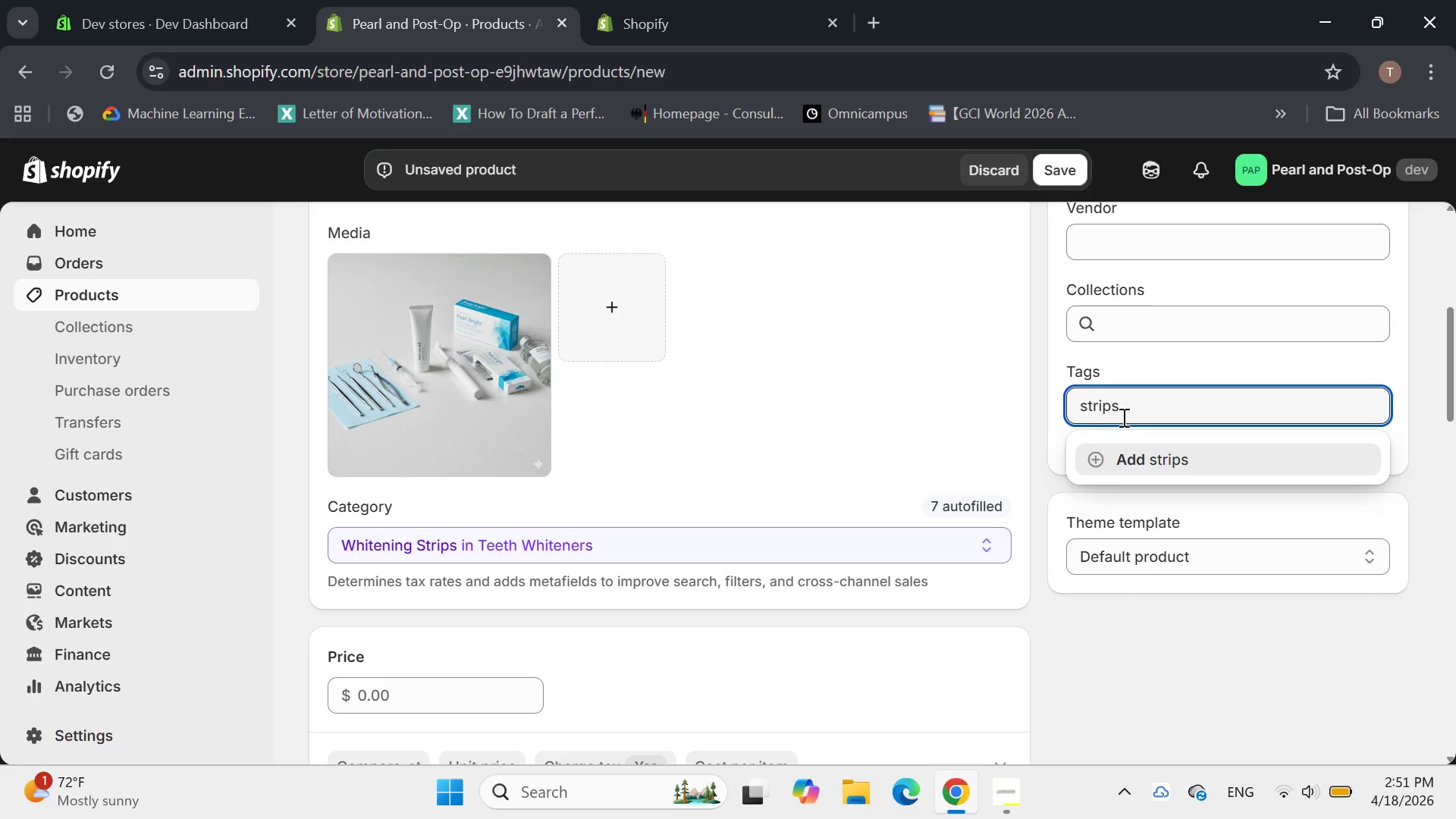 
key(Enter)
 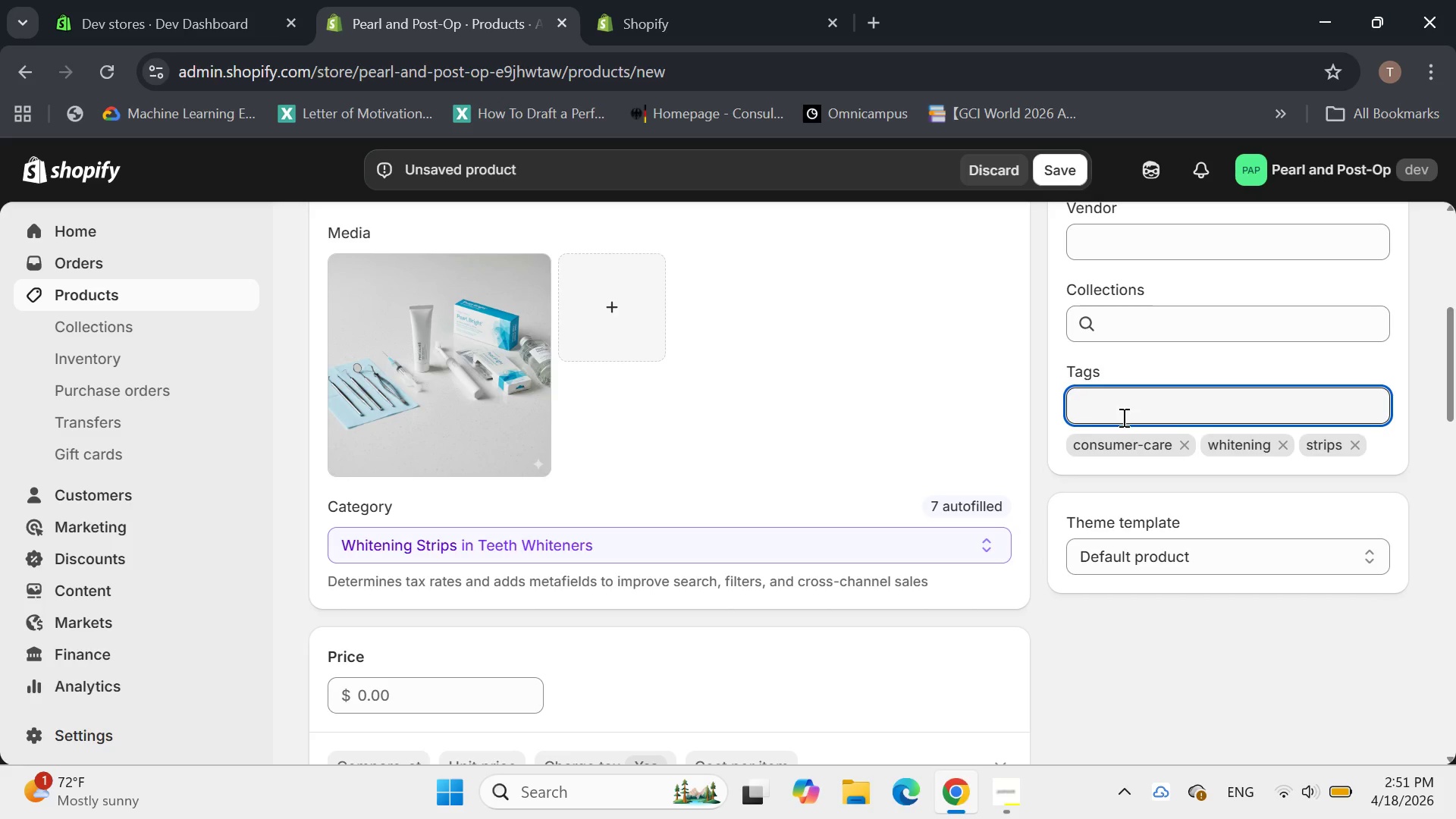 
type(oc)
key(Backspace)
type(tt)
key(Backspace)
type(c)
 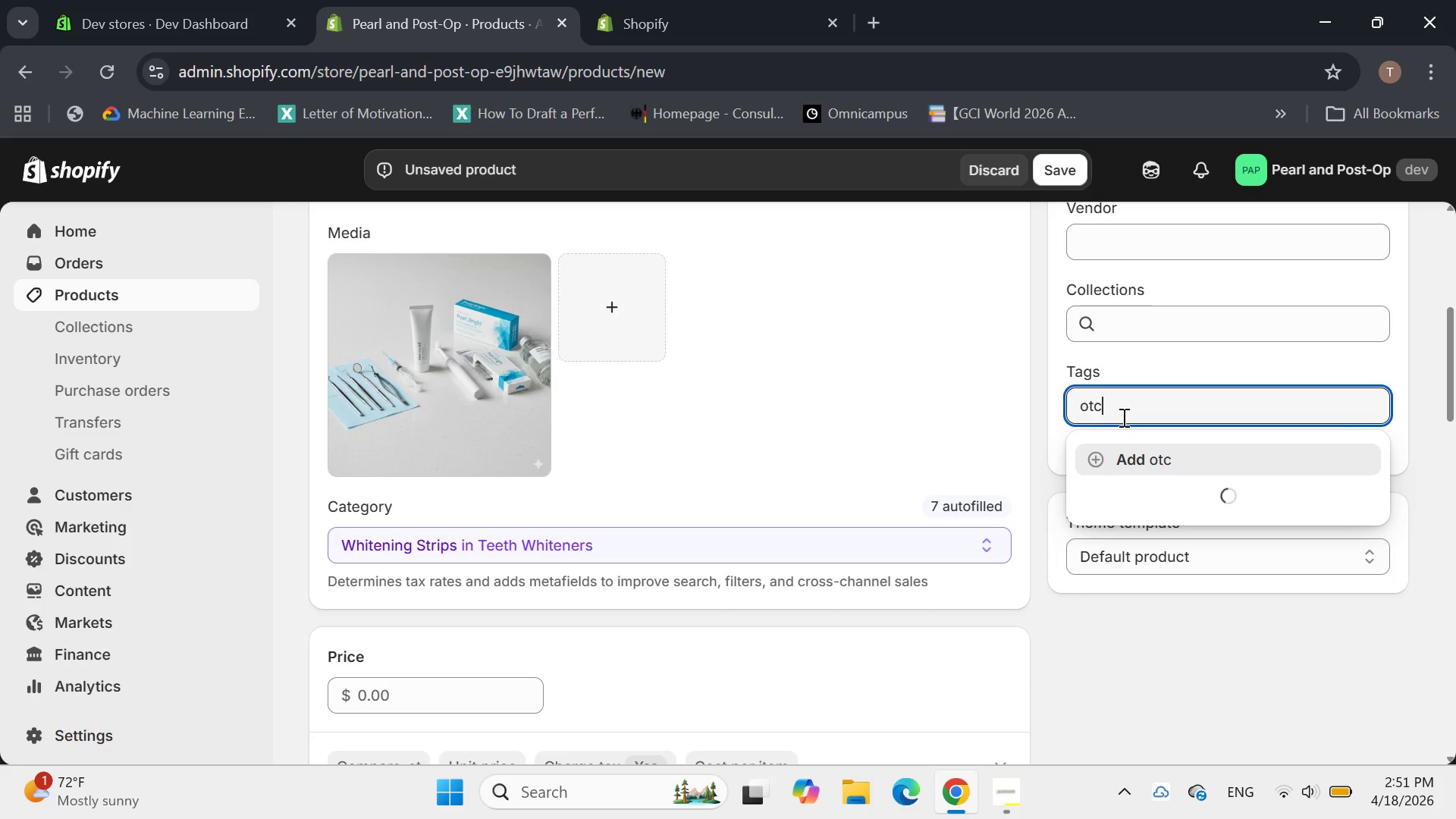 
key(Enter)
 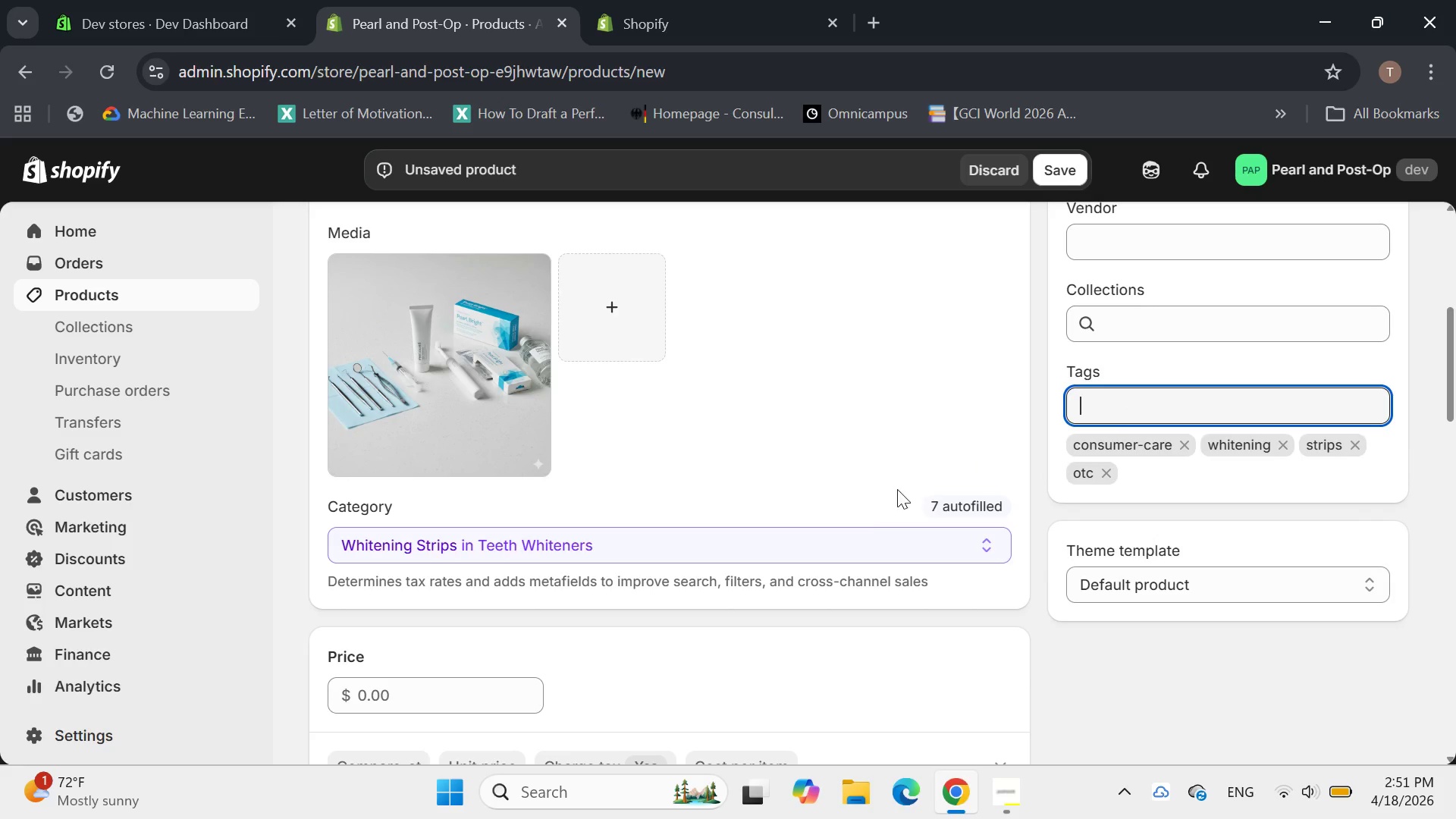 
scroll: coordinate [670, 554], scroll_direction: down, amount: 1.0
 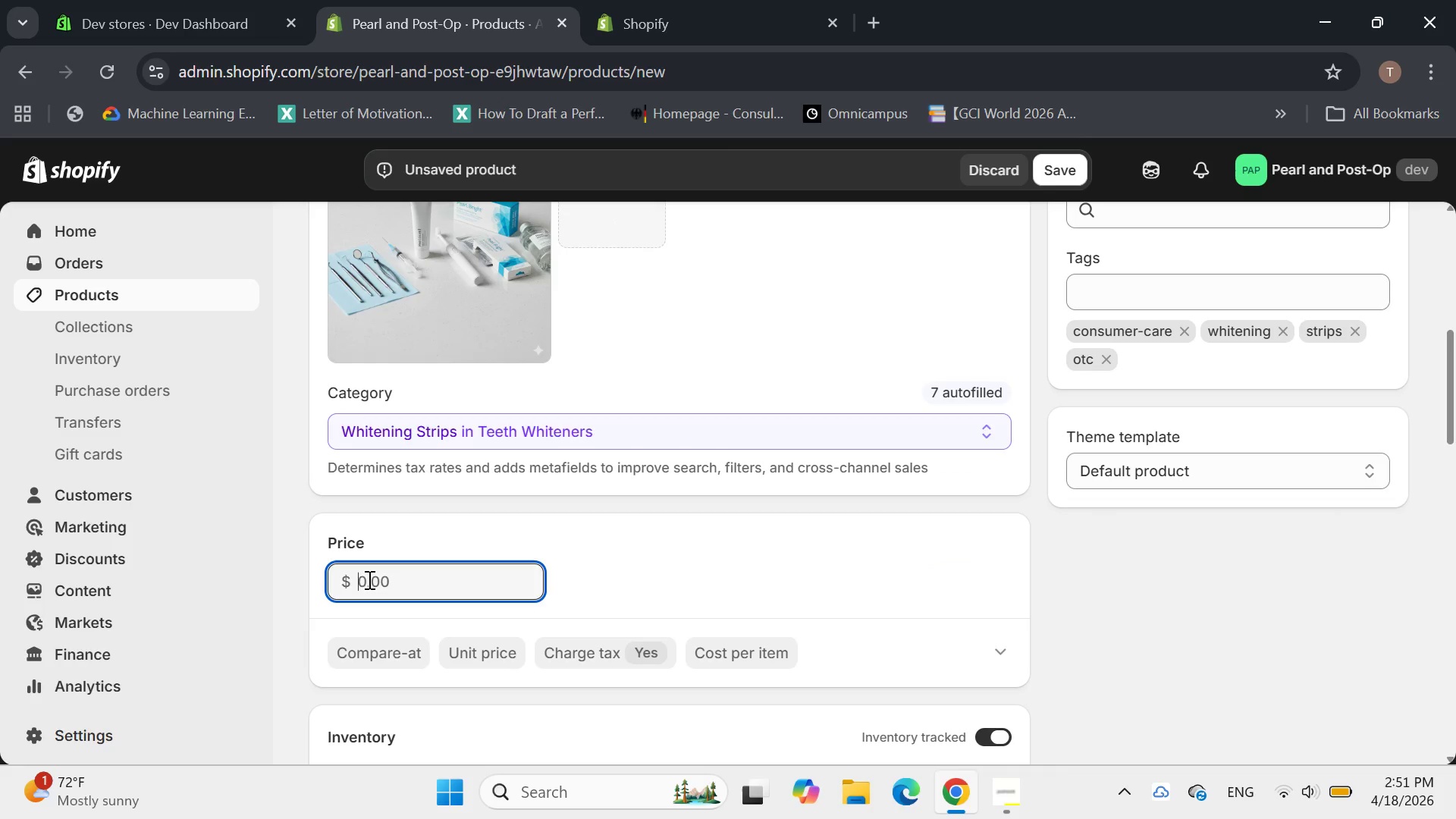 
type(29.99)
 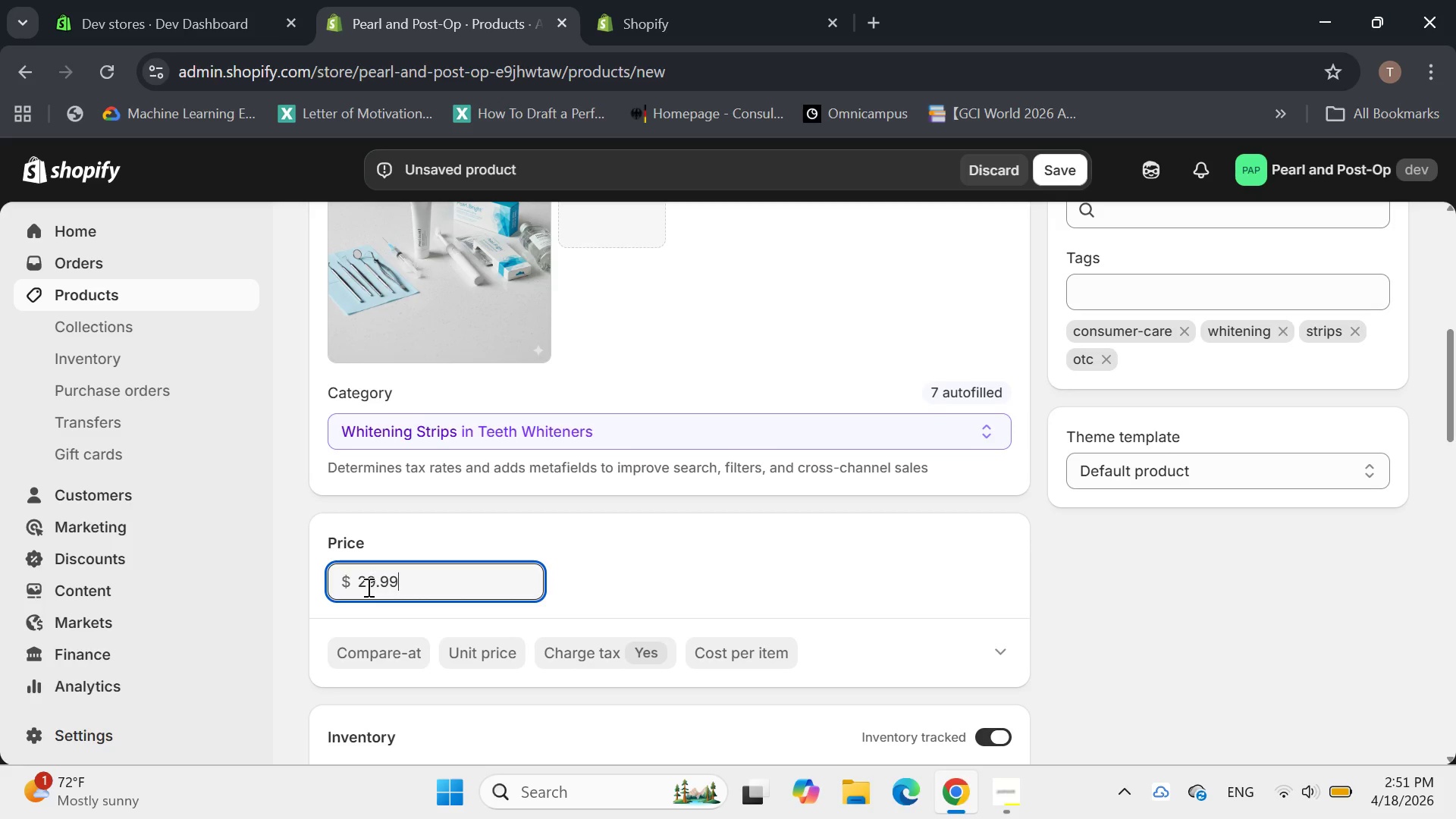 
scroll: coordinate [367, 587], scroll_direction: down, amount: 2.0
 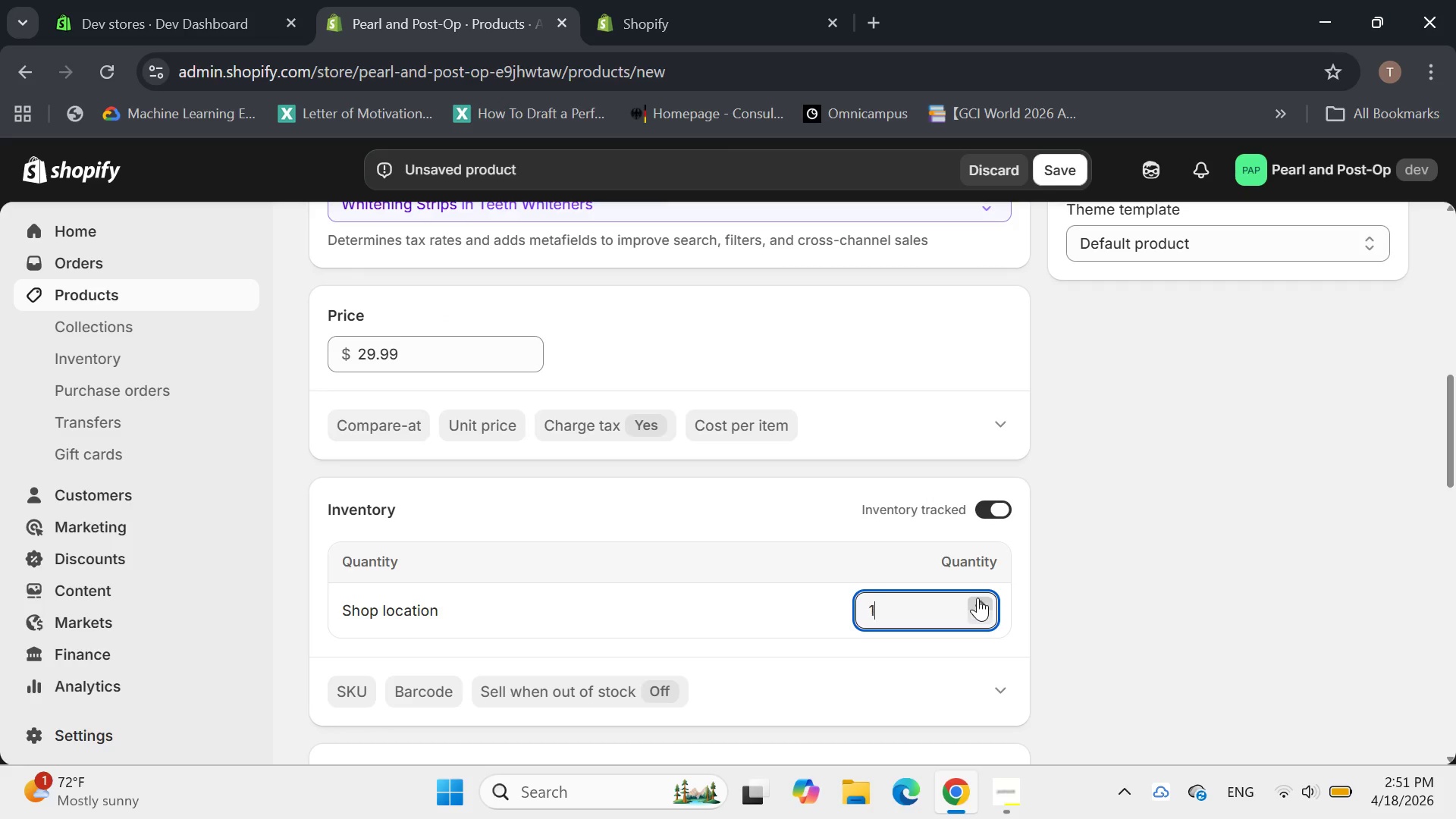 
double_click([977, 598])
 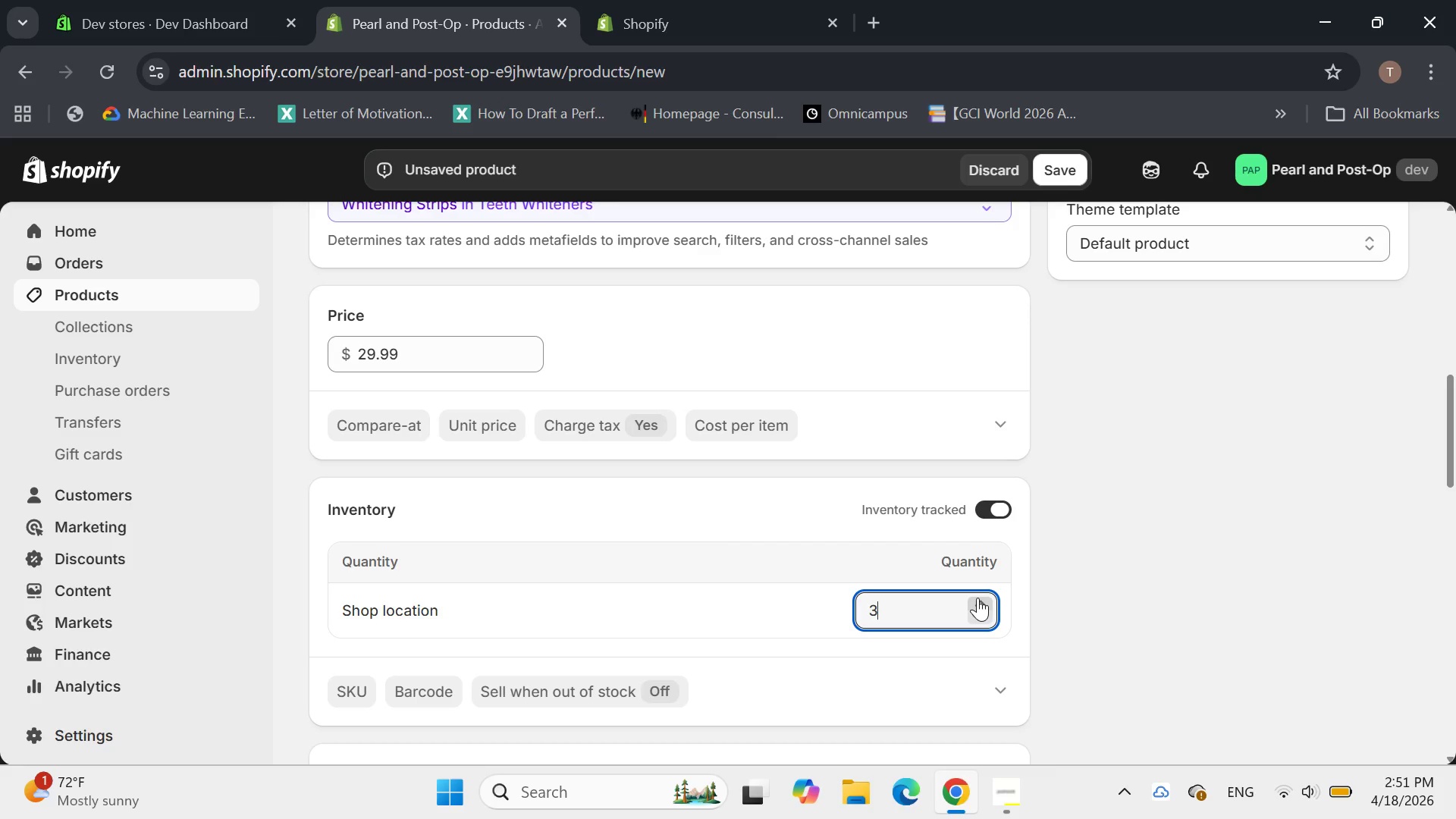 
left_click([977, 598])
 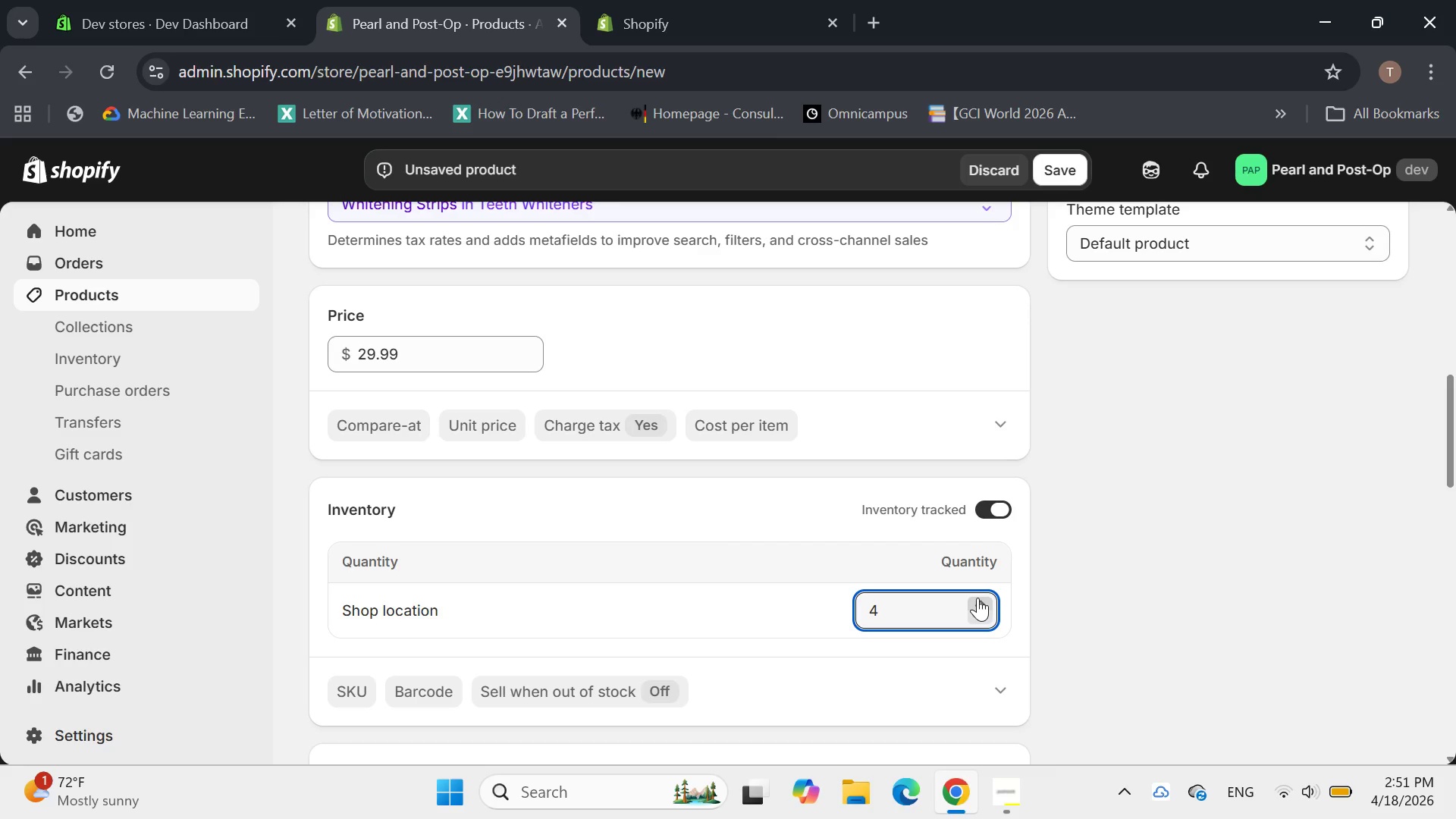 
scroll: coordinate [977, 598], scroll_direction: down, amount: 3.0
 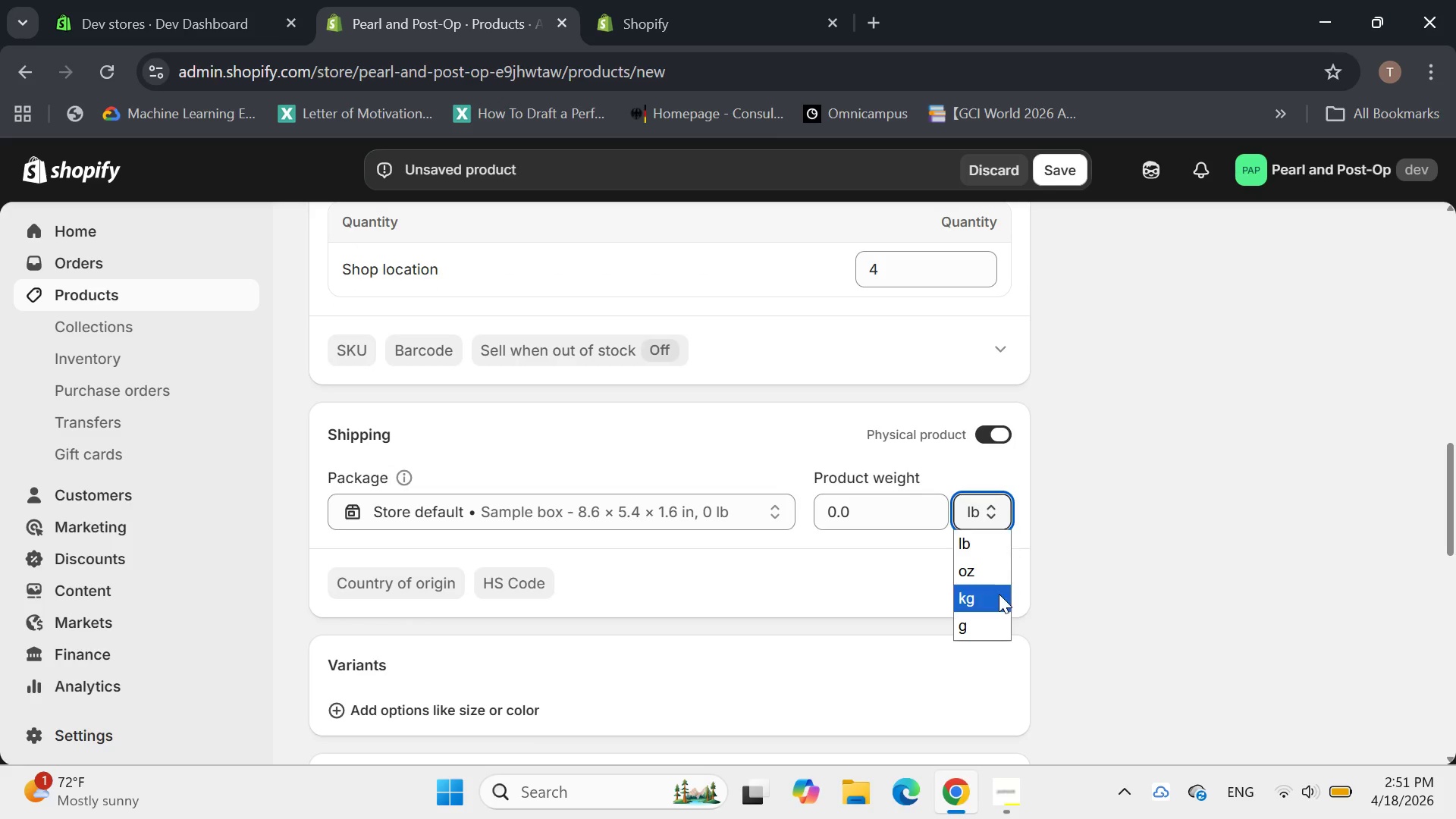 
left_click([982, 626])
 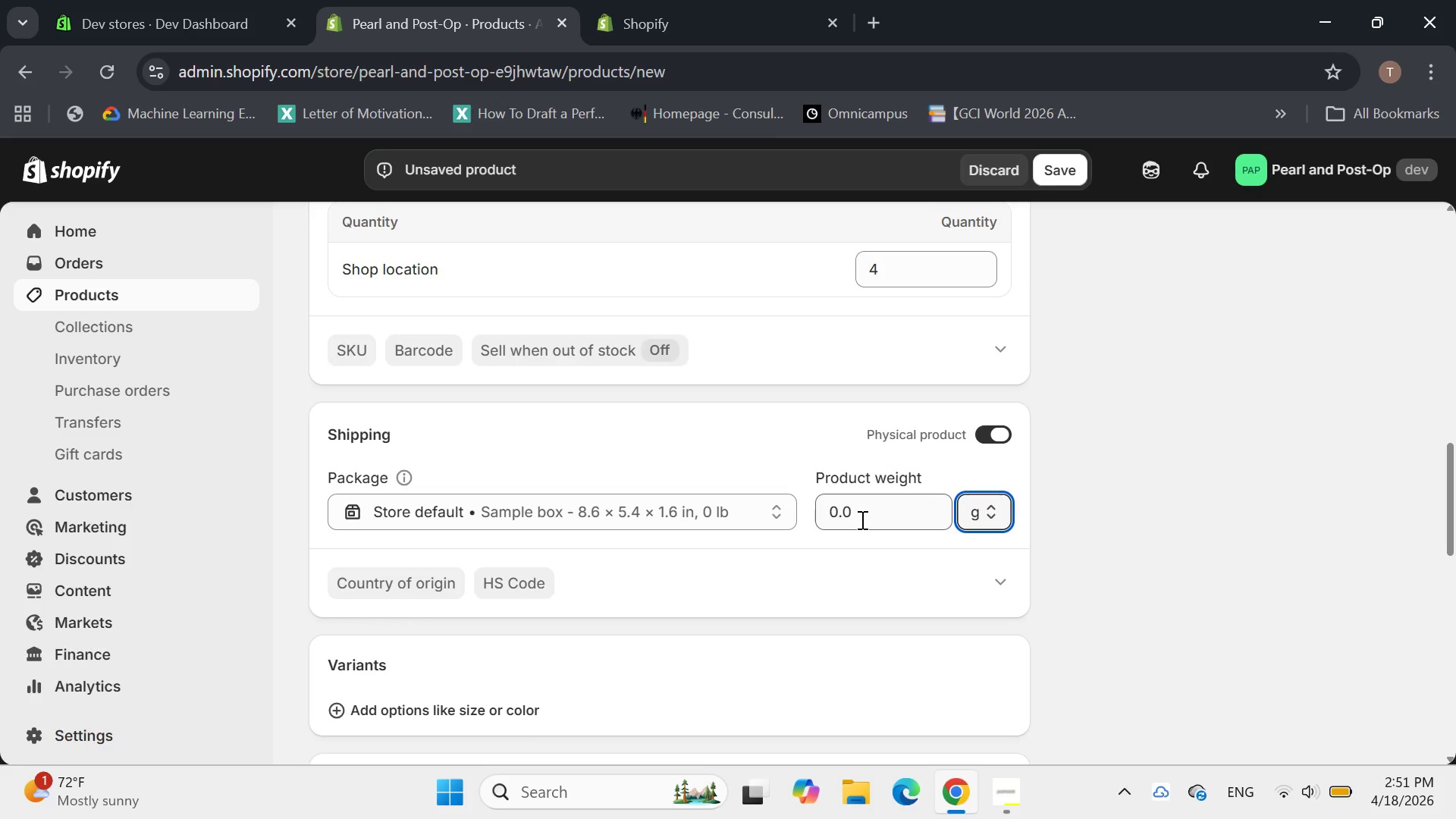 
left_click([839, 512])
 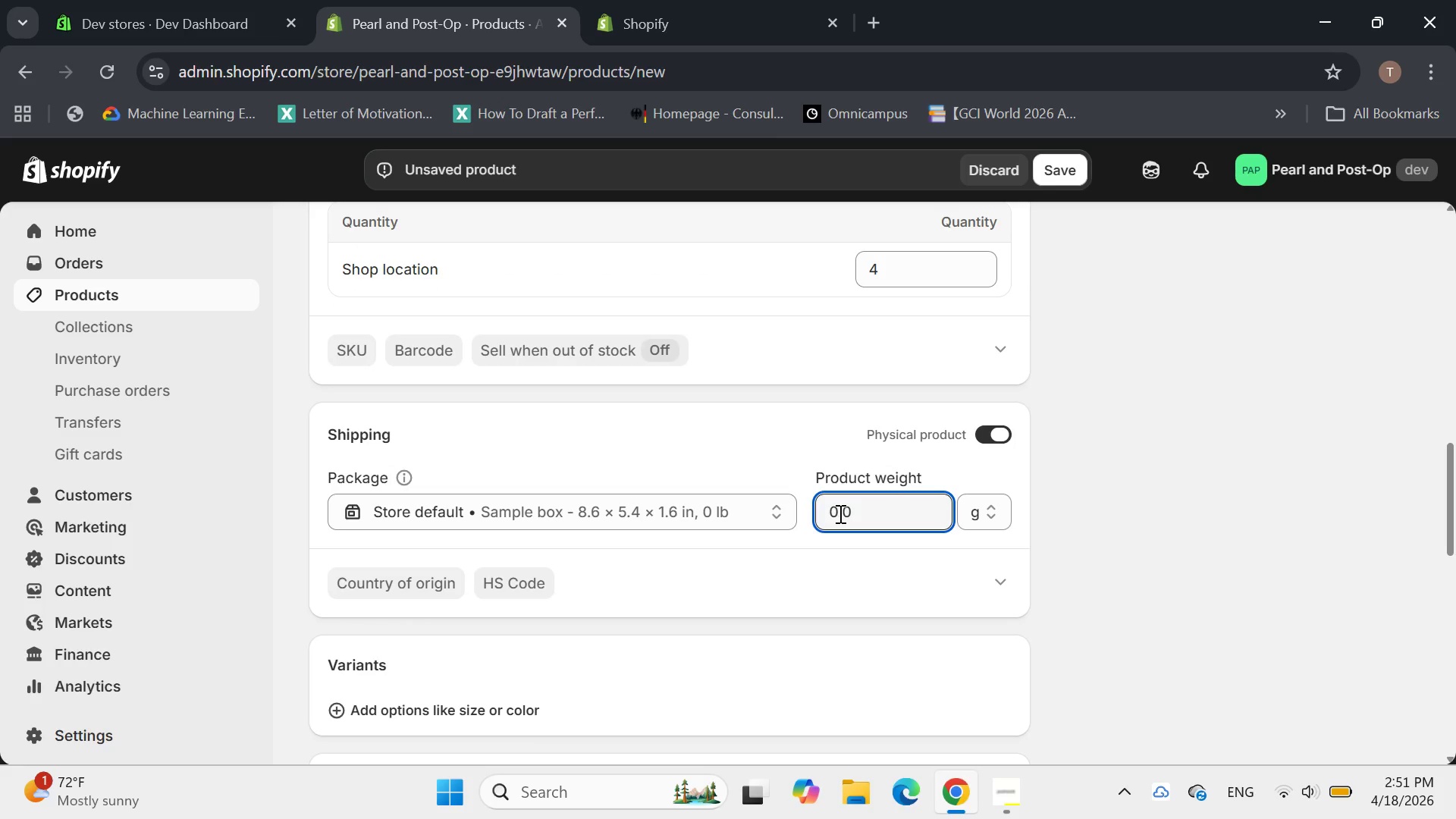 
key(Backspace)
type(60)
 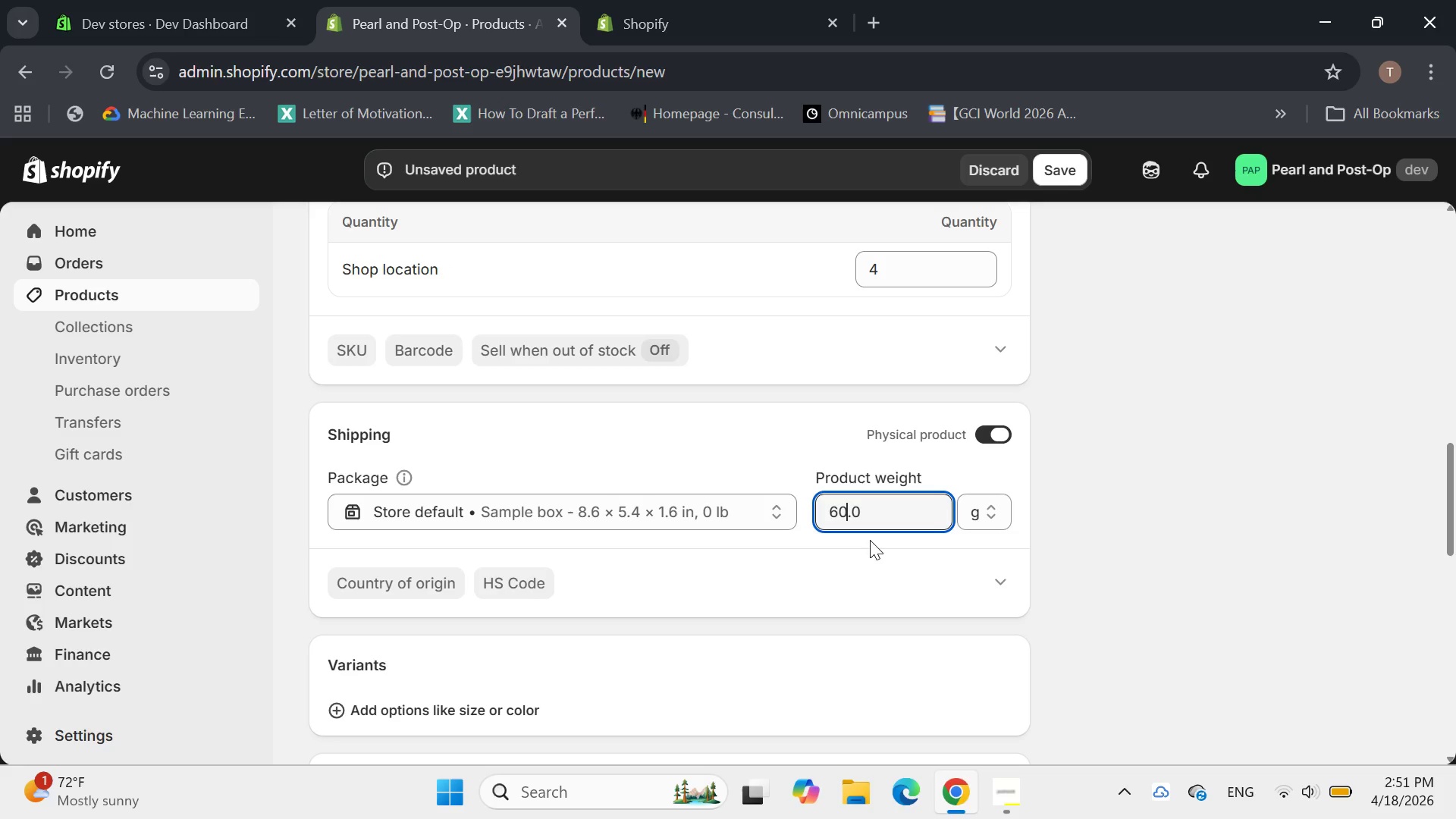 
scroll: coordinate [870, 540], scroll_direction: down, amount: 1.0
 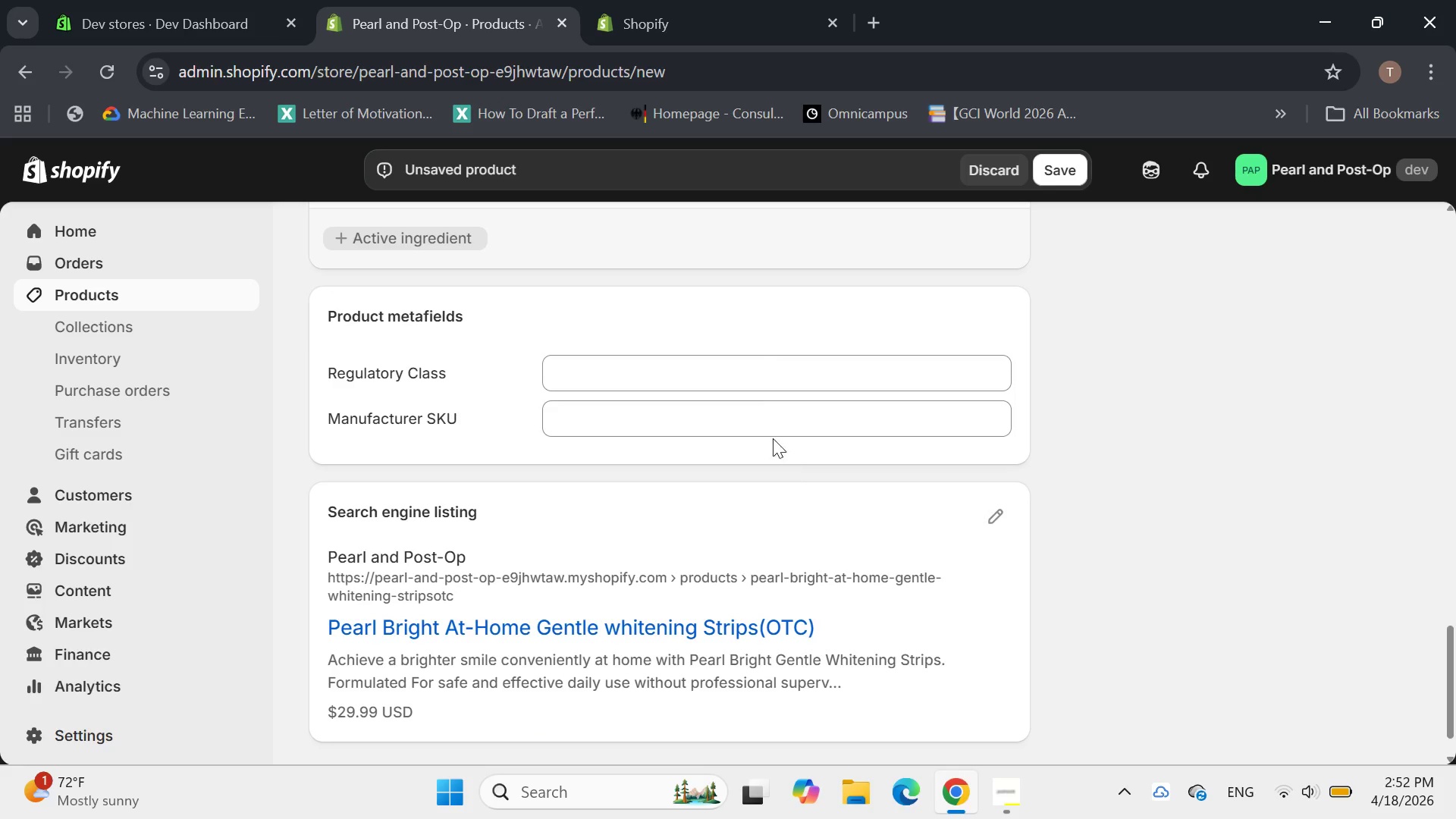 
left_click([745, 367])
 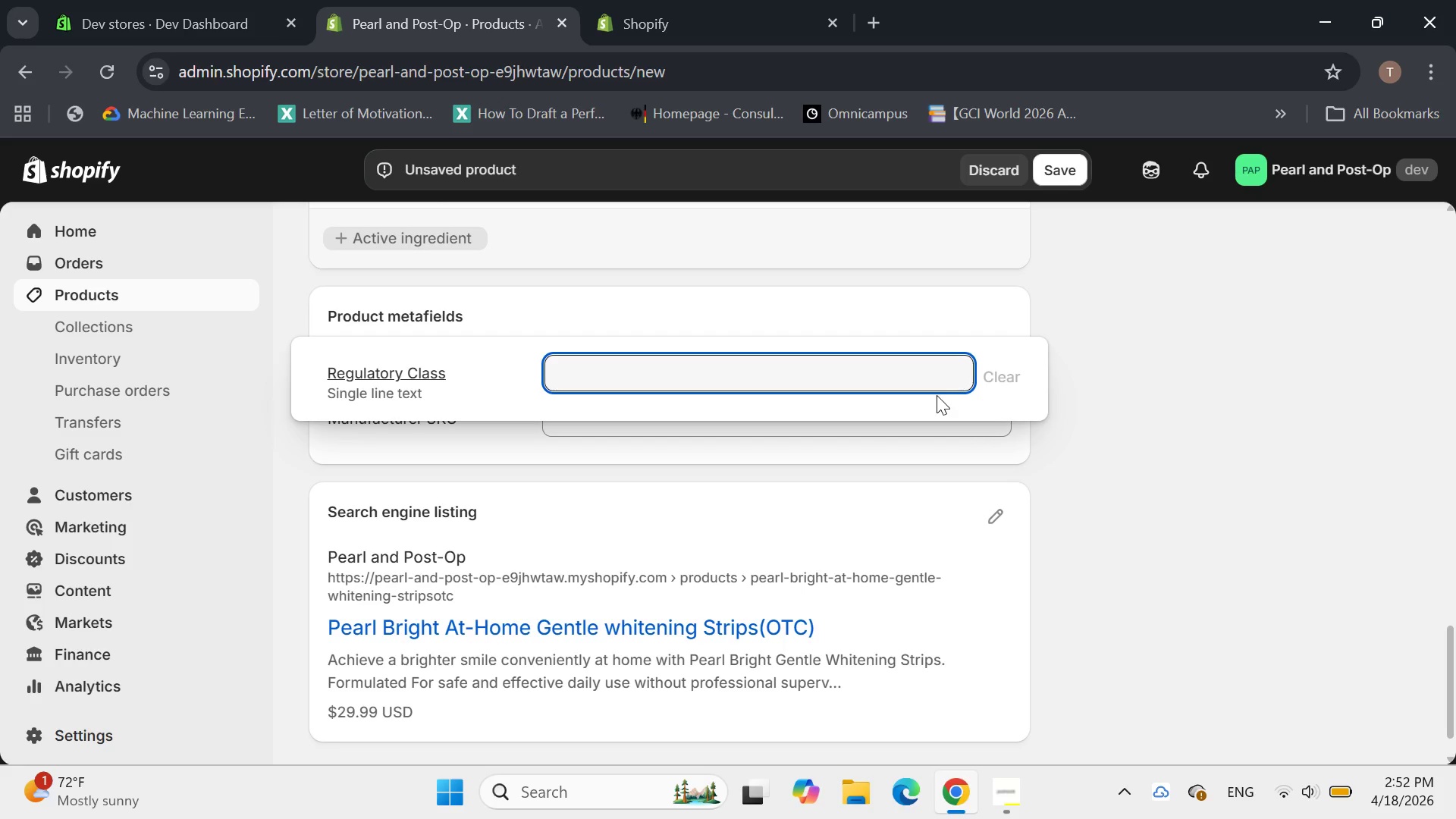 
wait(7.22)
 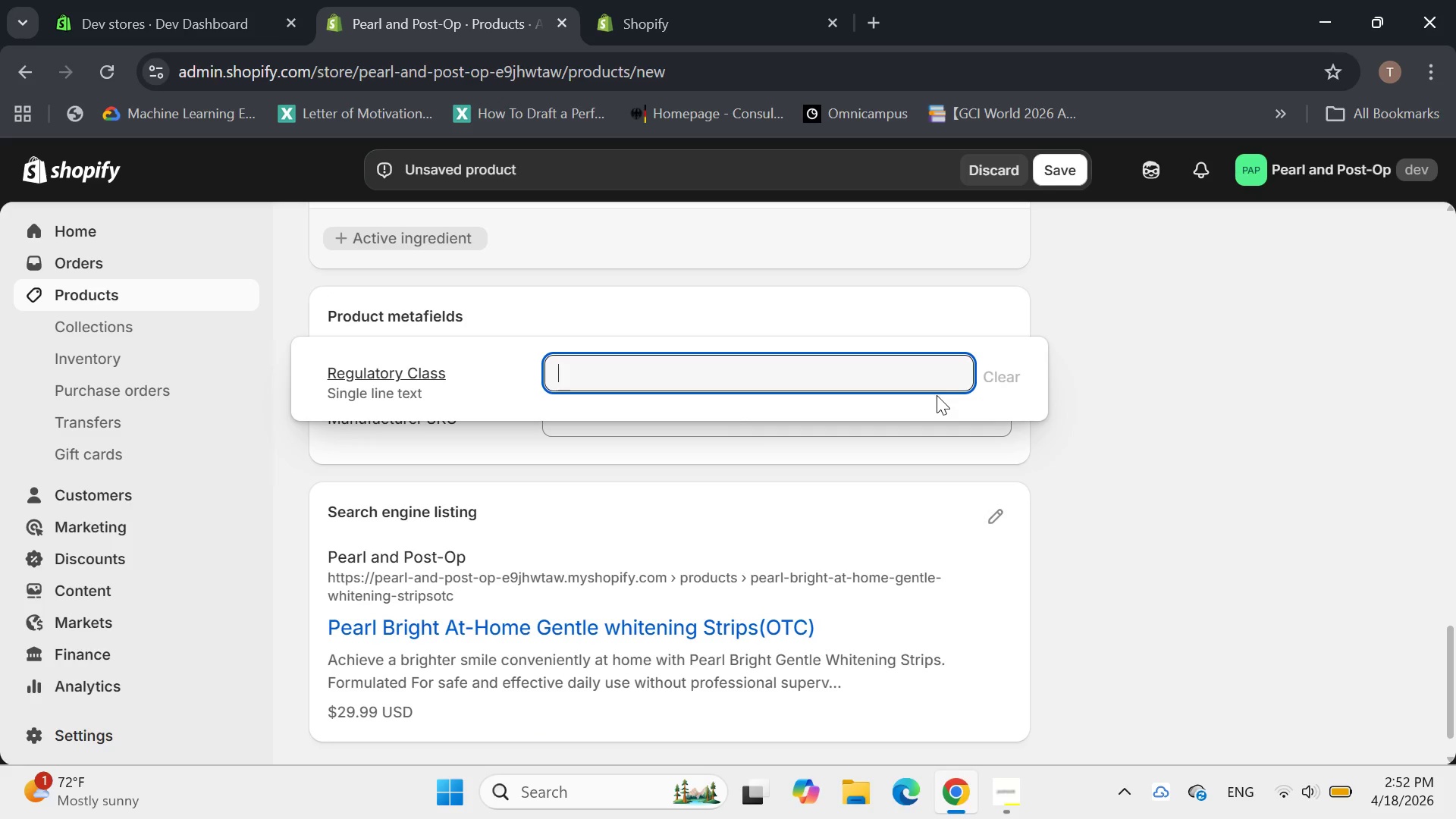 
type(Consumer product)
 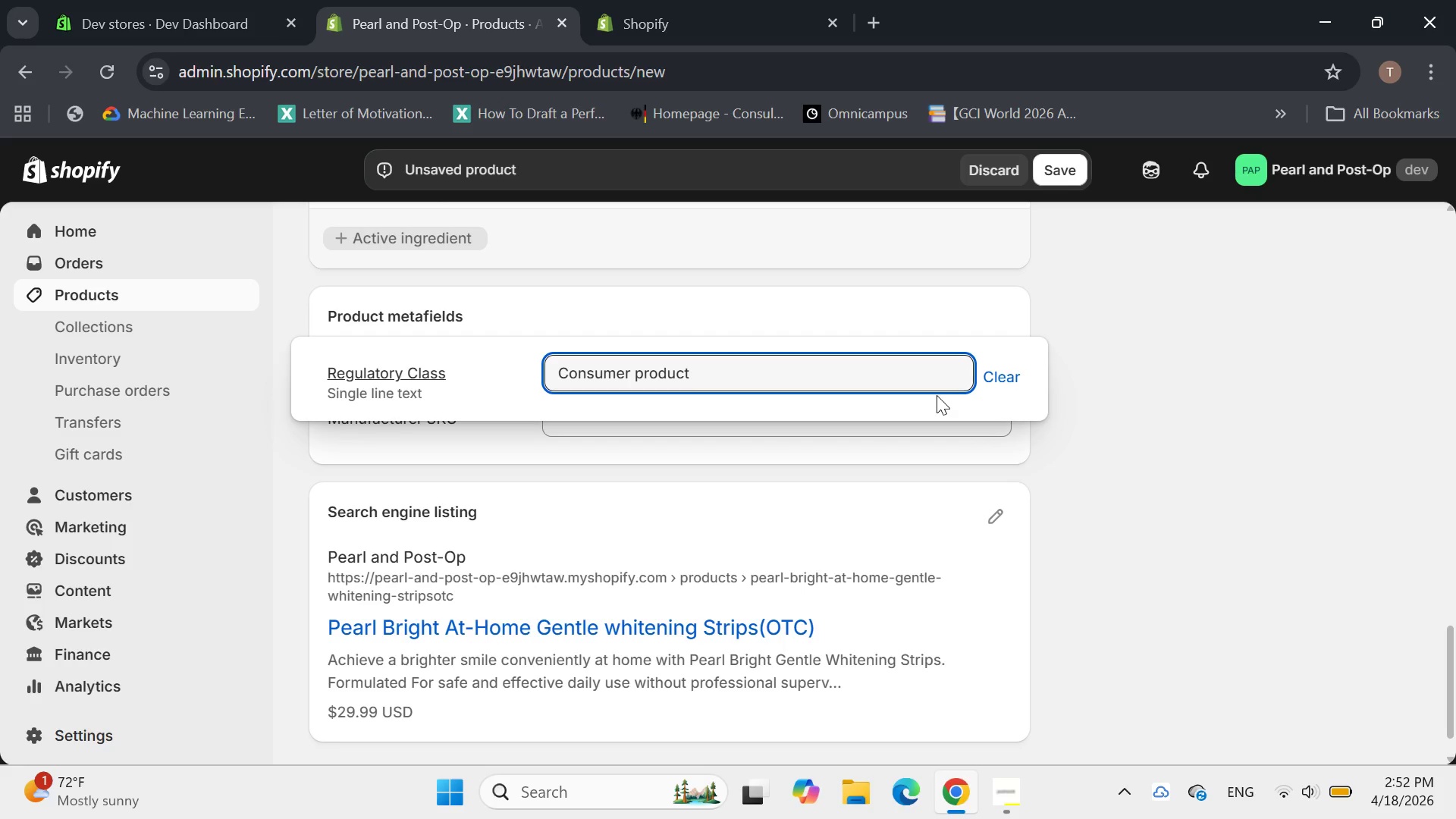 
key(ArrowLeft)
 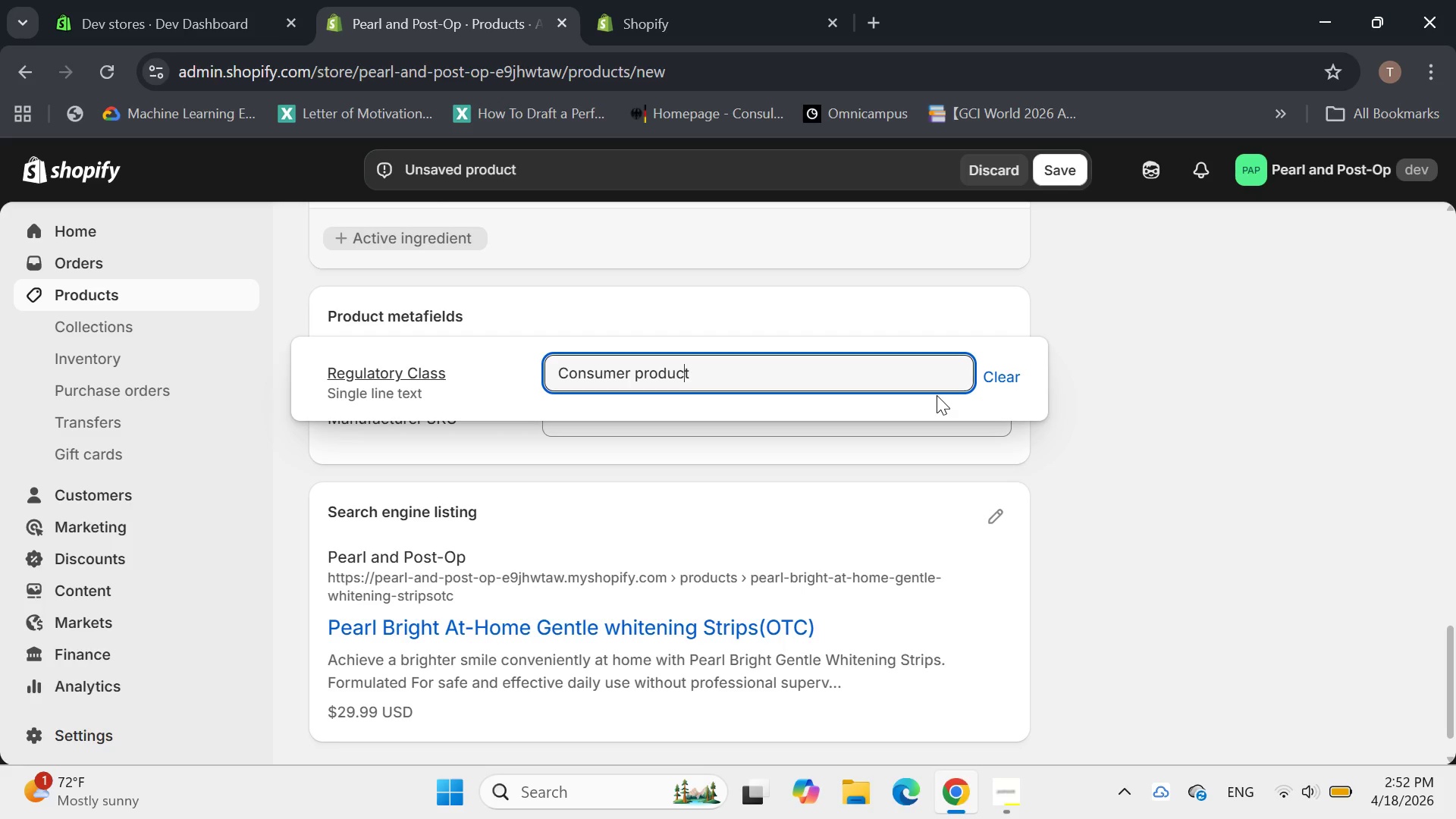 
key(ArrowLeft)
 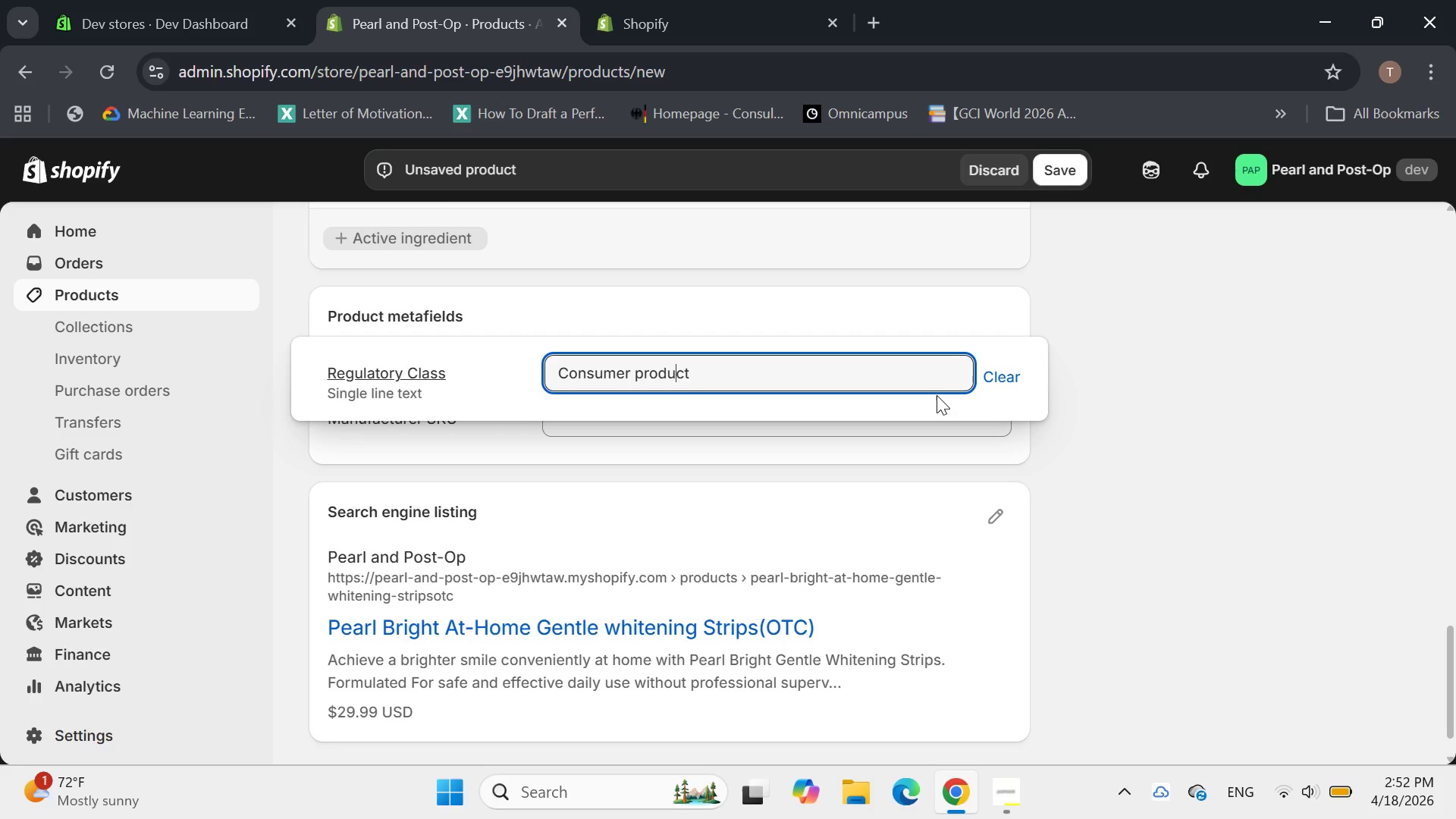 
key(ArrowLeft)
 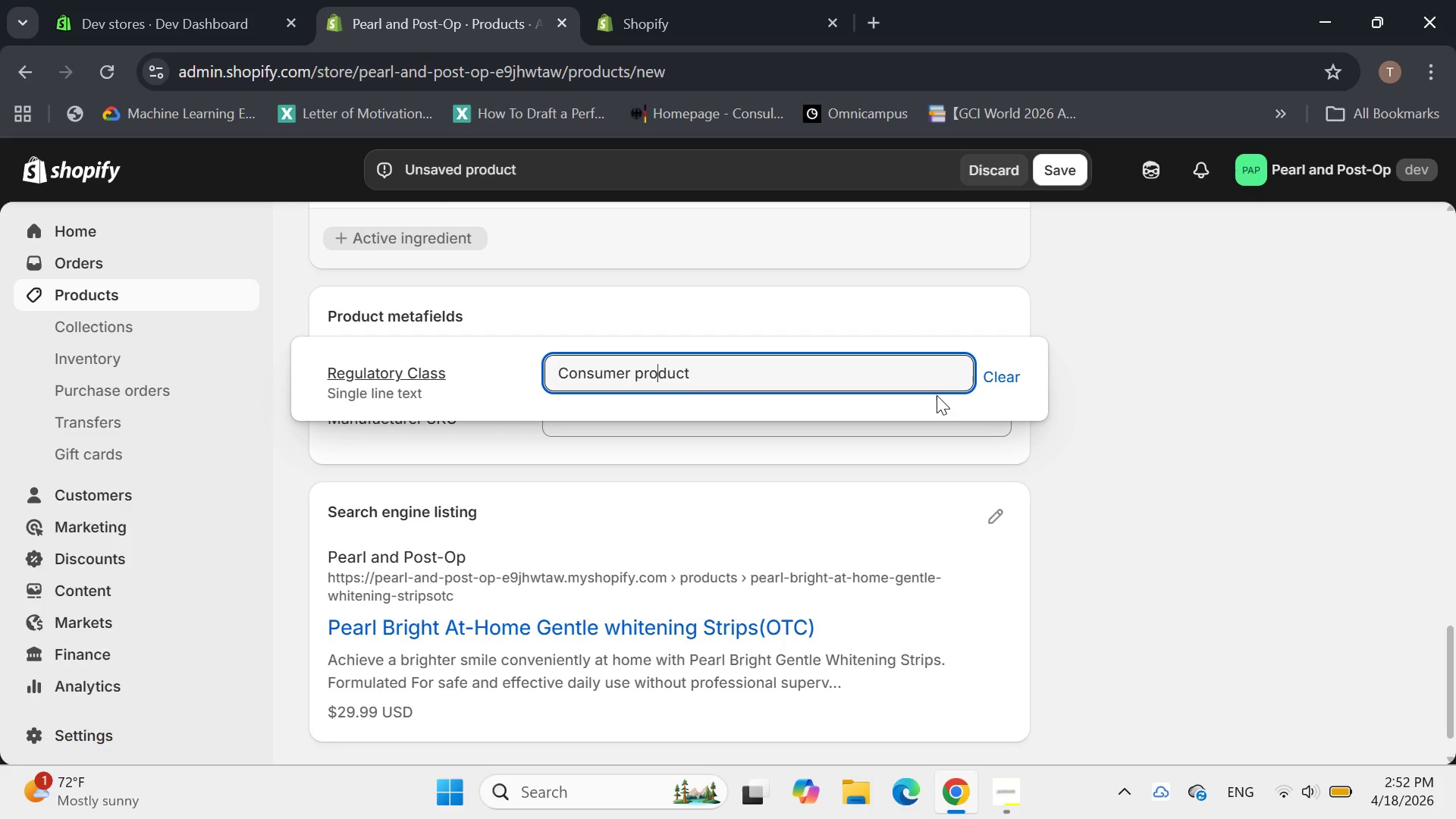 
key(ArrowLeft)
 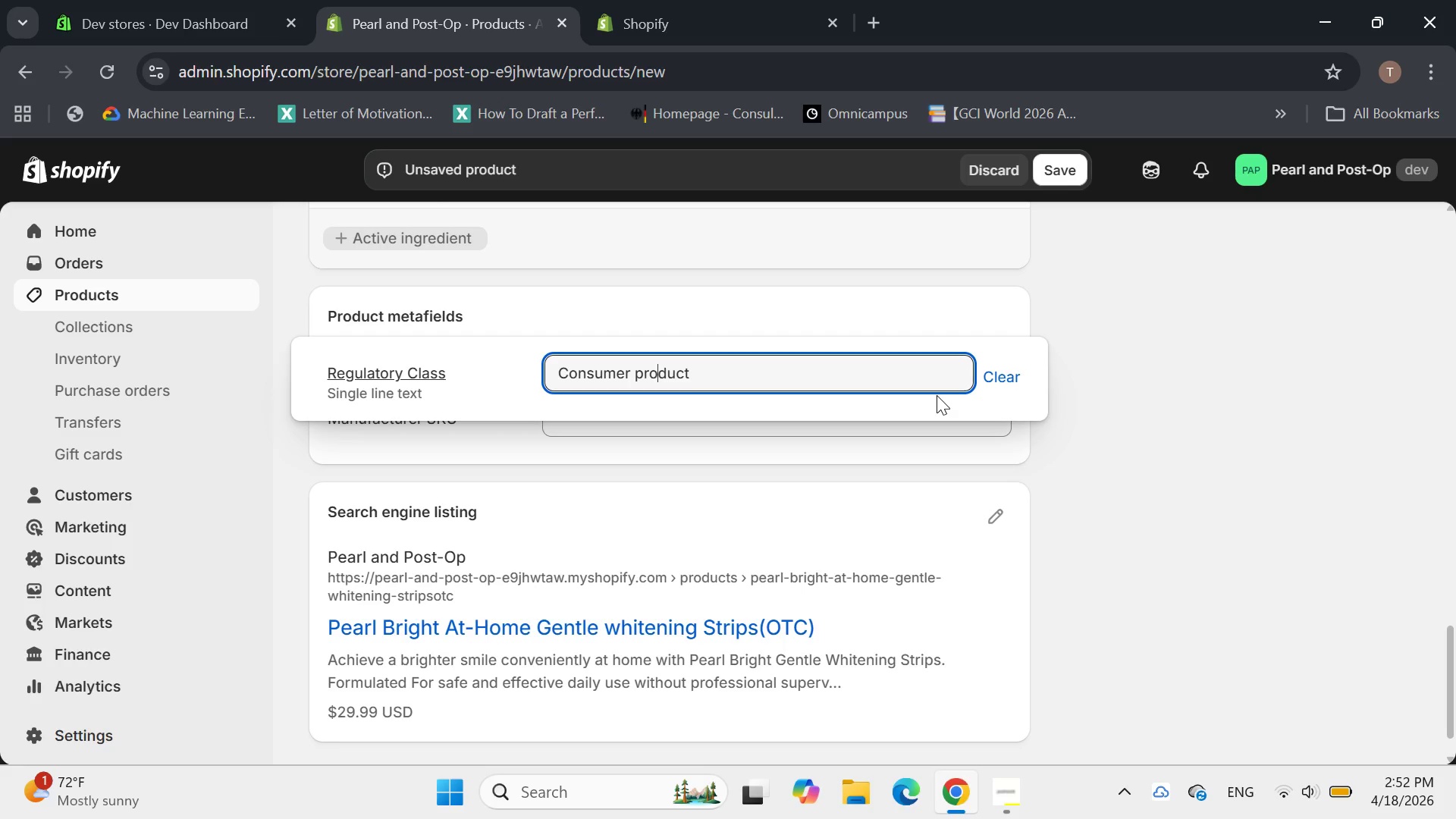 
key(ArrowLeft)
 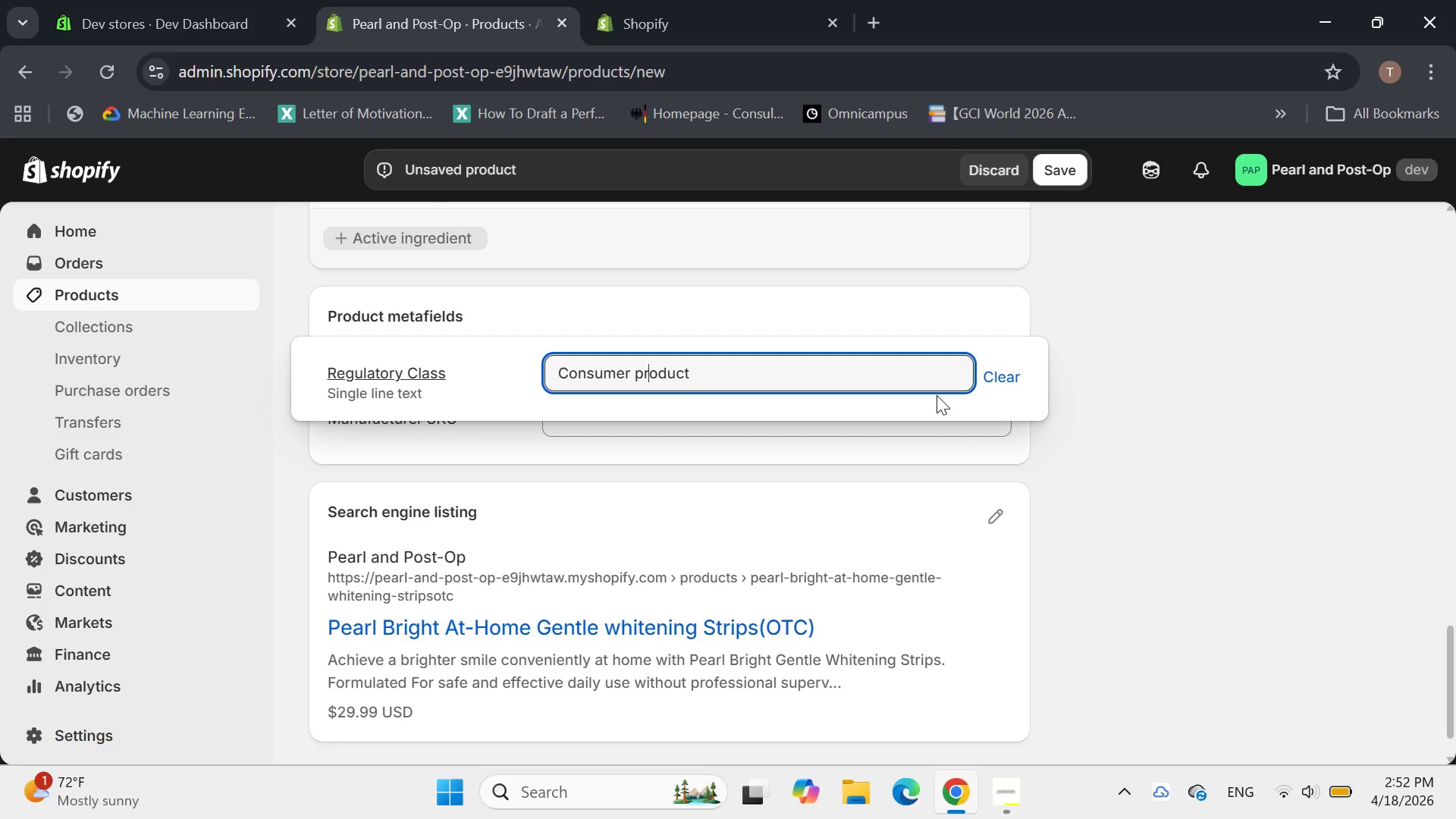 
key(ArrowLeft)
 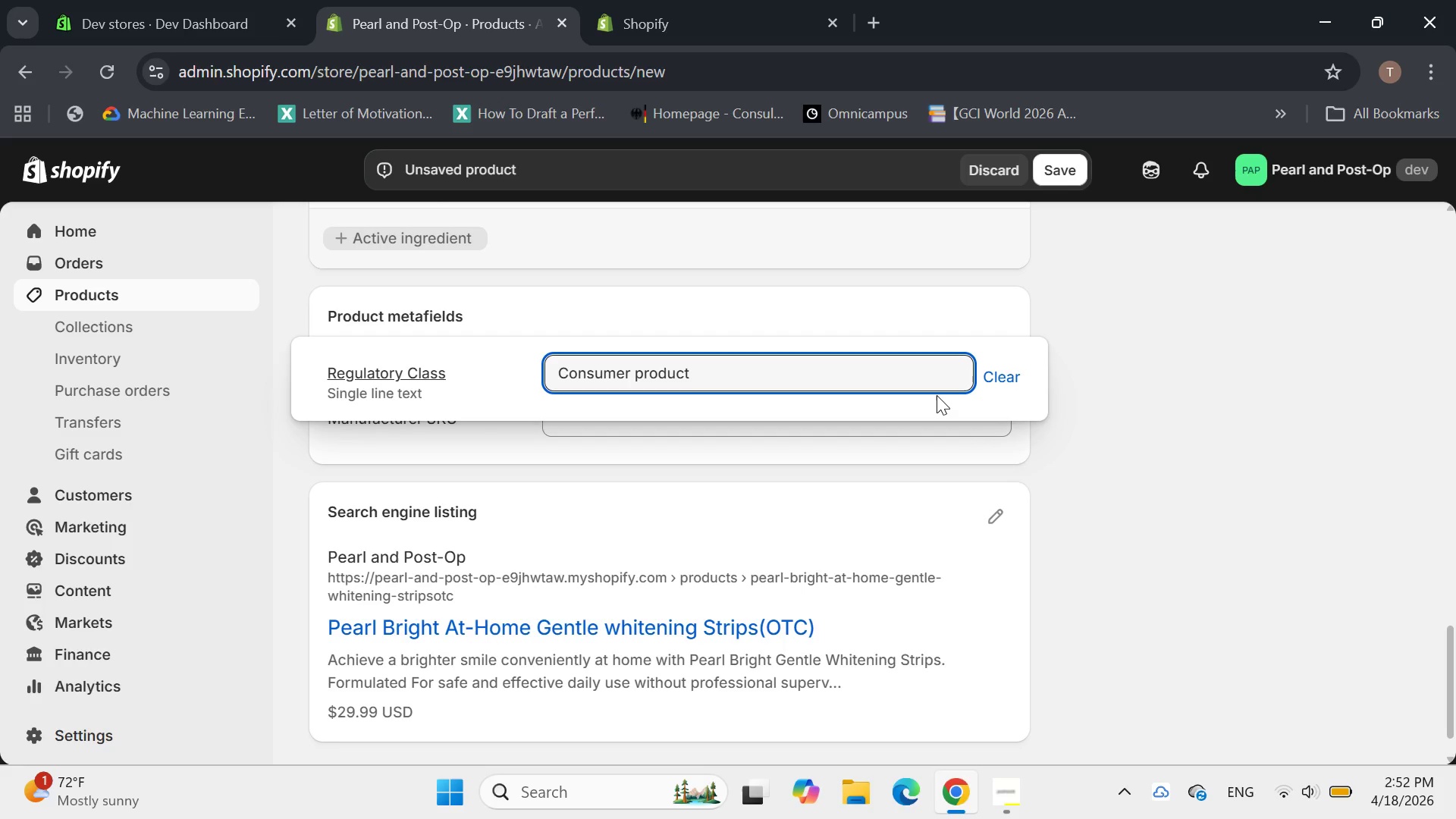 
key(Backspace)
 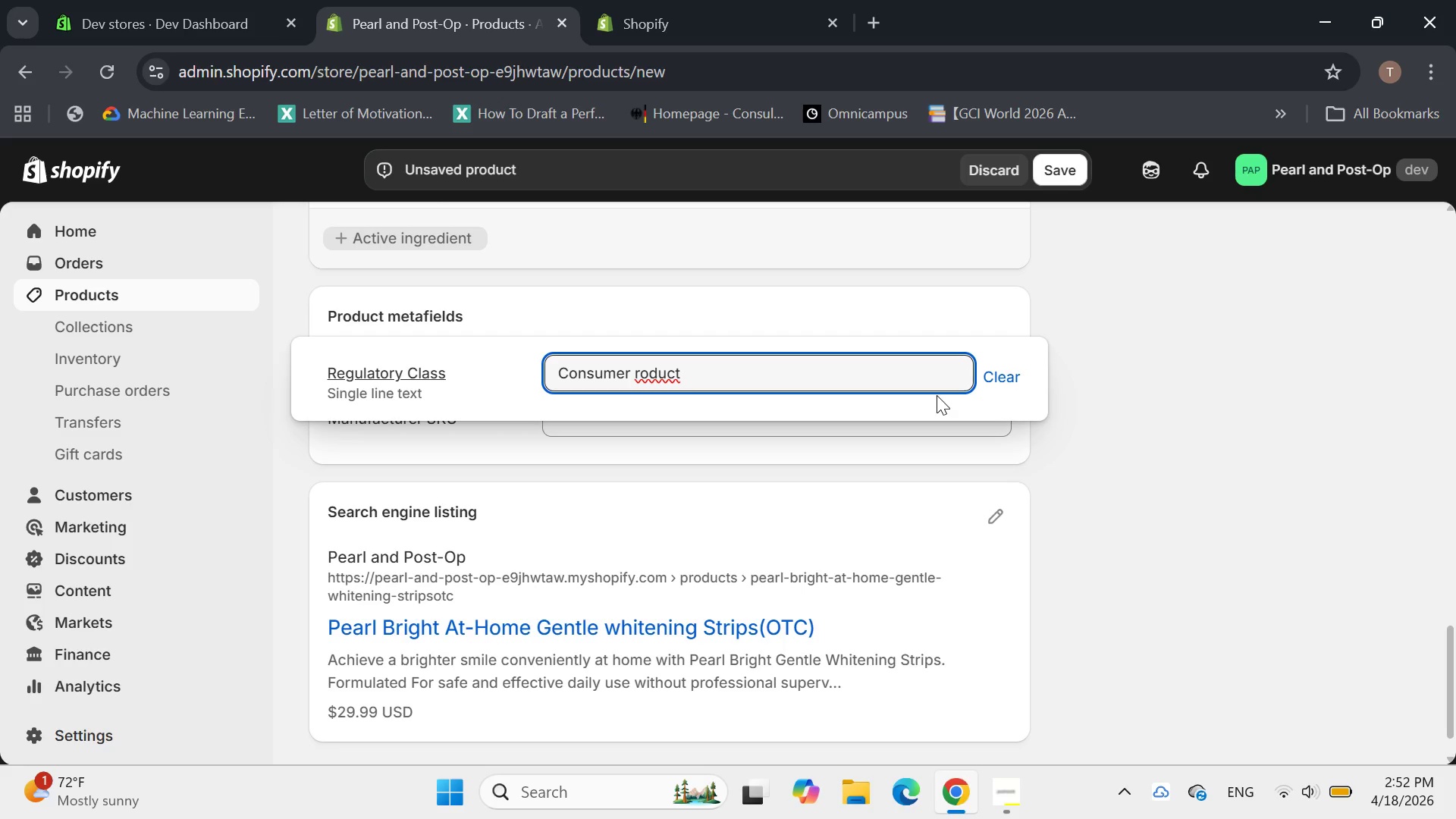 
key(Shift+P)
 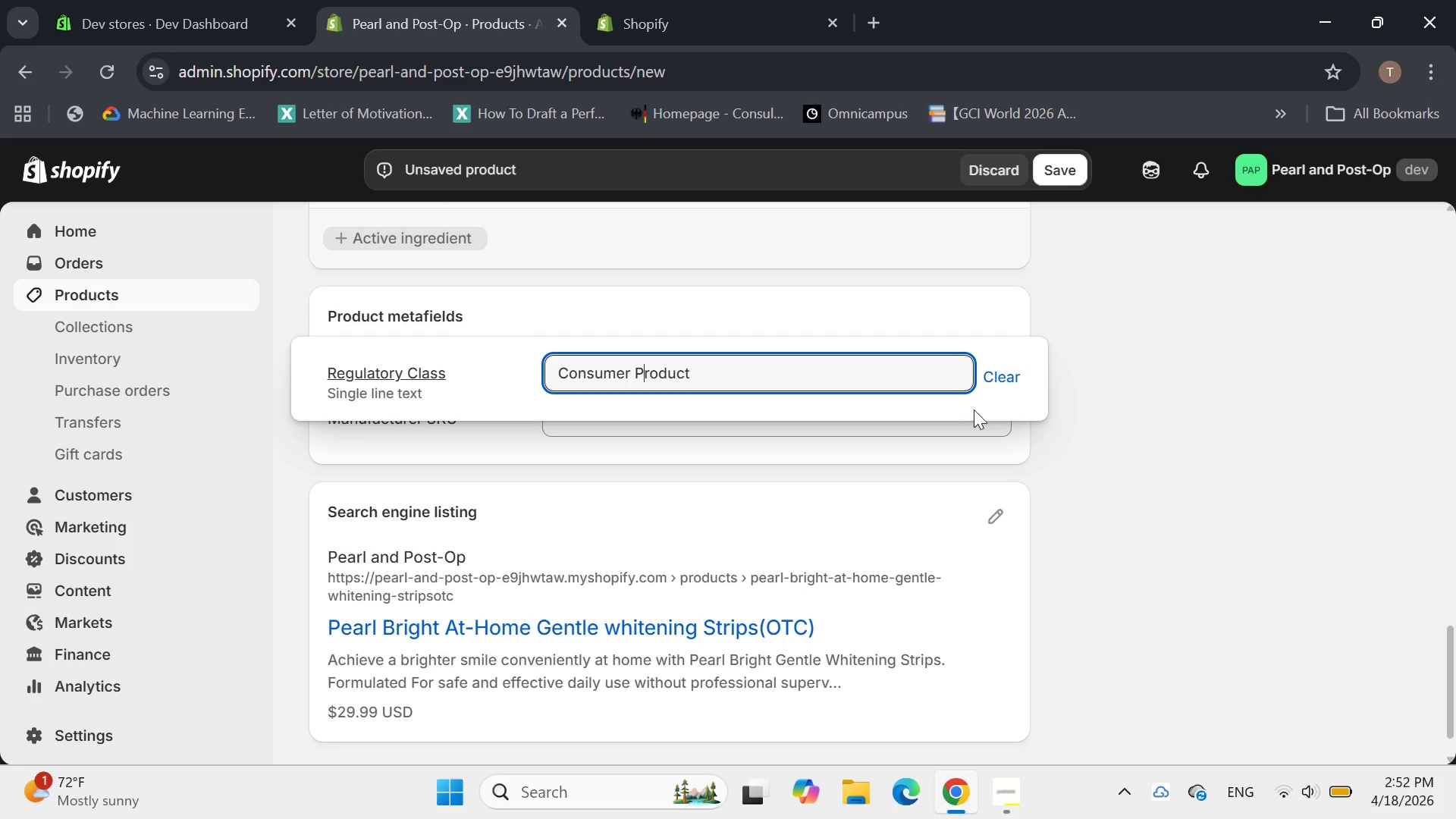 
left_click([1108, 386])
 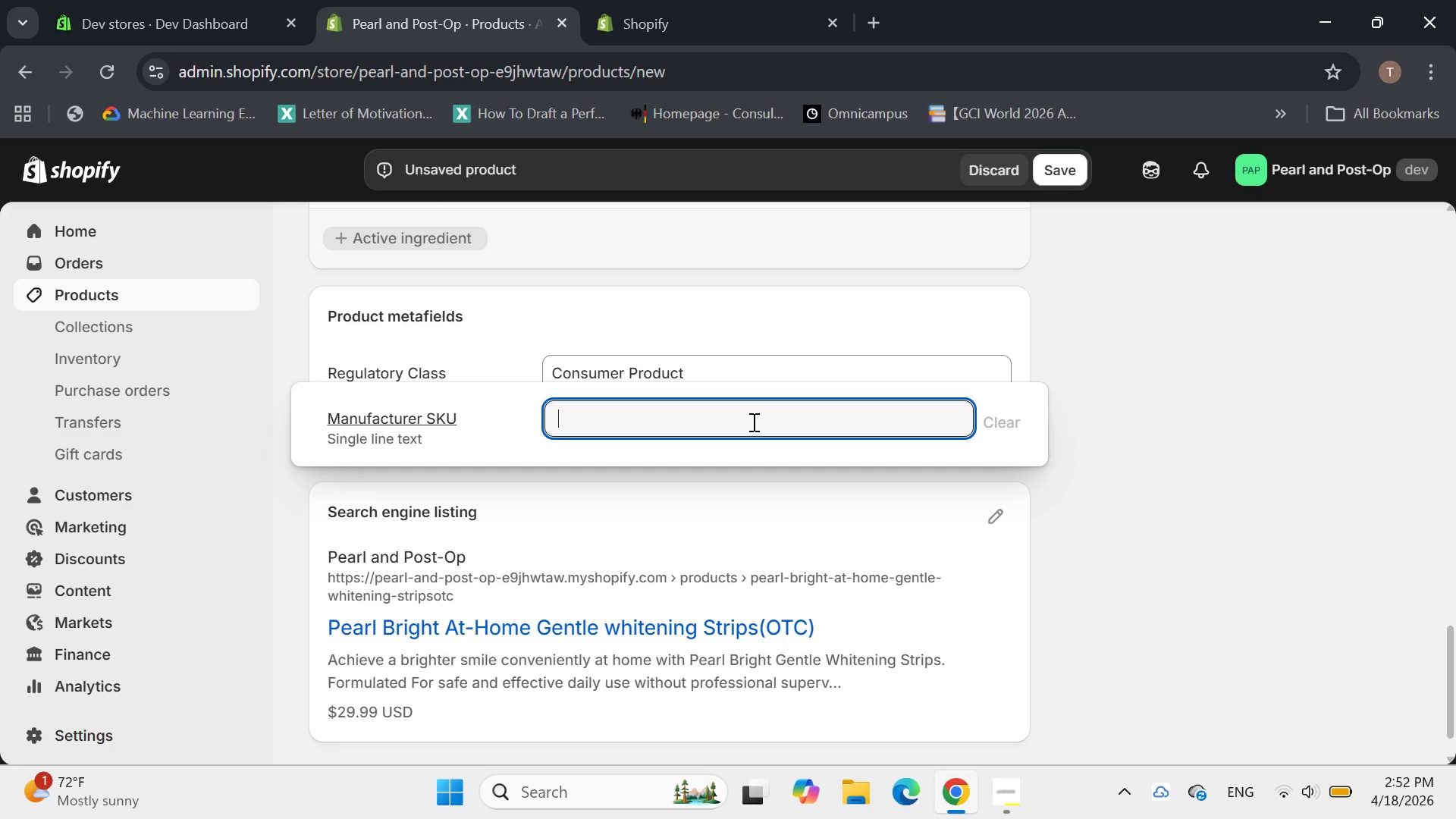 
type(PNP-WHS-BRT-O14)
 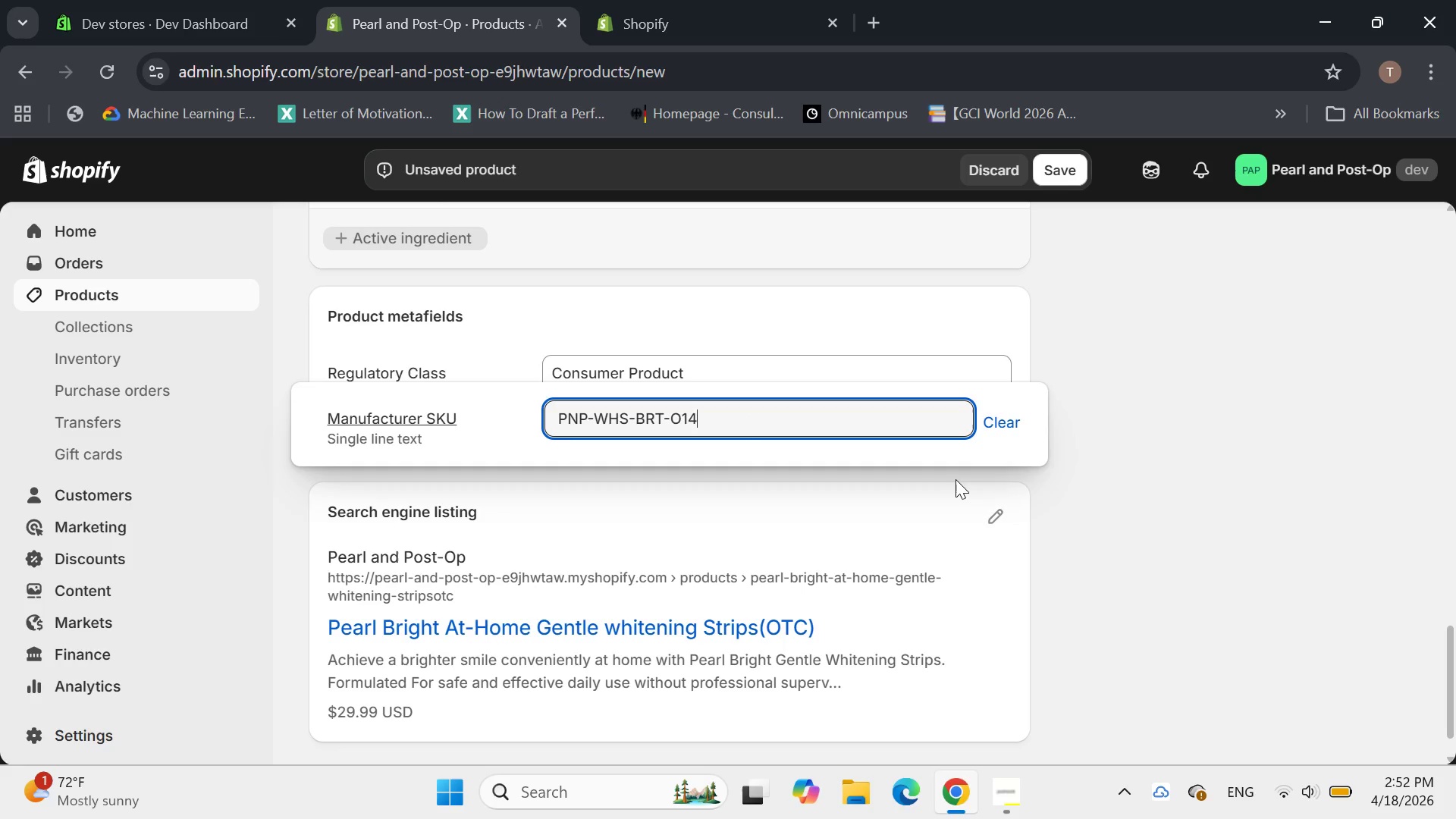 
left_click_drag(start_coordinate=[1348, 434], to_coordinate=[1329, 440])
 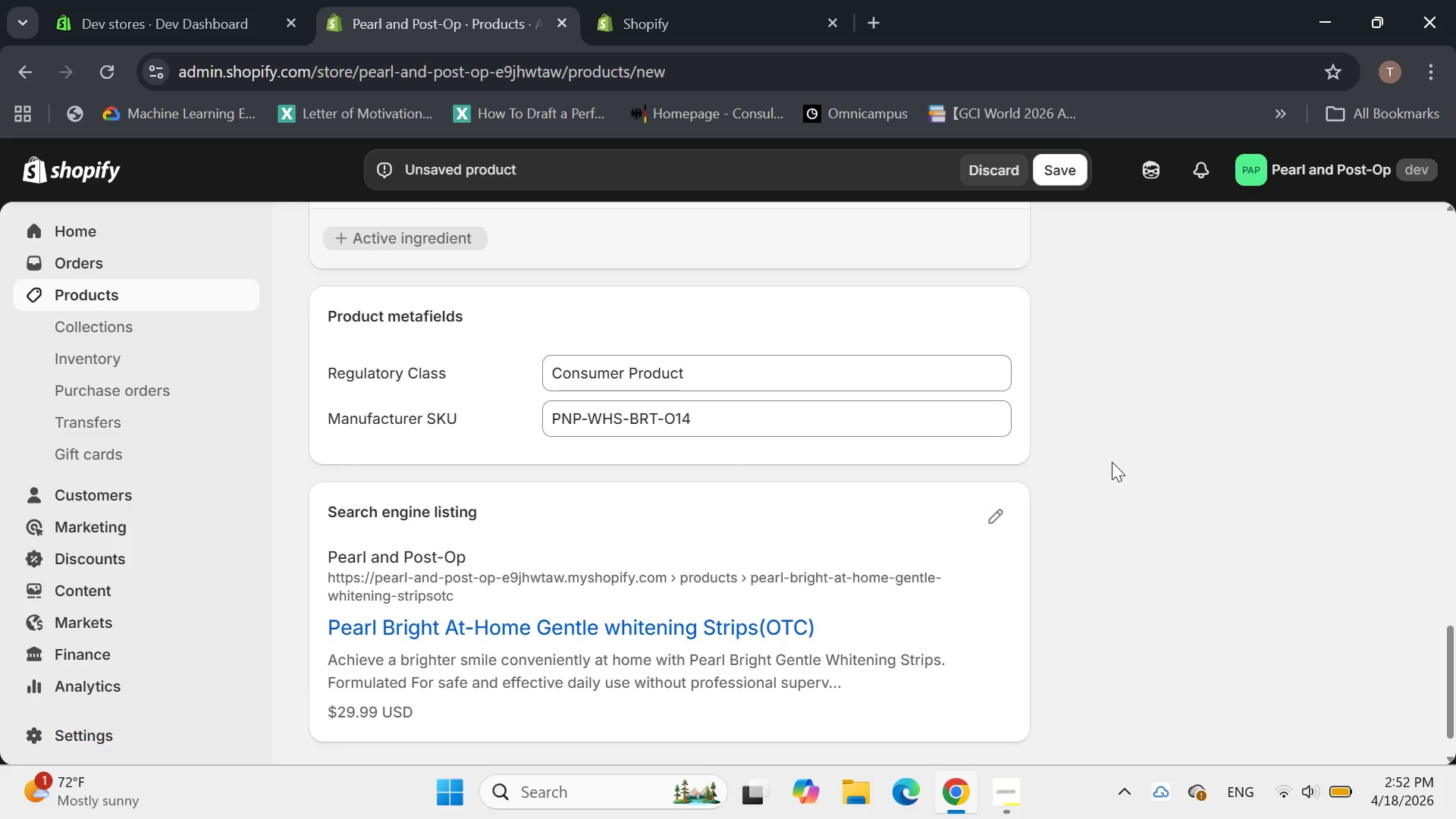 
scroll: coordinate [1112, 462], scroll_direction: down, amount: 2.0
 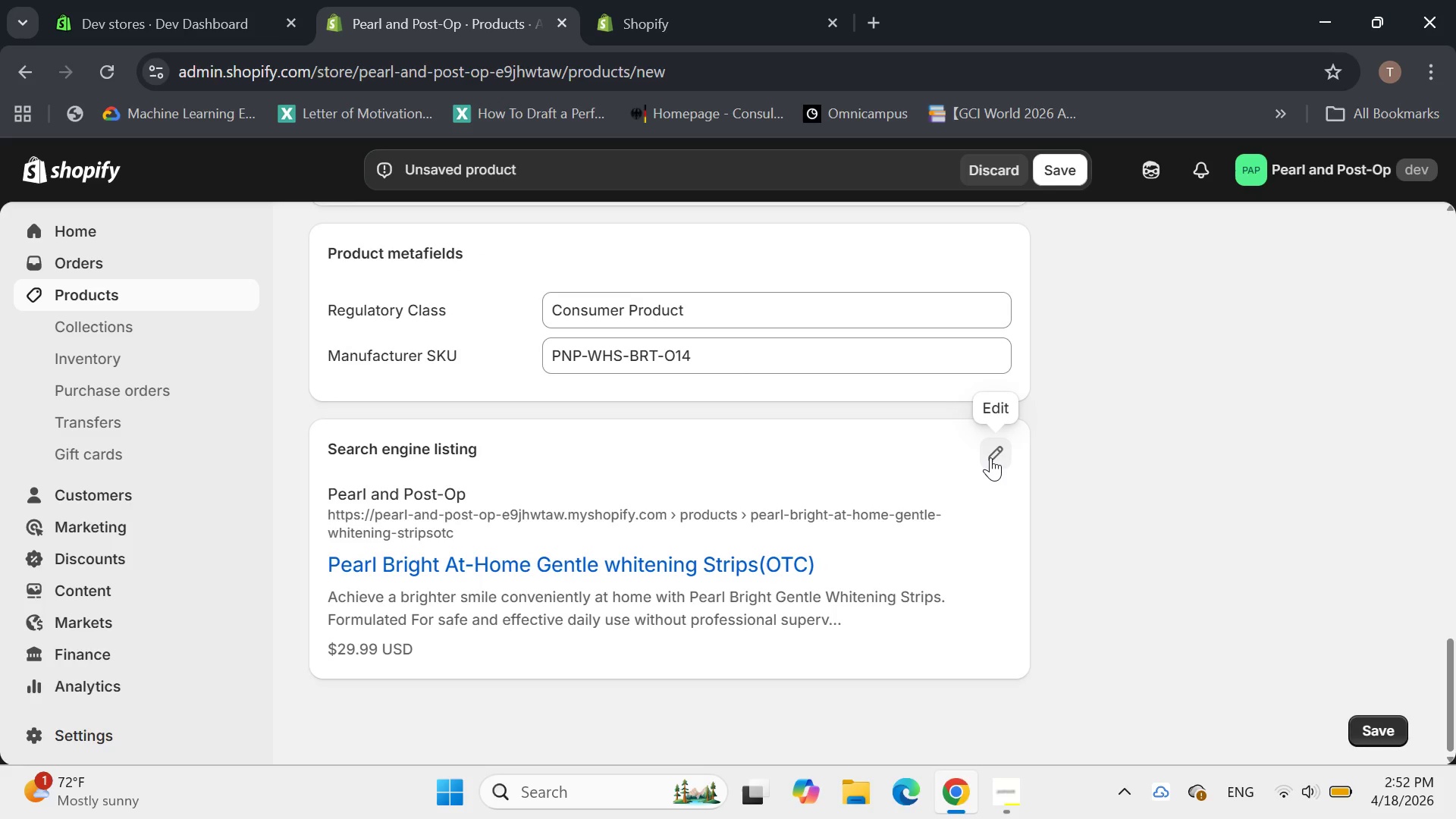 
left_click([991, 456])
 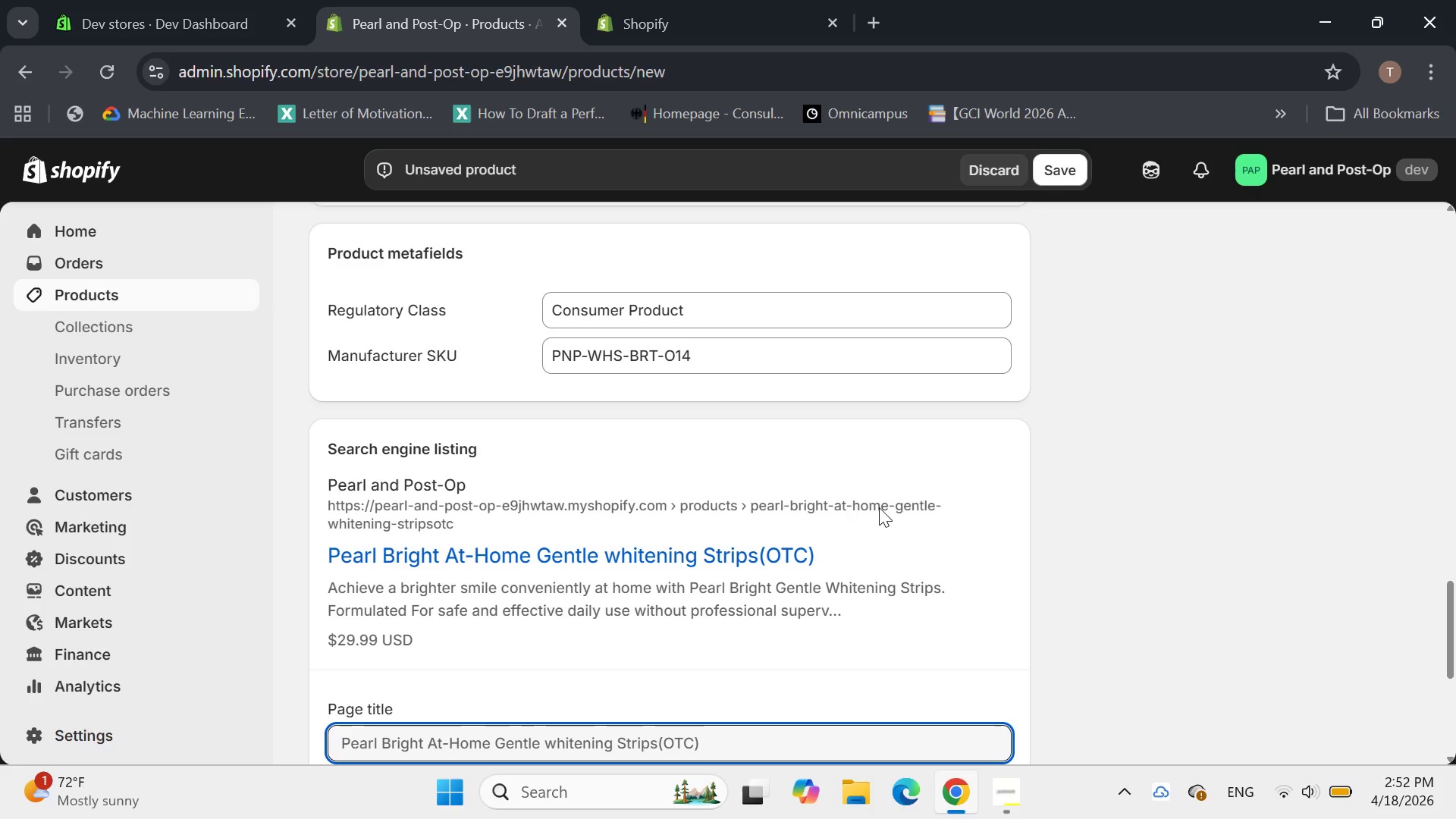 
scroll: coordinate [879, 507], scroll_direction: down, amount: 2.0
 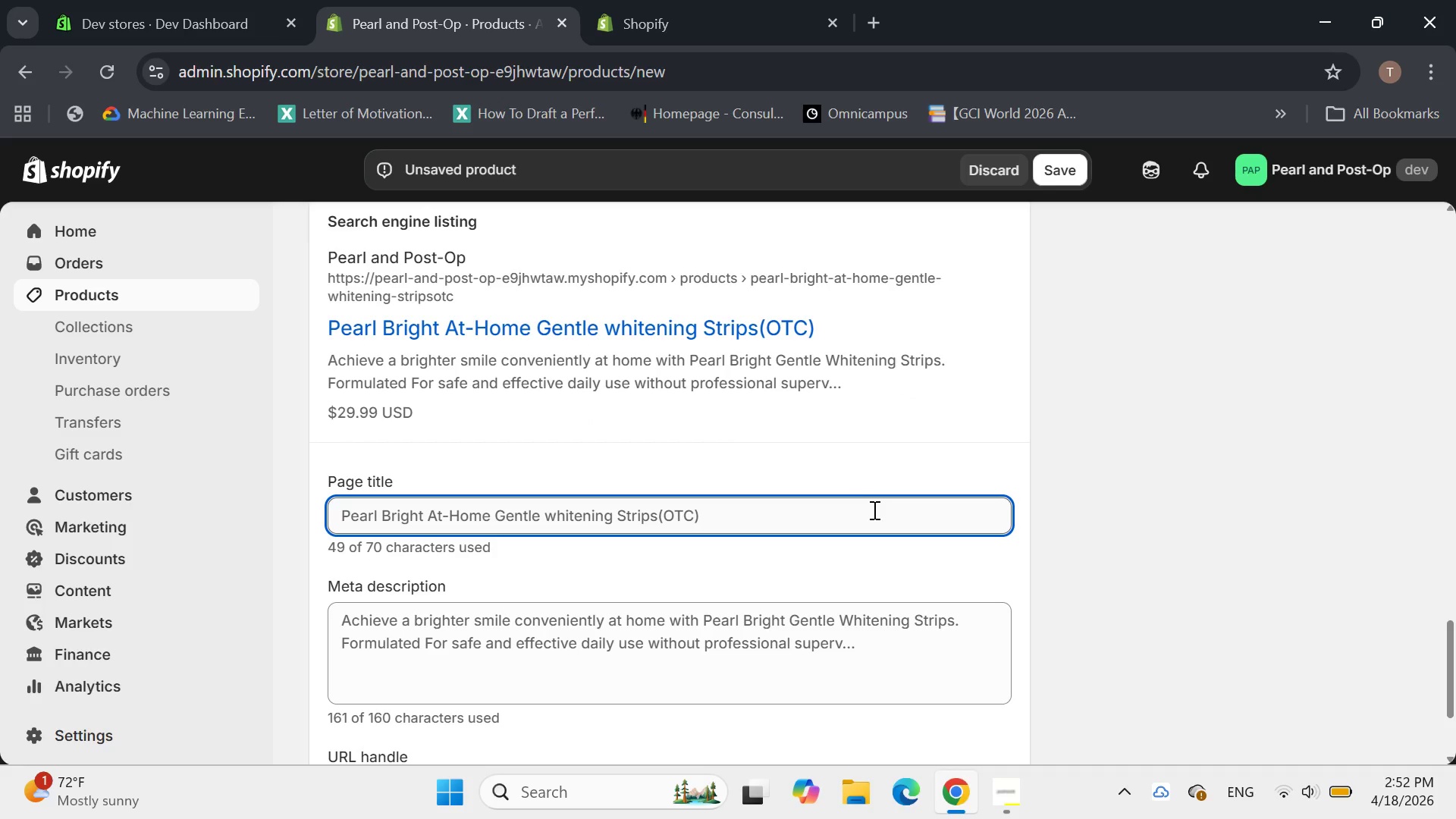 
left_click([869, 511])
 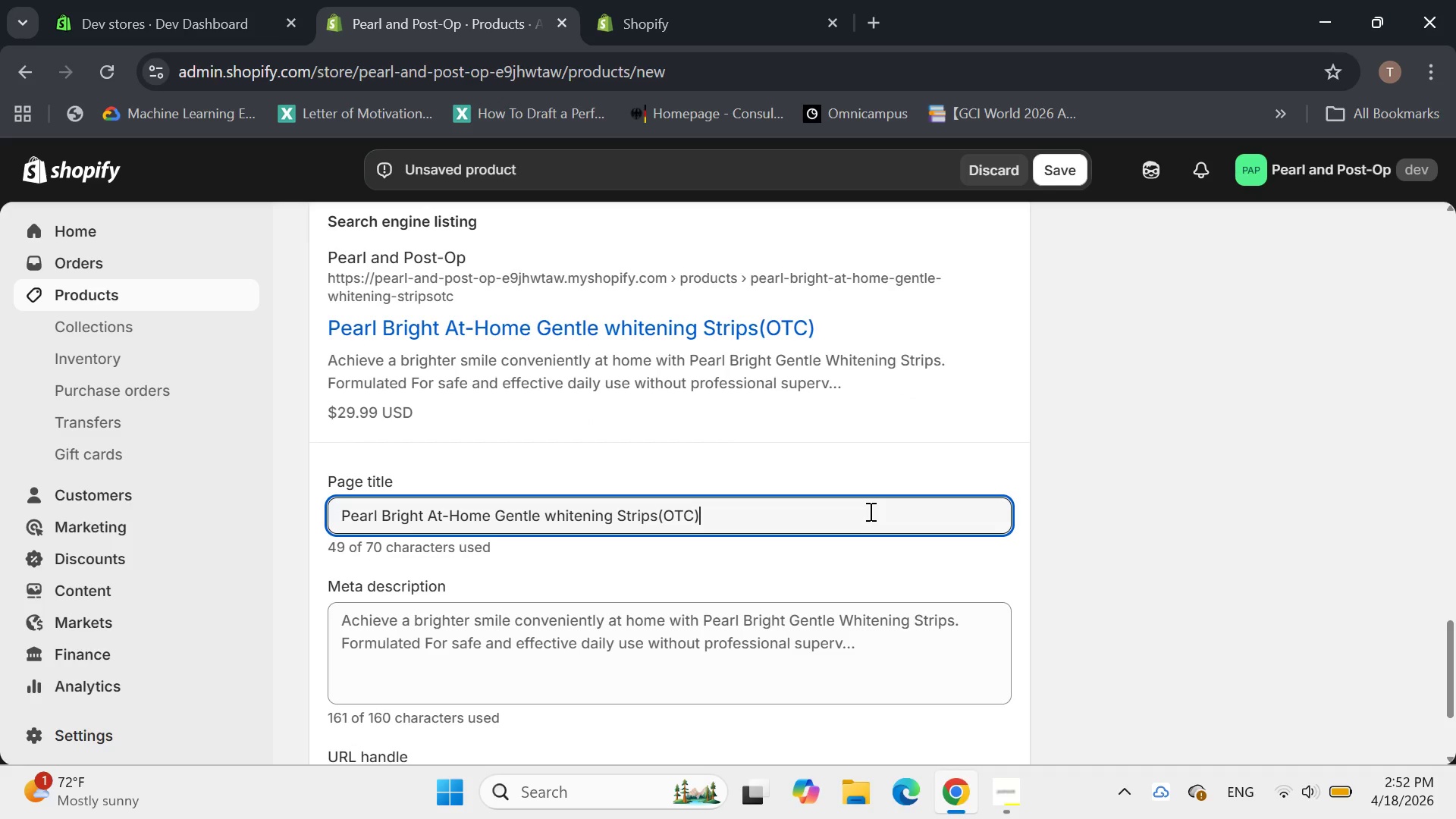 
wait(7.17)
 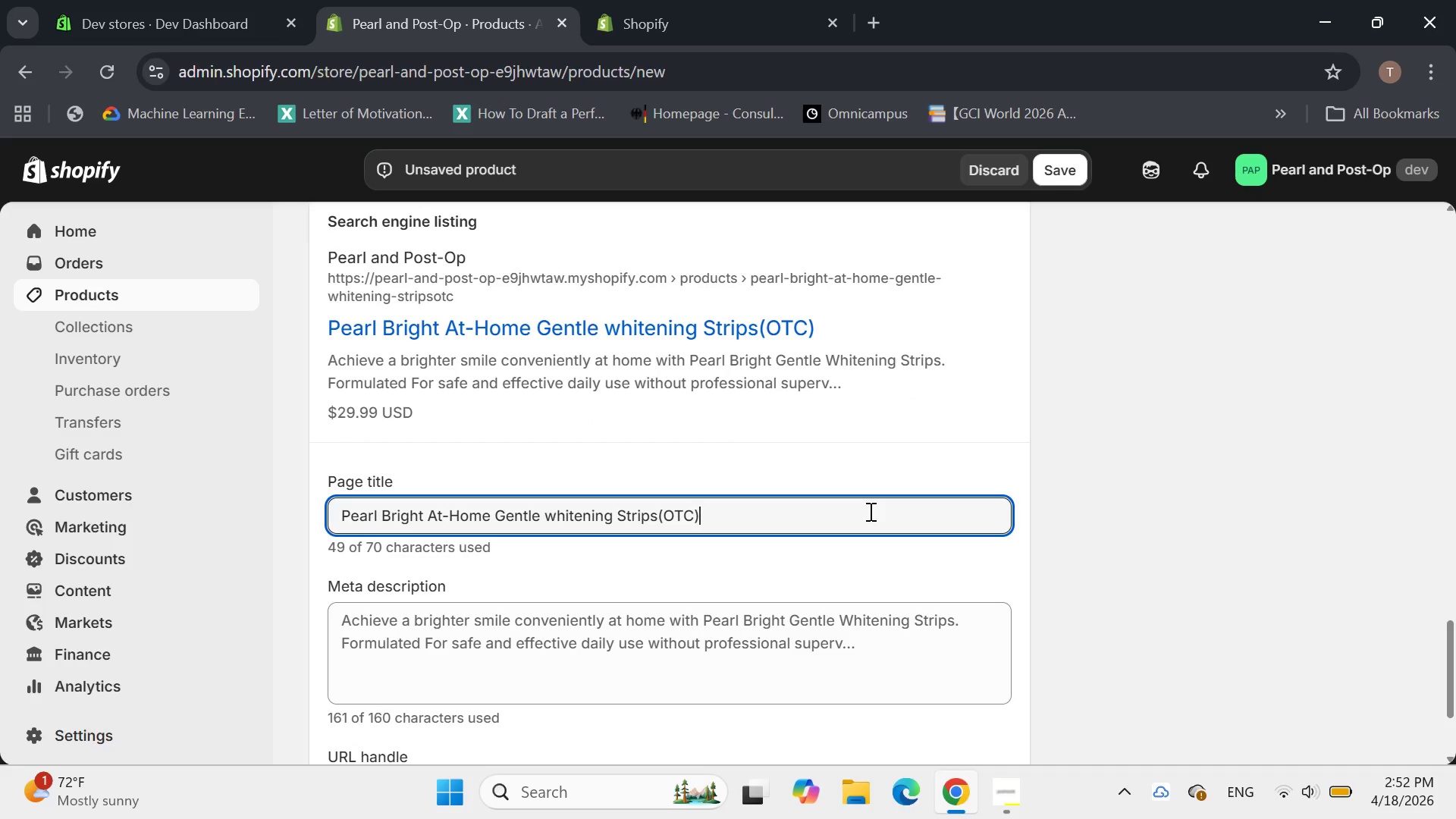 
key(Backspace)
 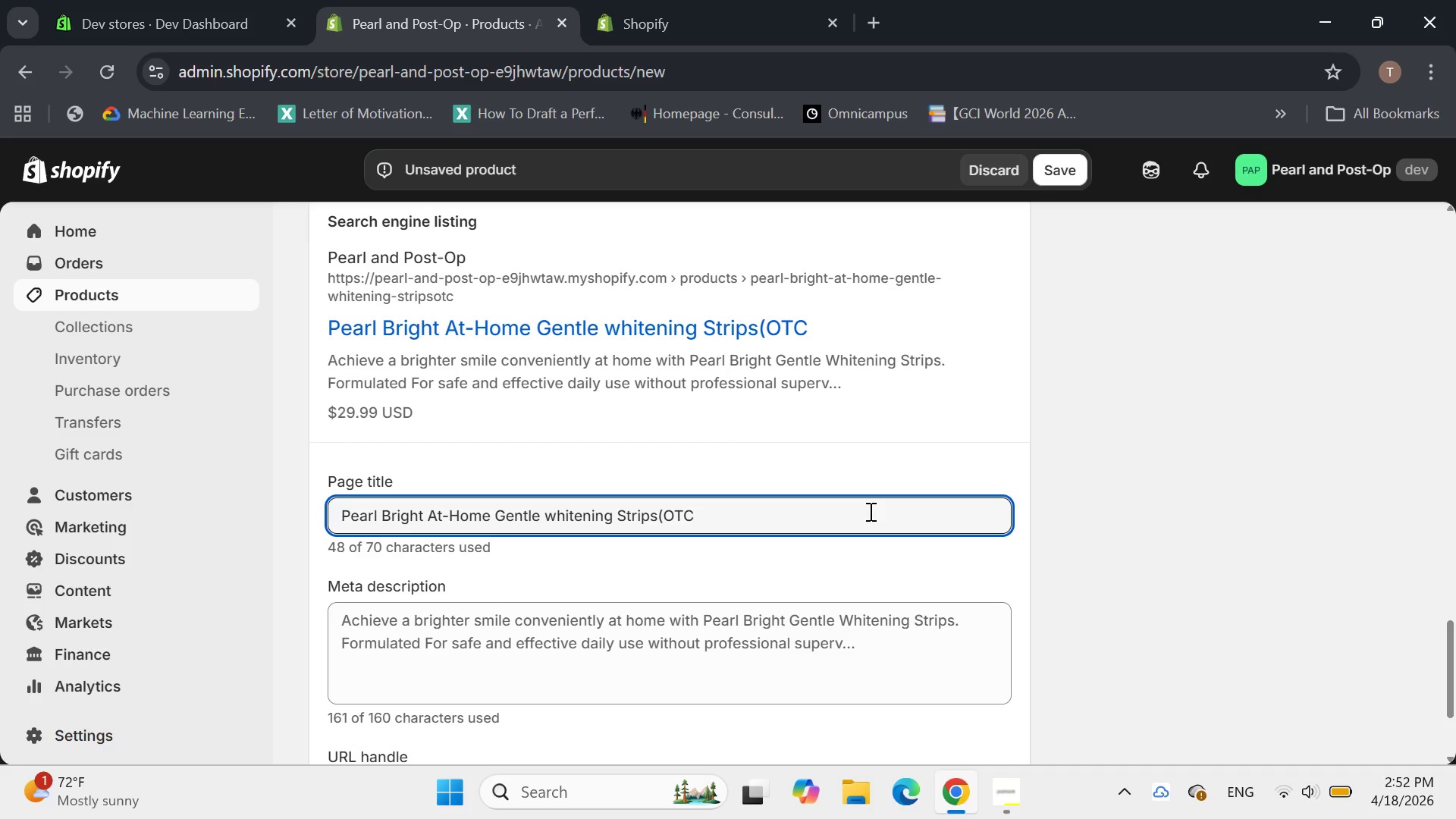 
key(ArrowLeft)
 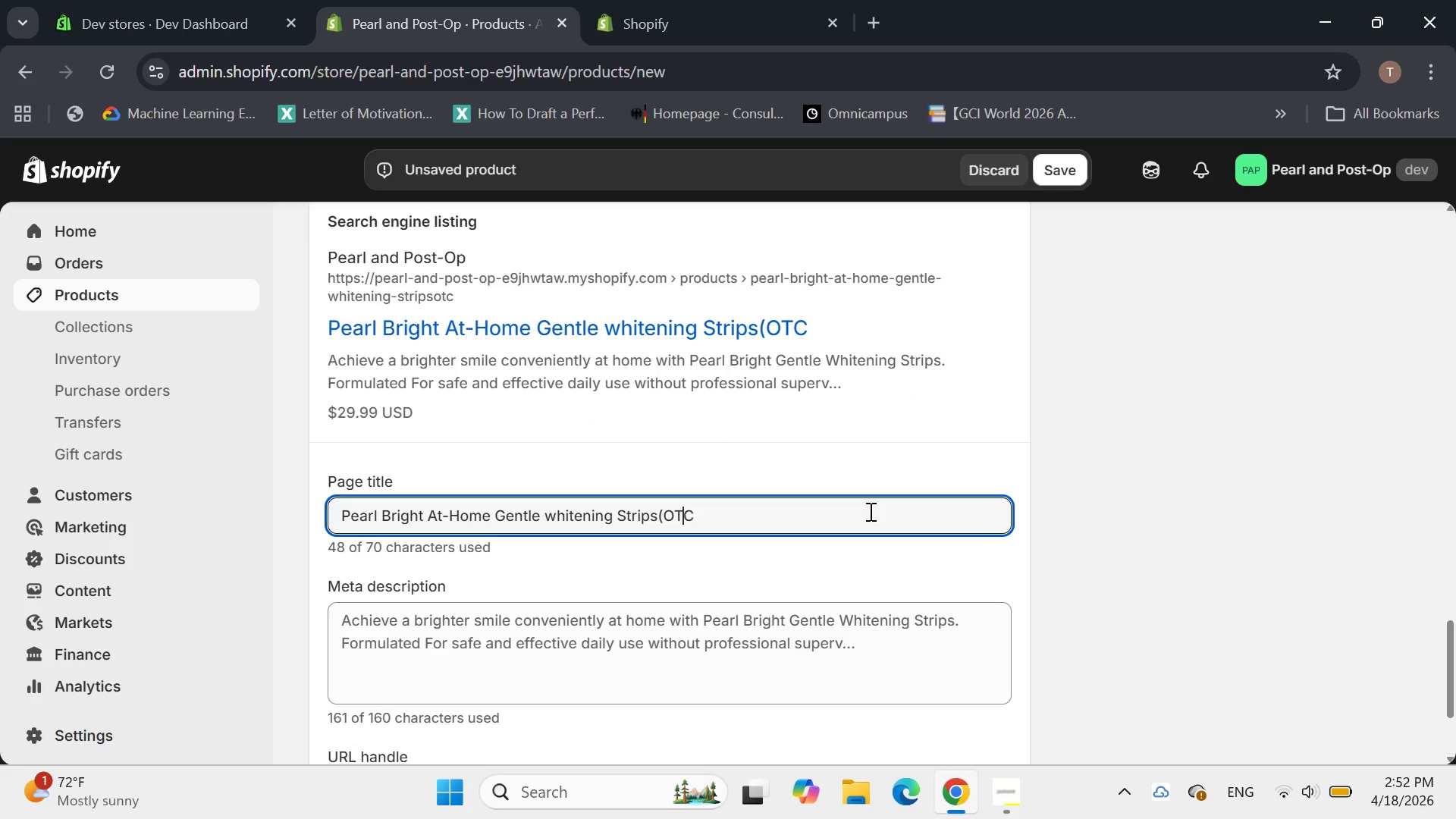 
key(ArrowLeft)
 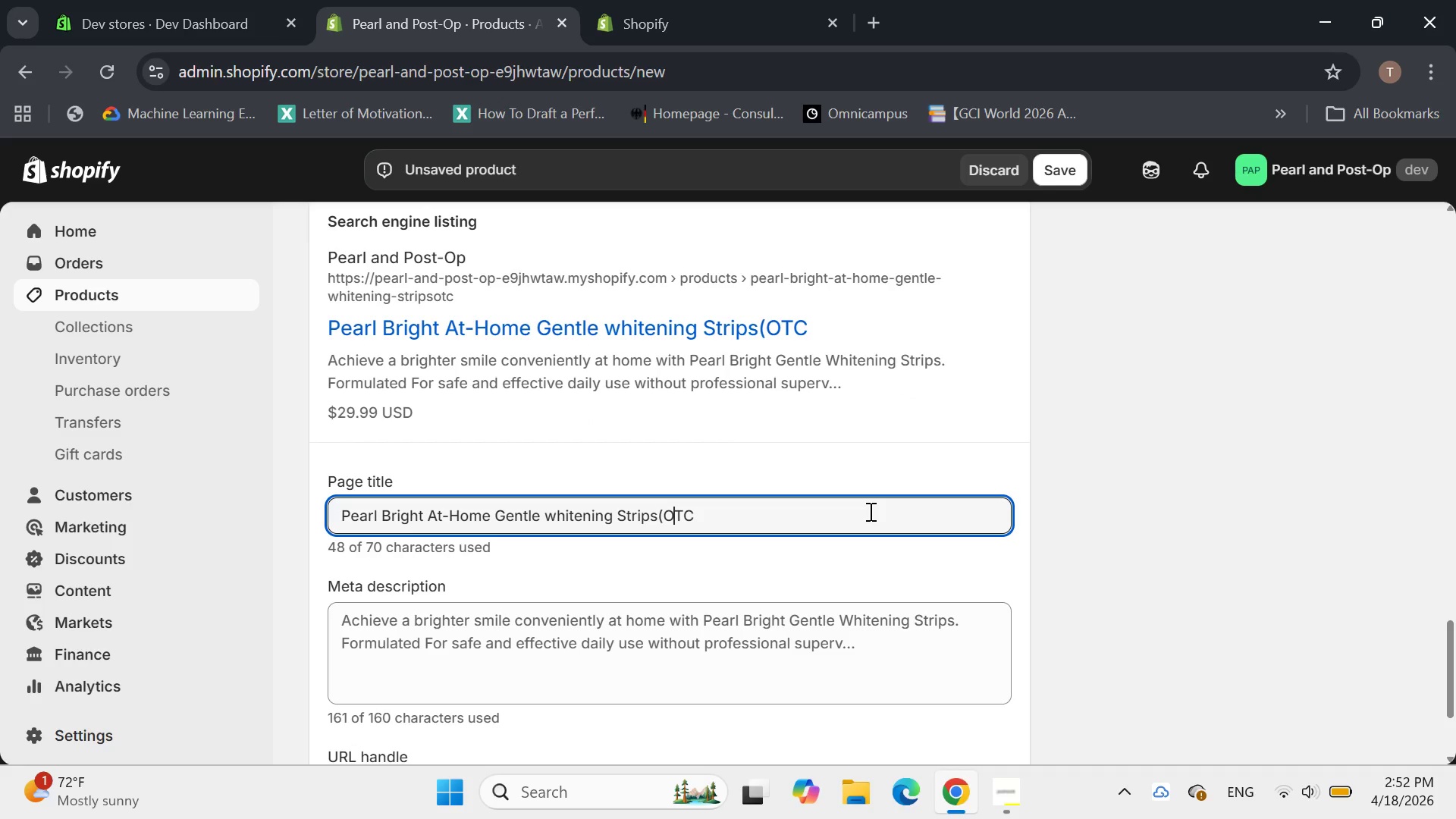 
key(ArrowLeft)
 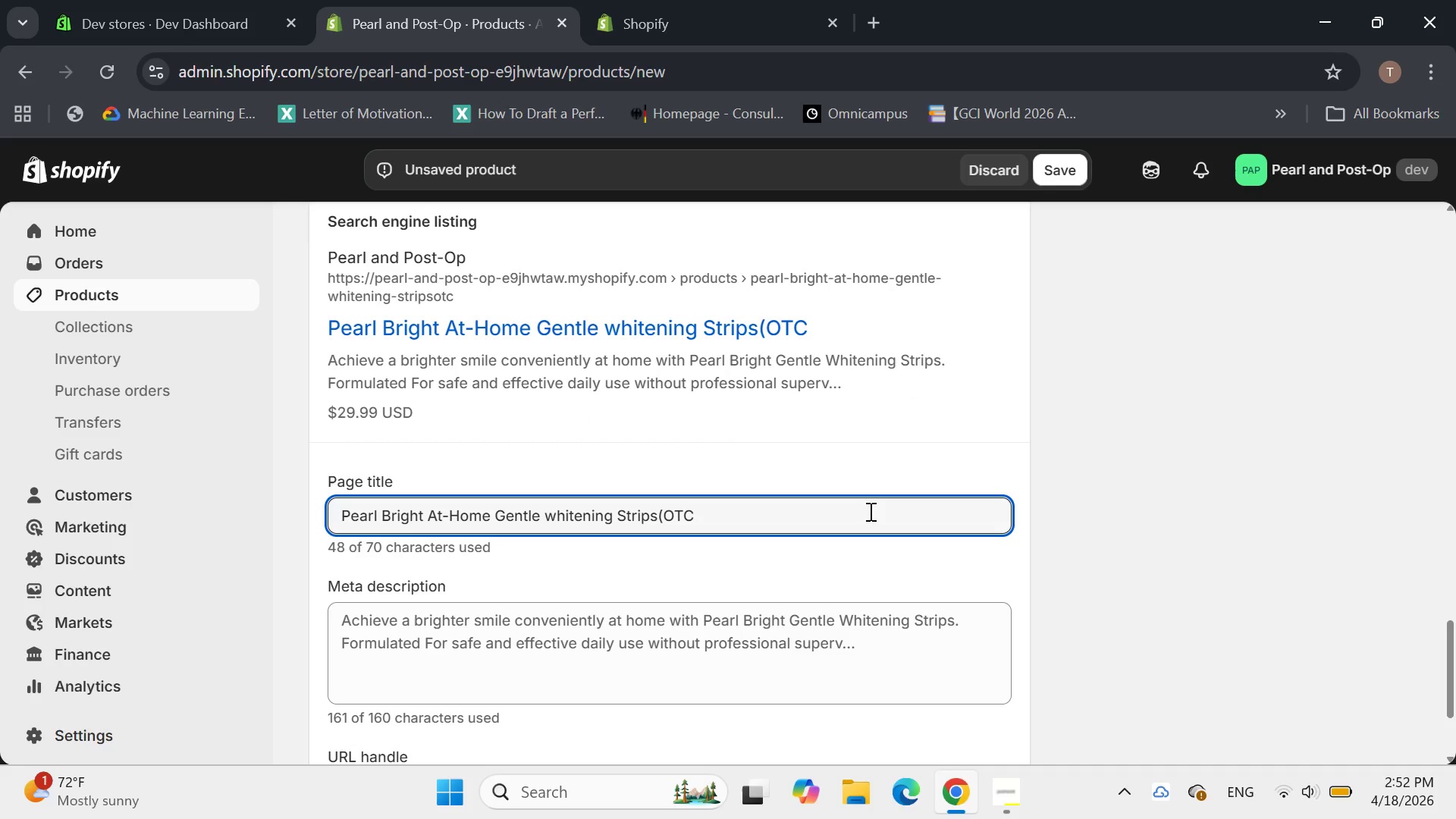 
key(Backspace)
 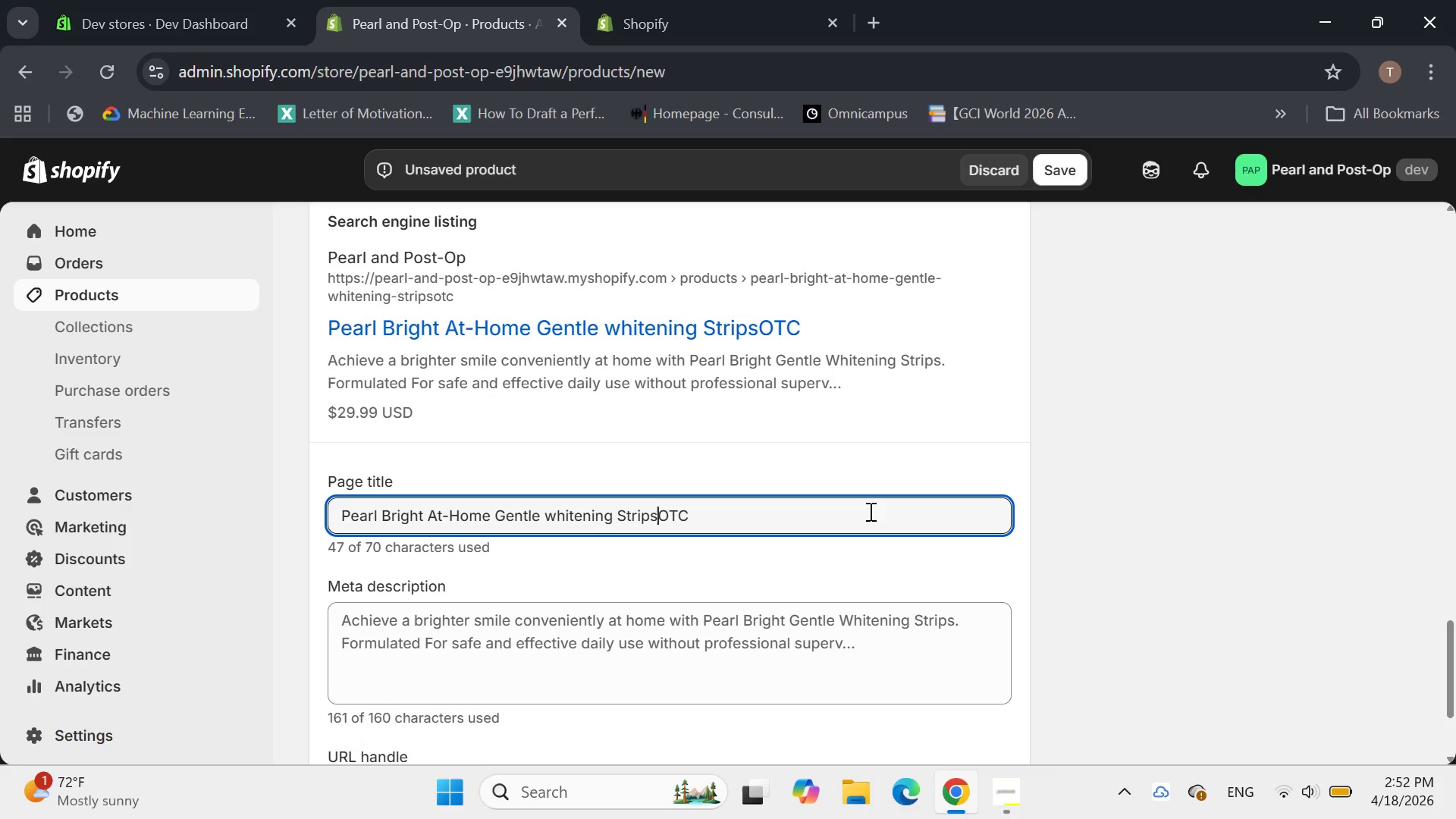 
key(Shift+Backslash)
 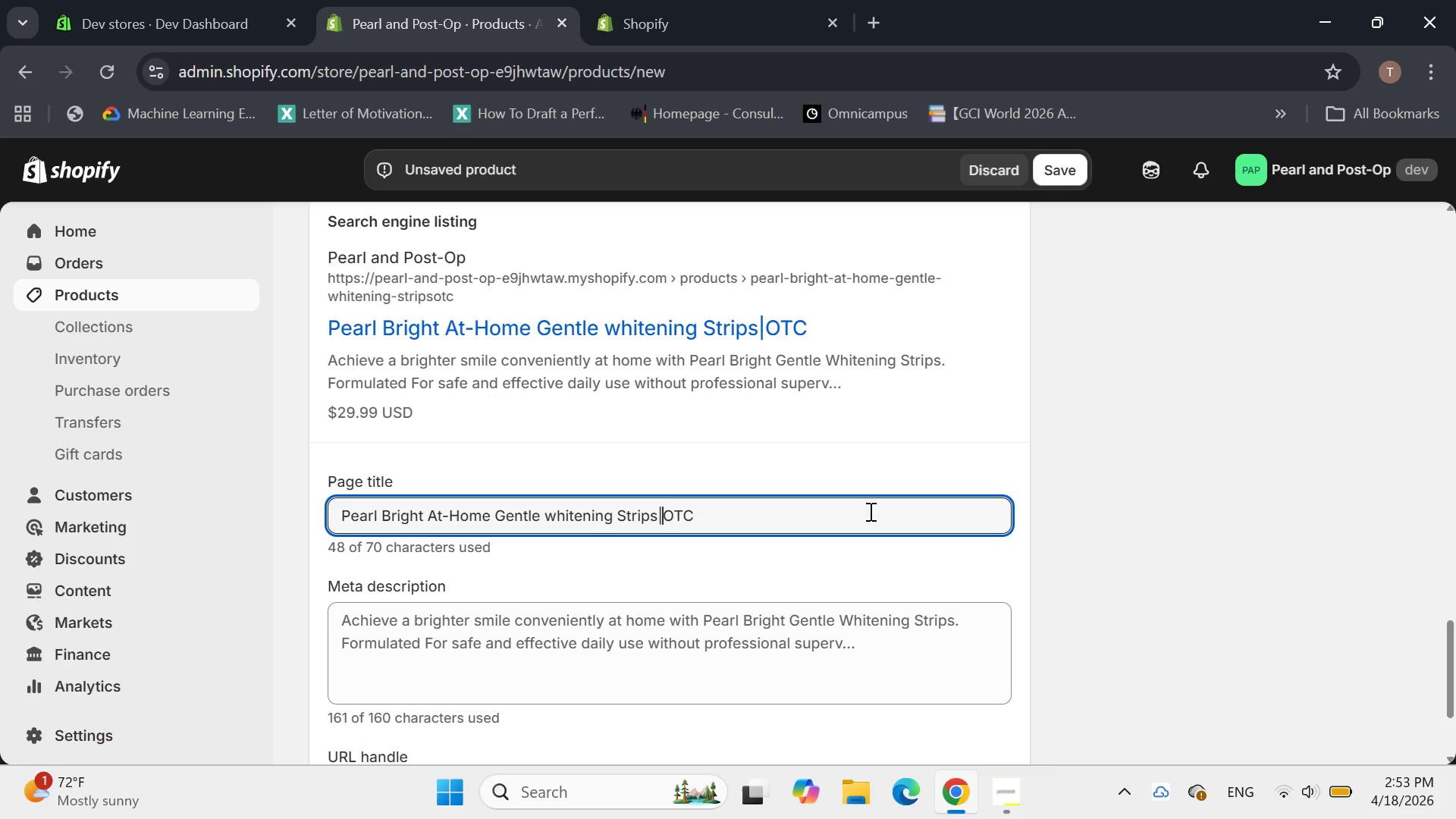 
key(Space)
 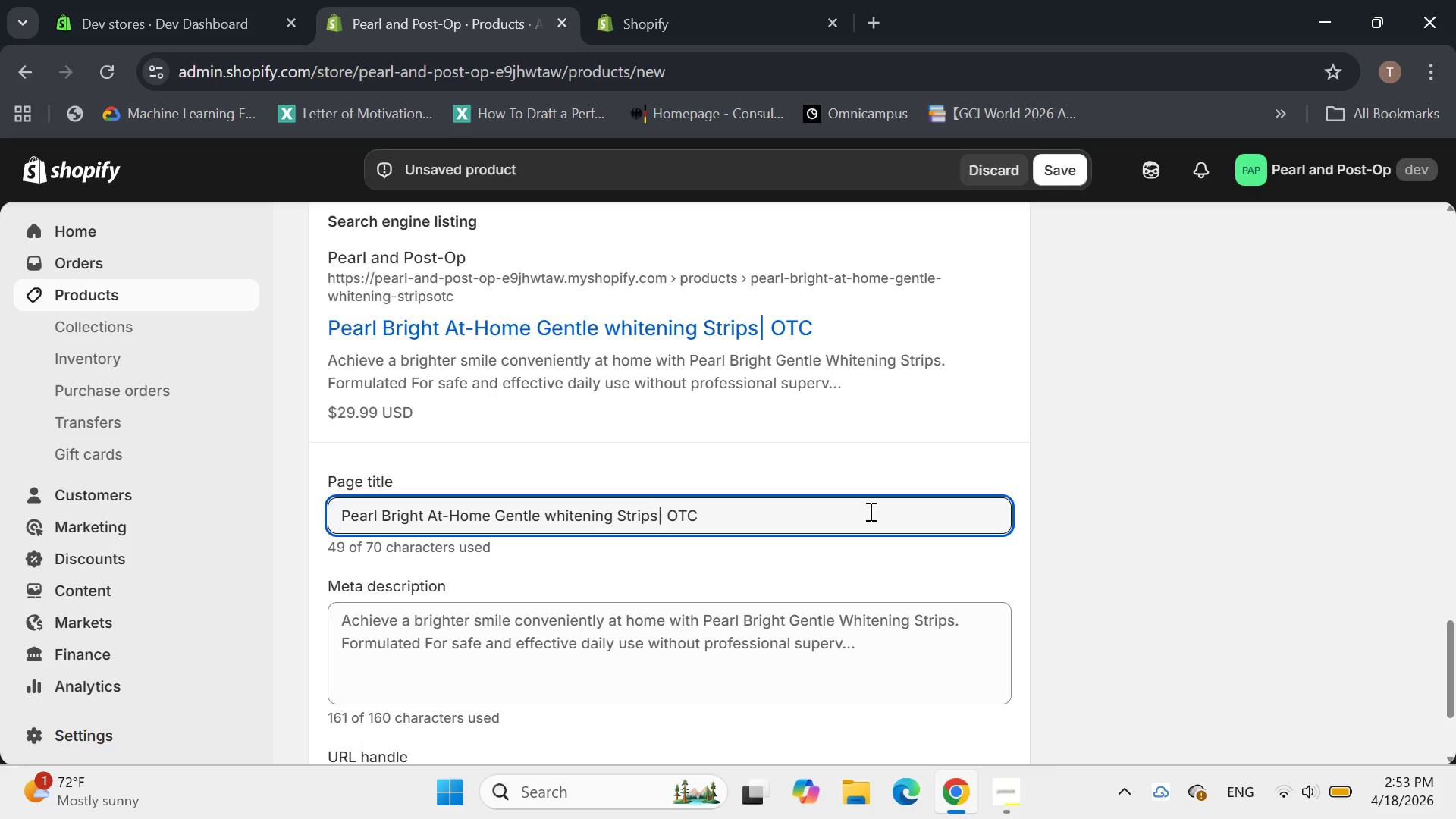 
key(ArrowLeft)
 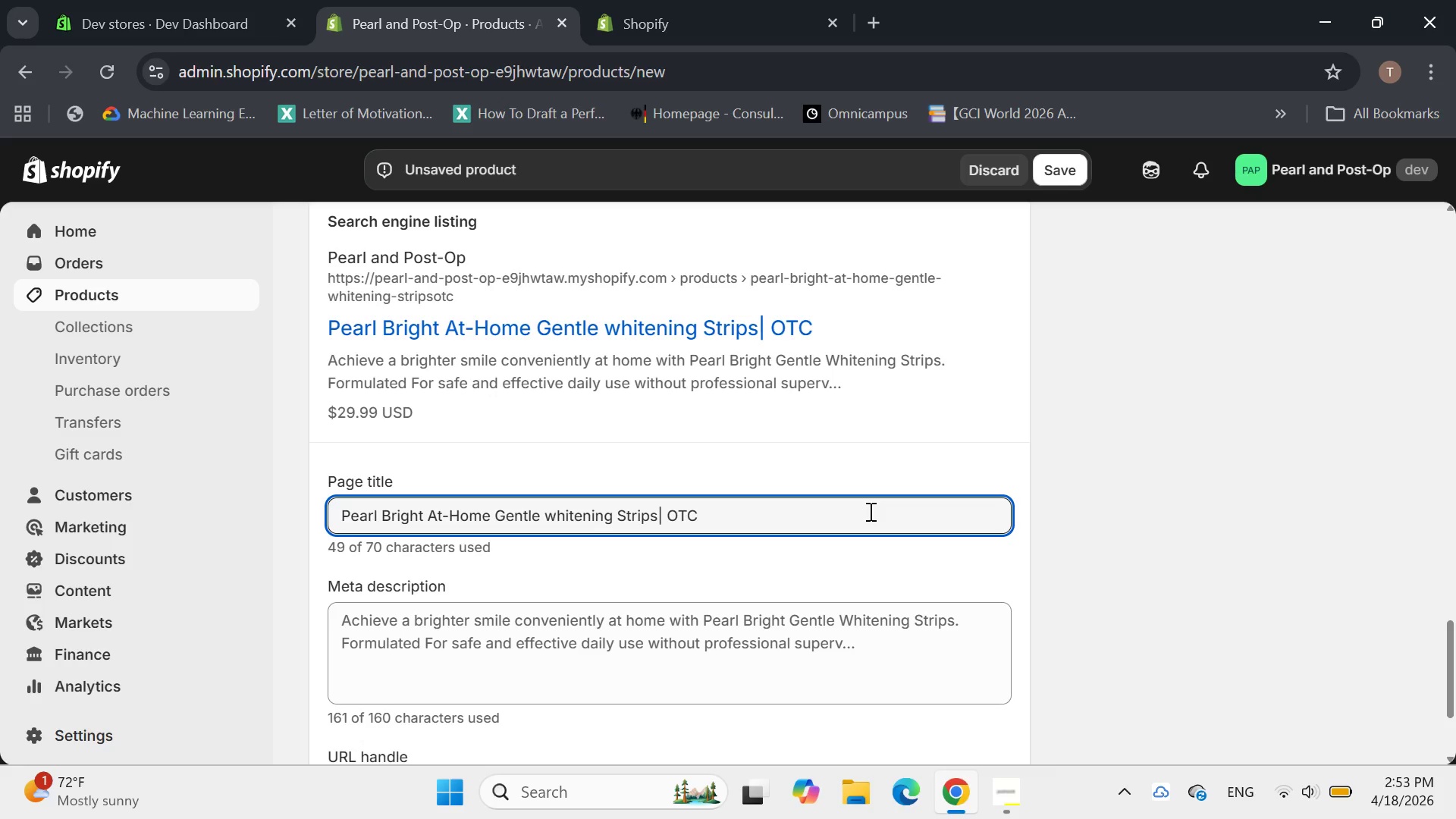 
key(ArrowLeft)
 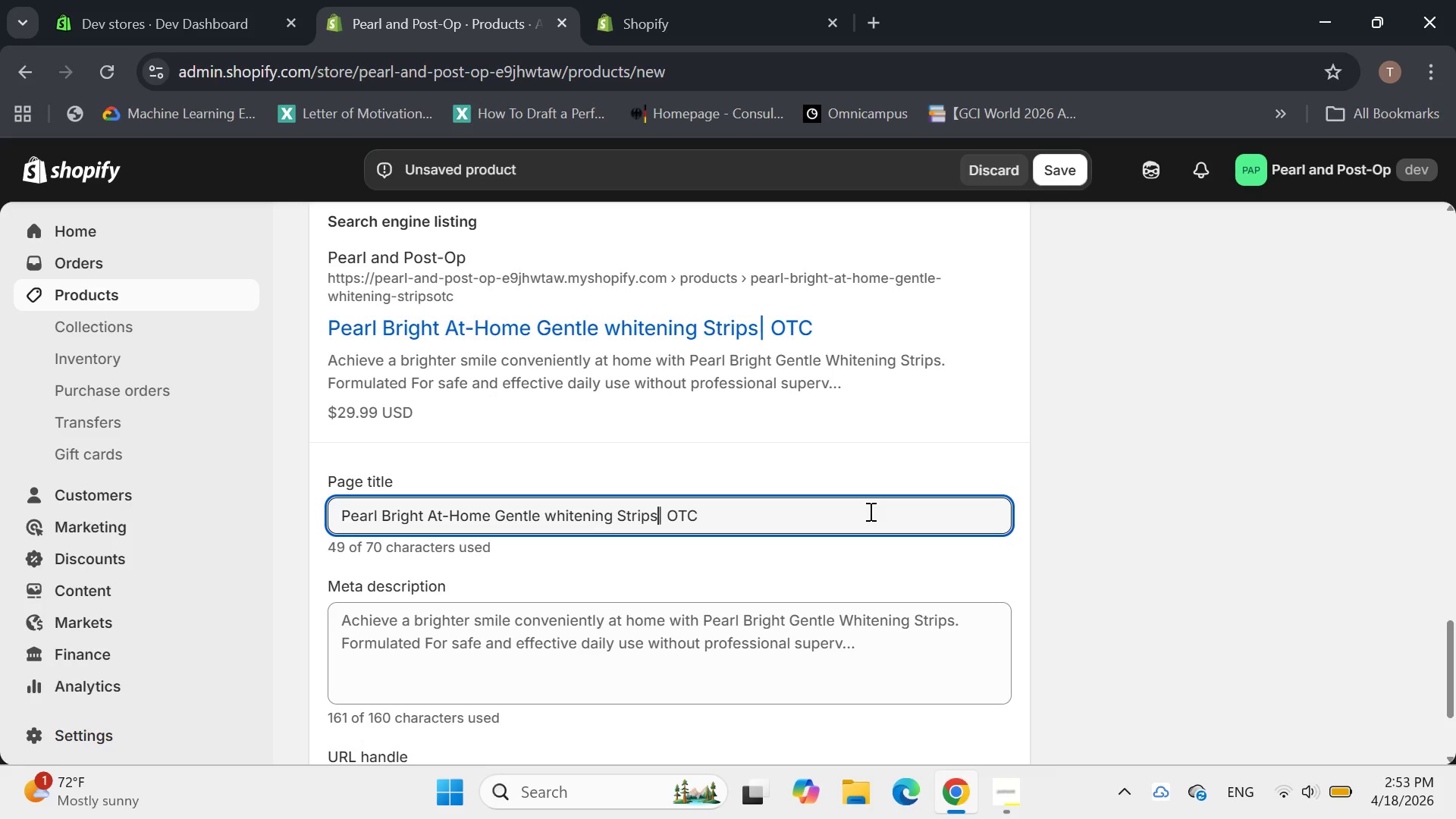 
key(Space)
 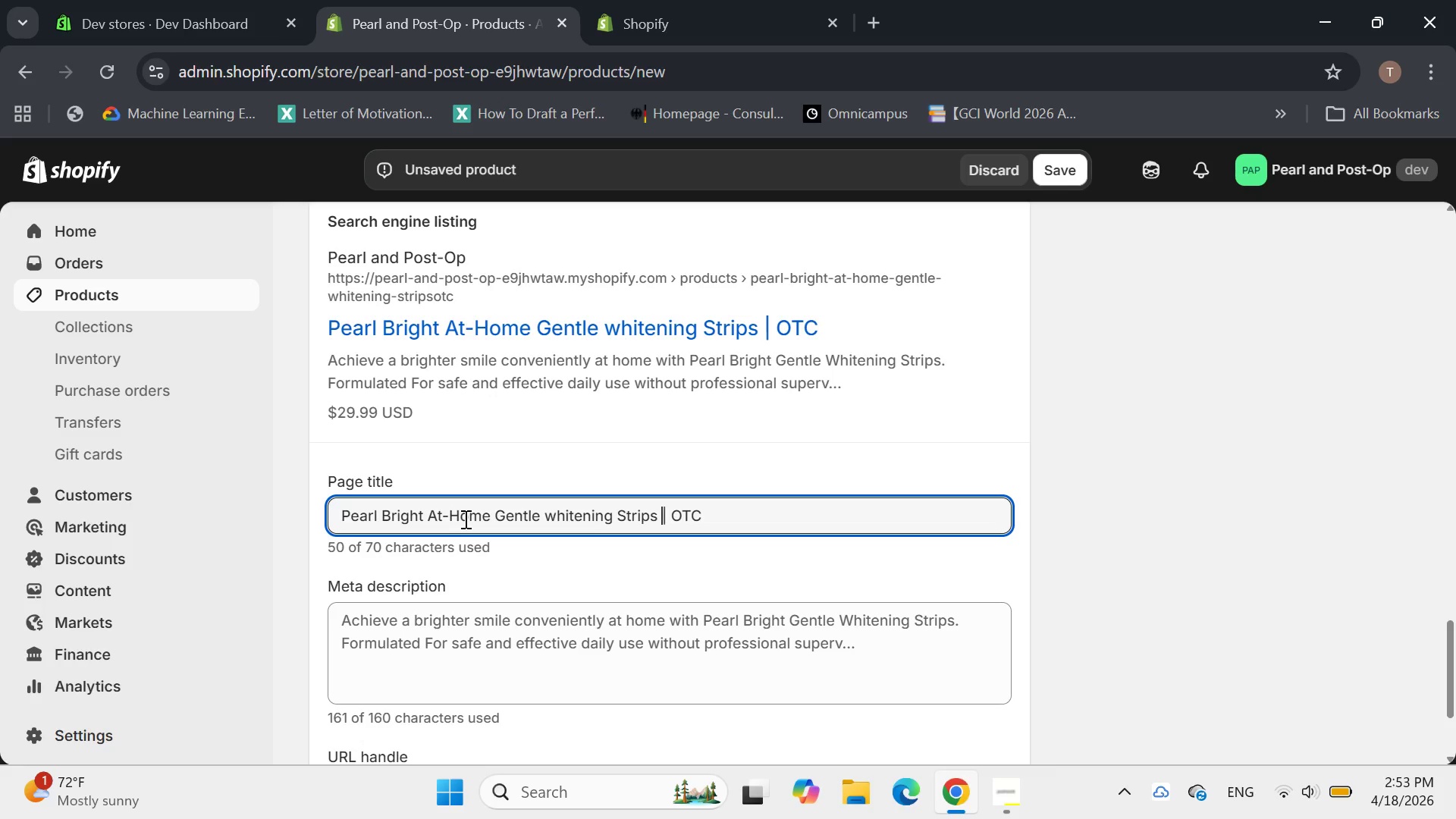 
wait(8.38)
 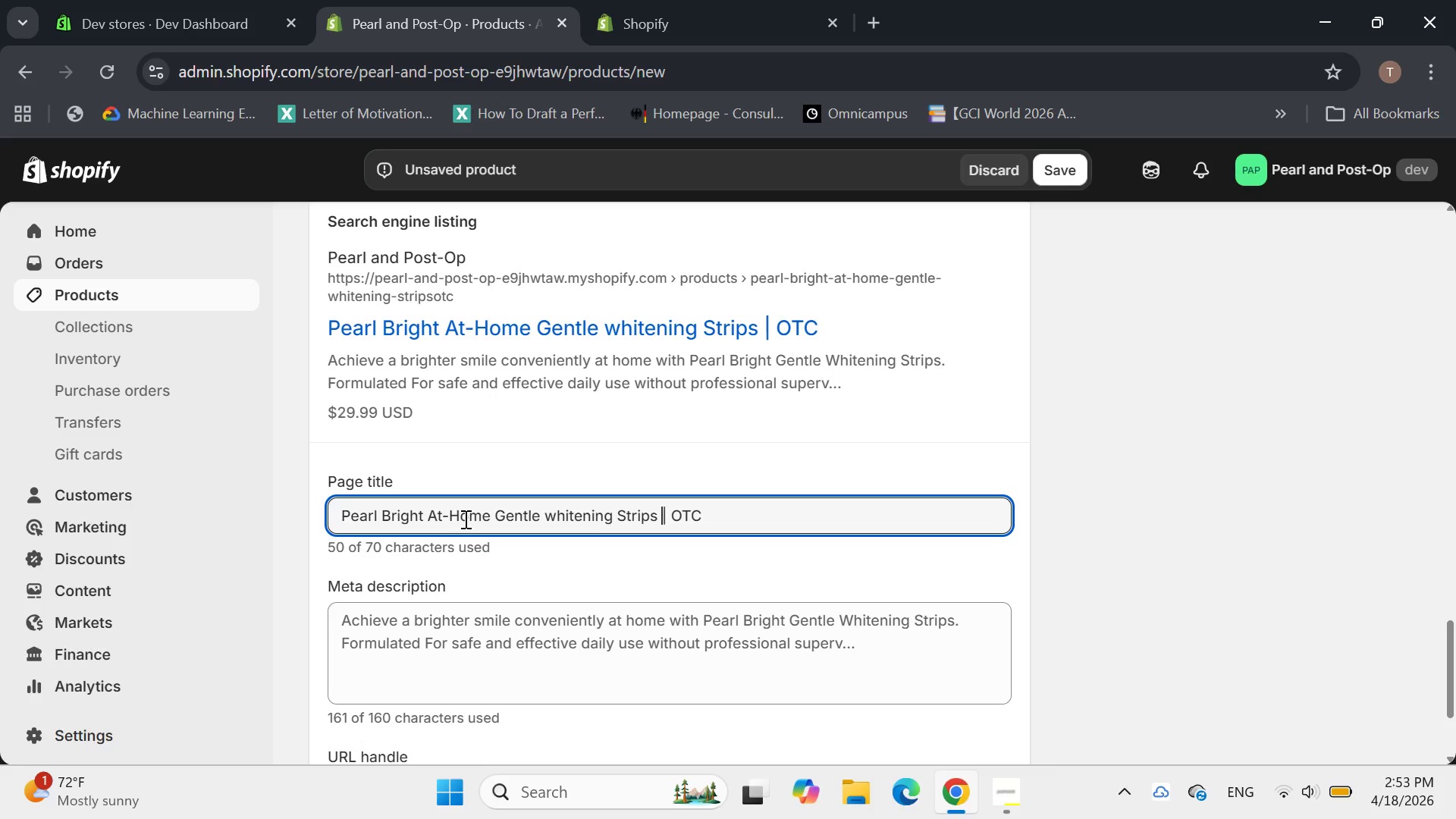 
left_click_drag(start_coordinate=[491, 513], to_coordinate=[541, 516])
 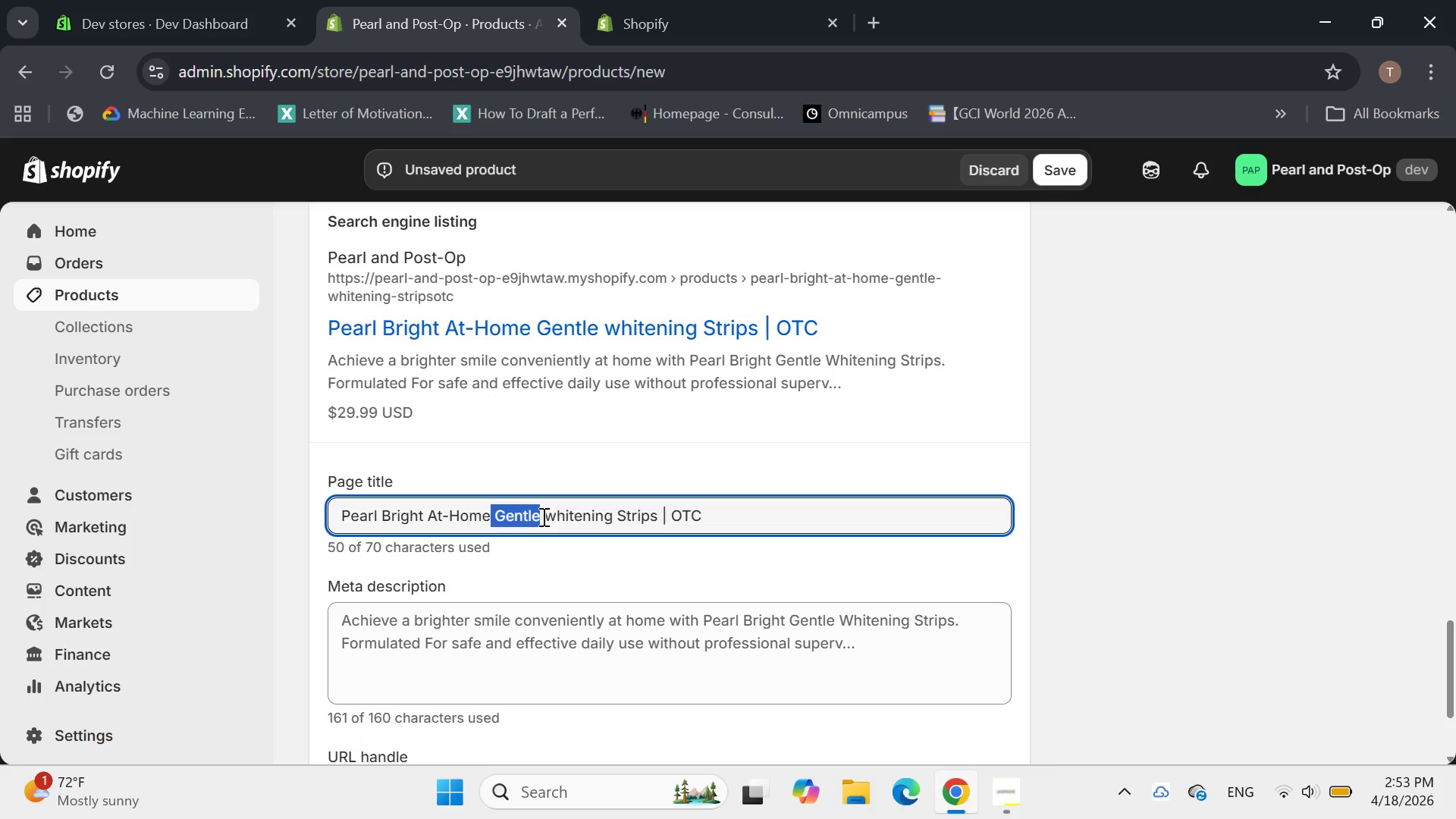 
key(Backspace)
 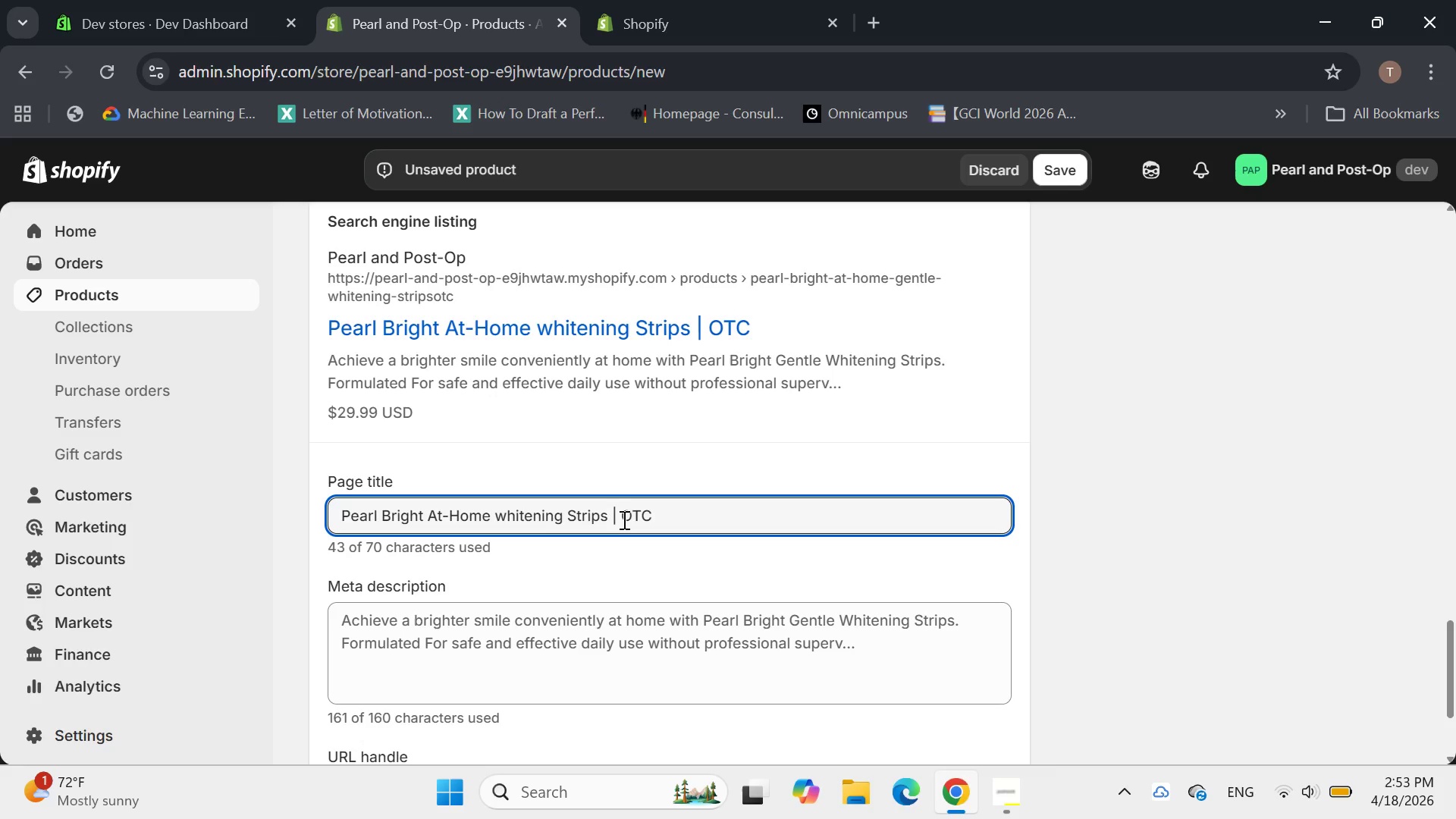 
wait(5.22)
 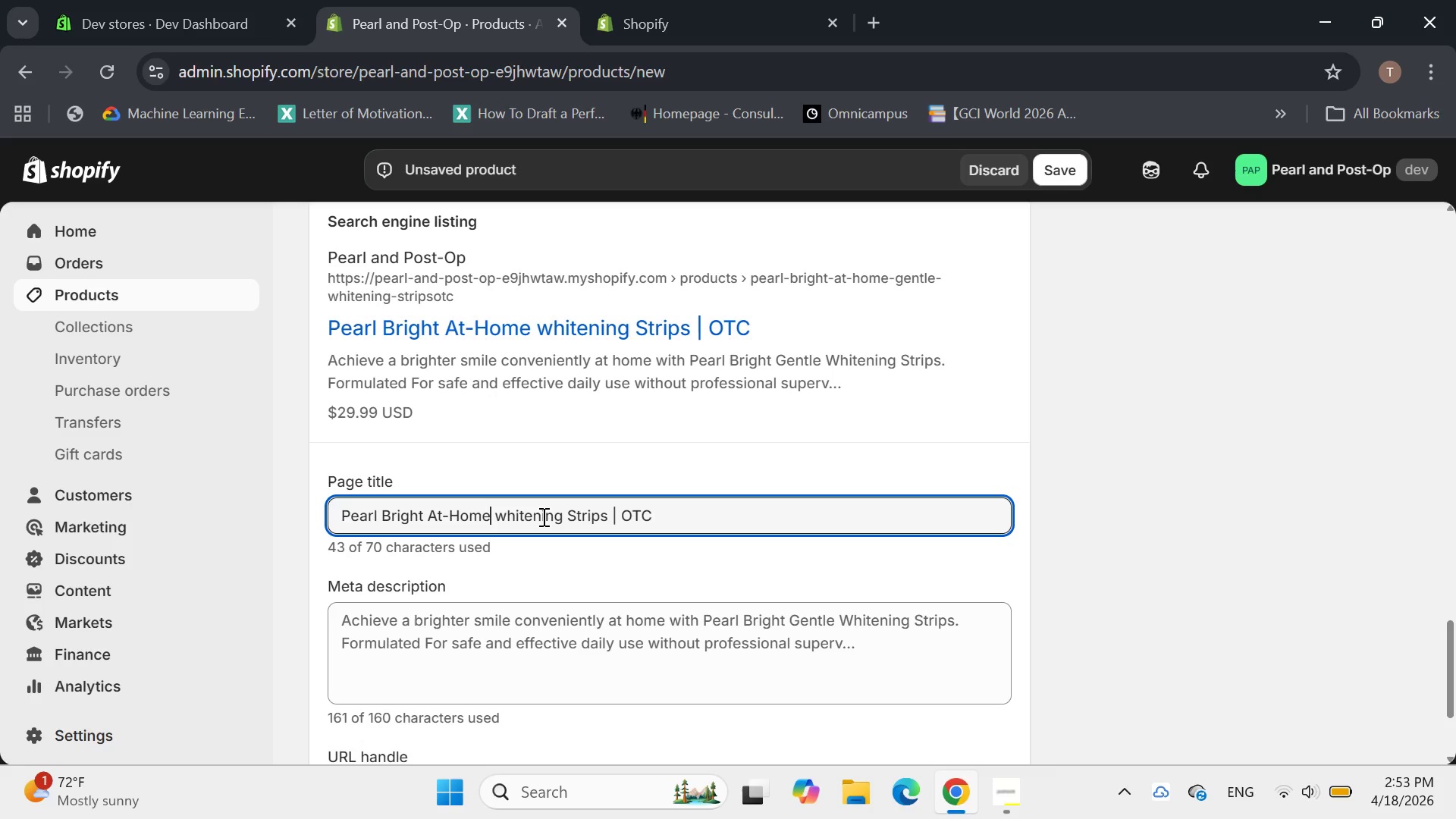 
left_click([686, 526])
 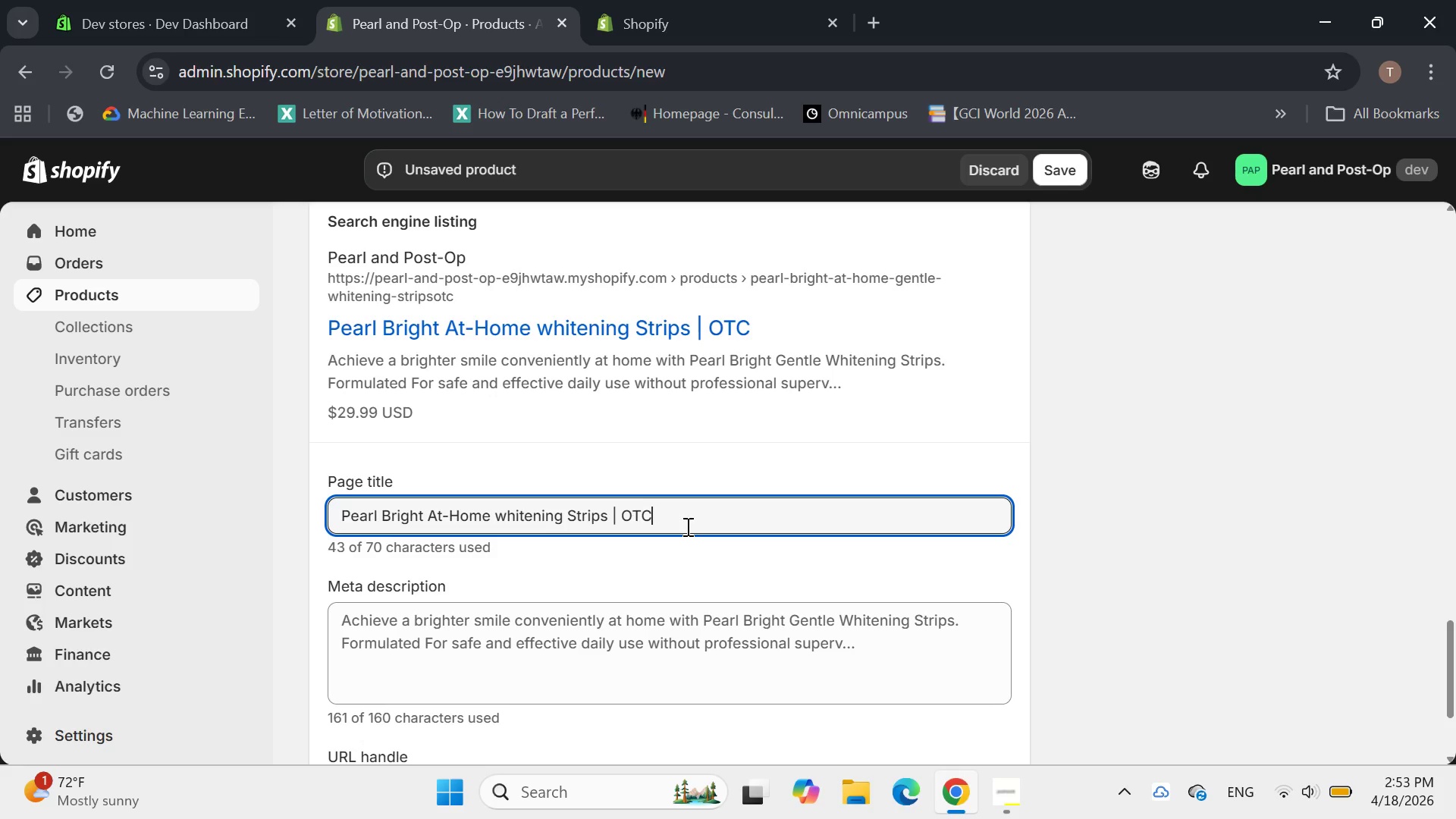 
type( Teeth)
 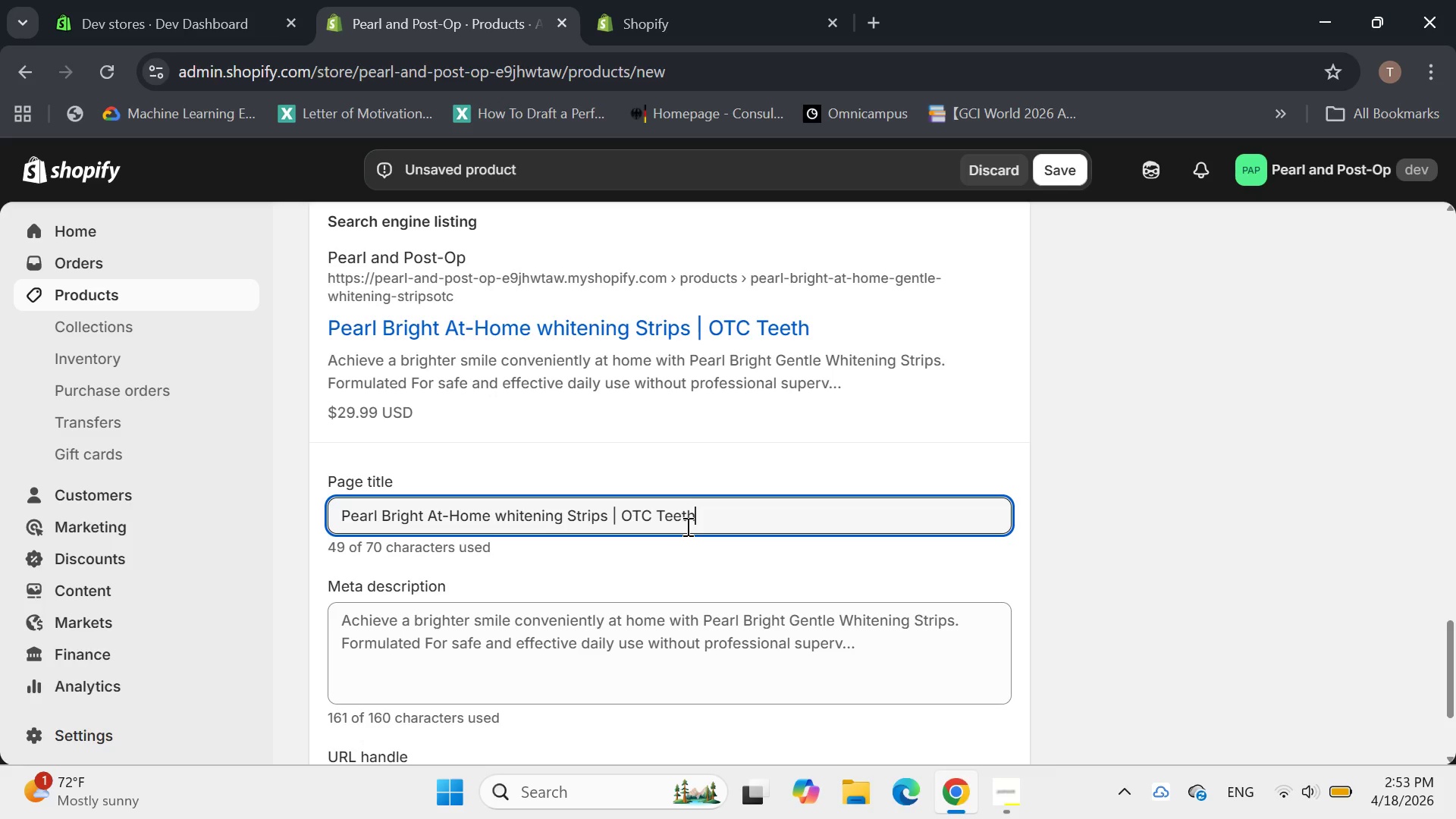 
type( whi)
 